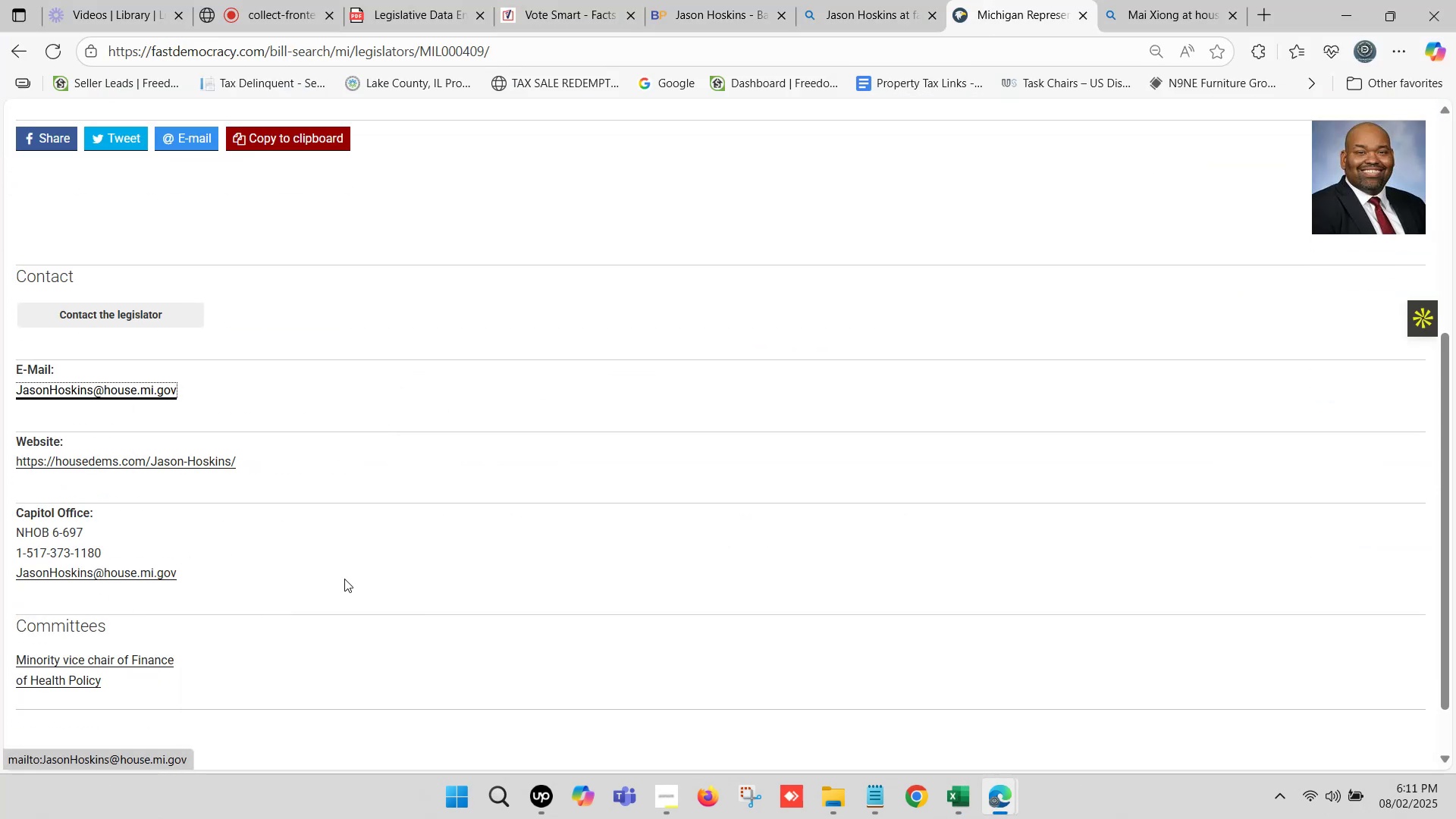 
scroll: coordinate [454, 516], scroll_direction: up, amount: 2.0
 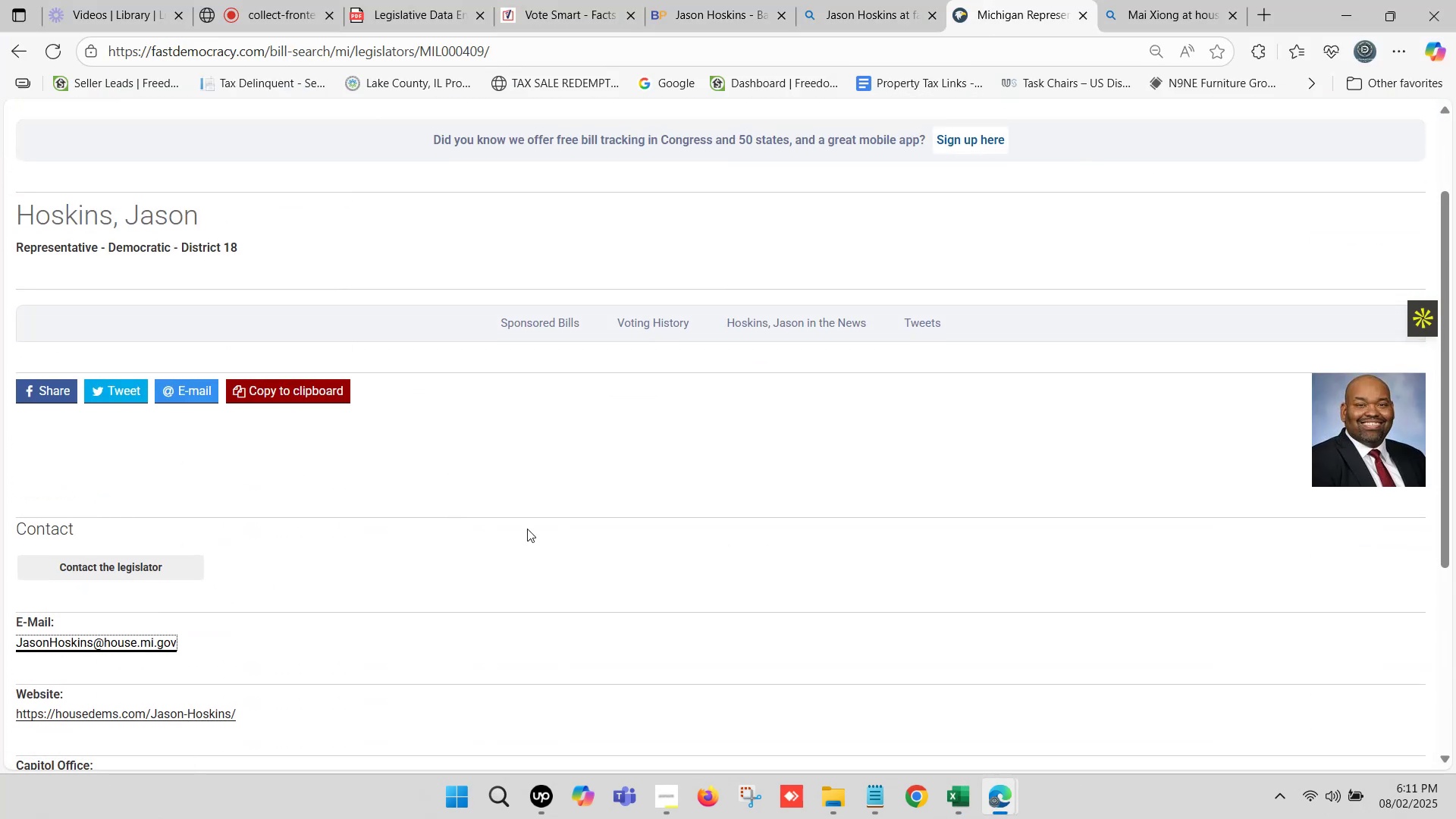 
scroll: coordinate [767, 554], scroll_direction: down, amount: 2.0
 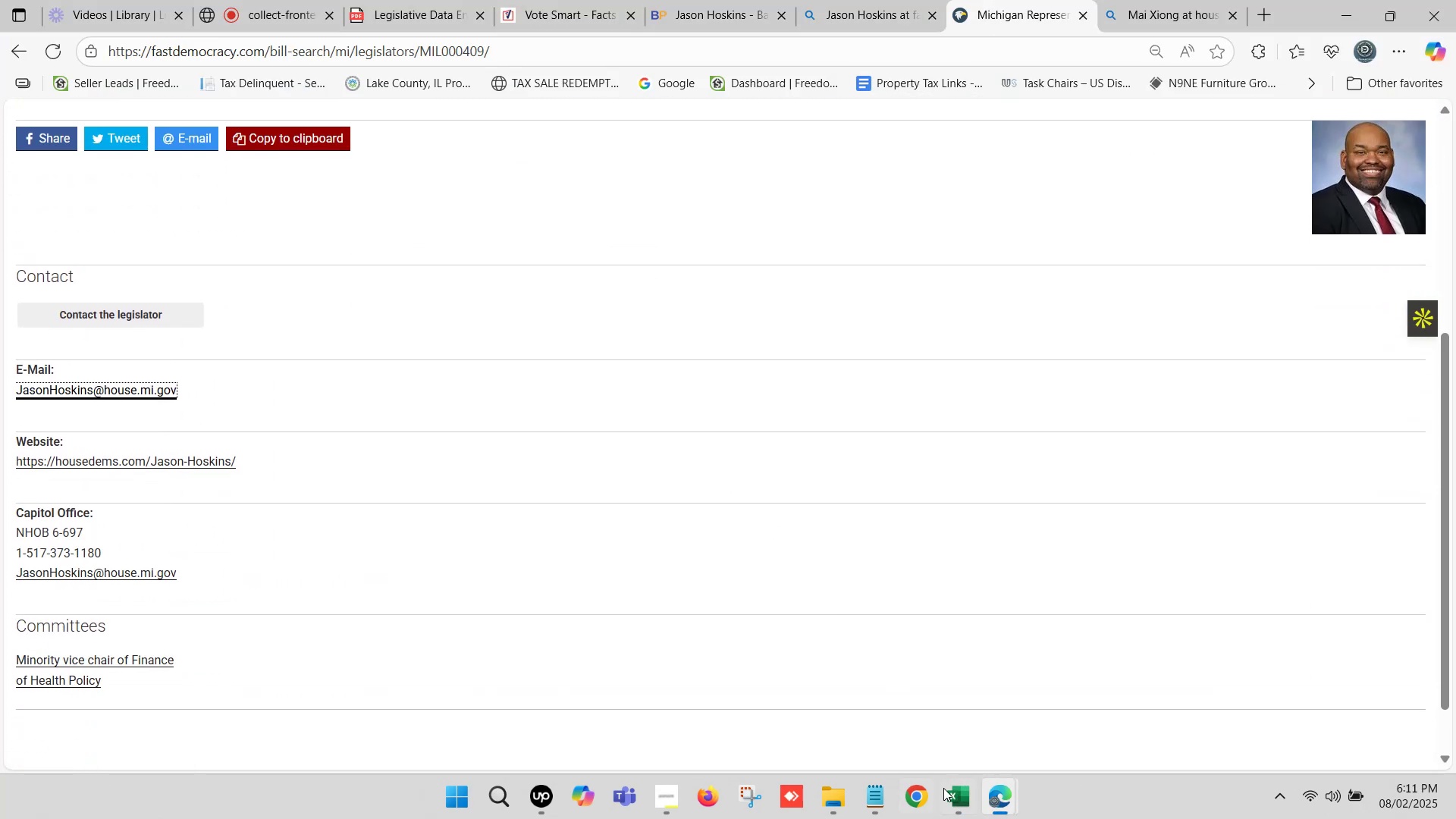 
left_click([953, 800])
 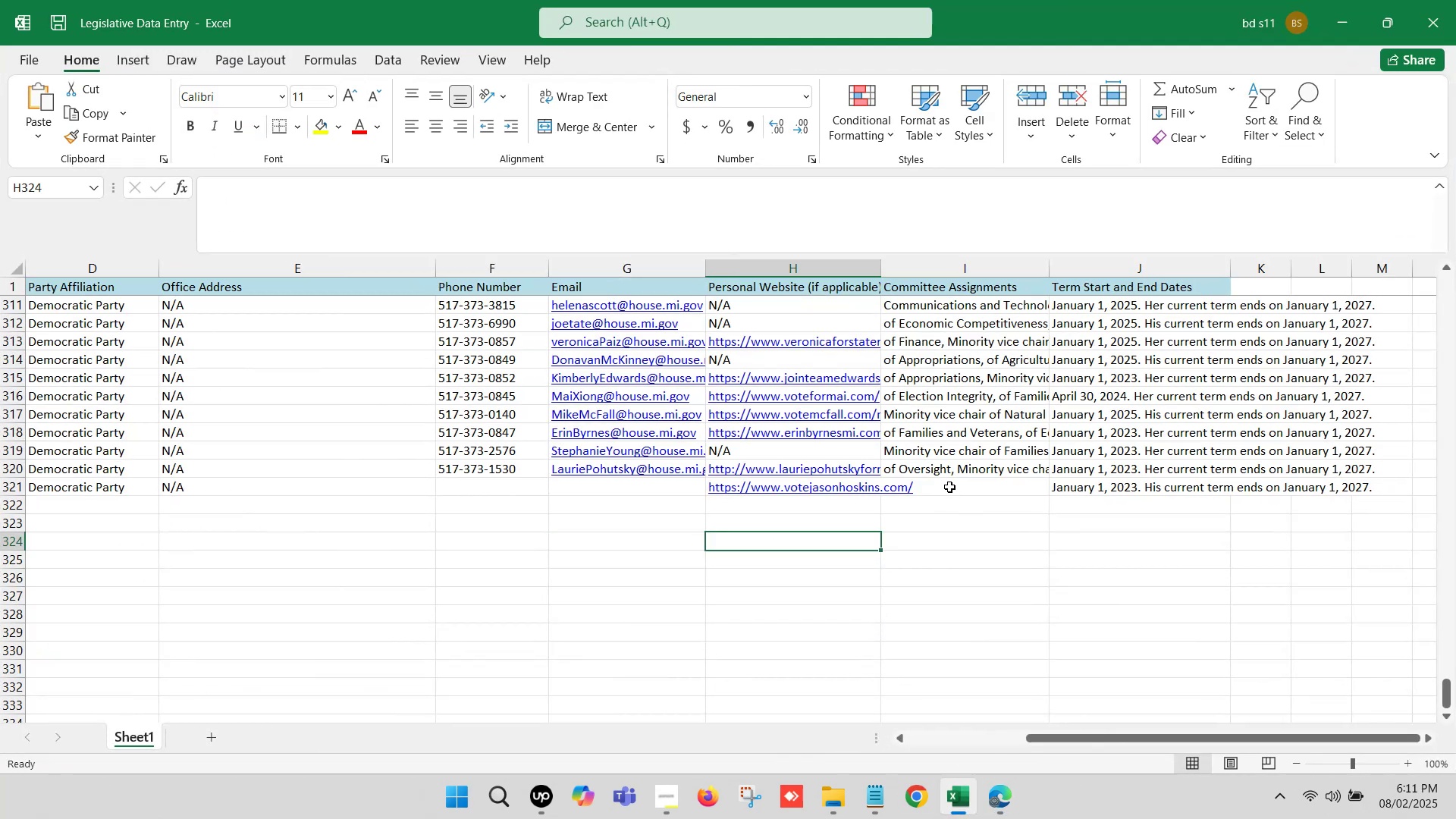 
double_click([949, 485])
 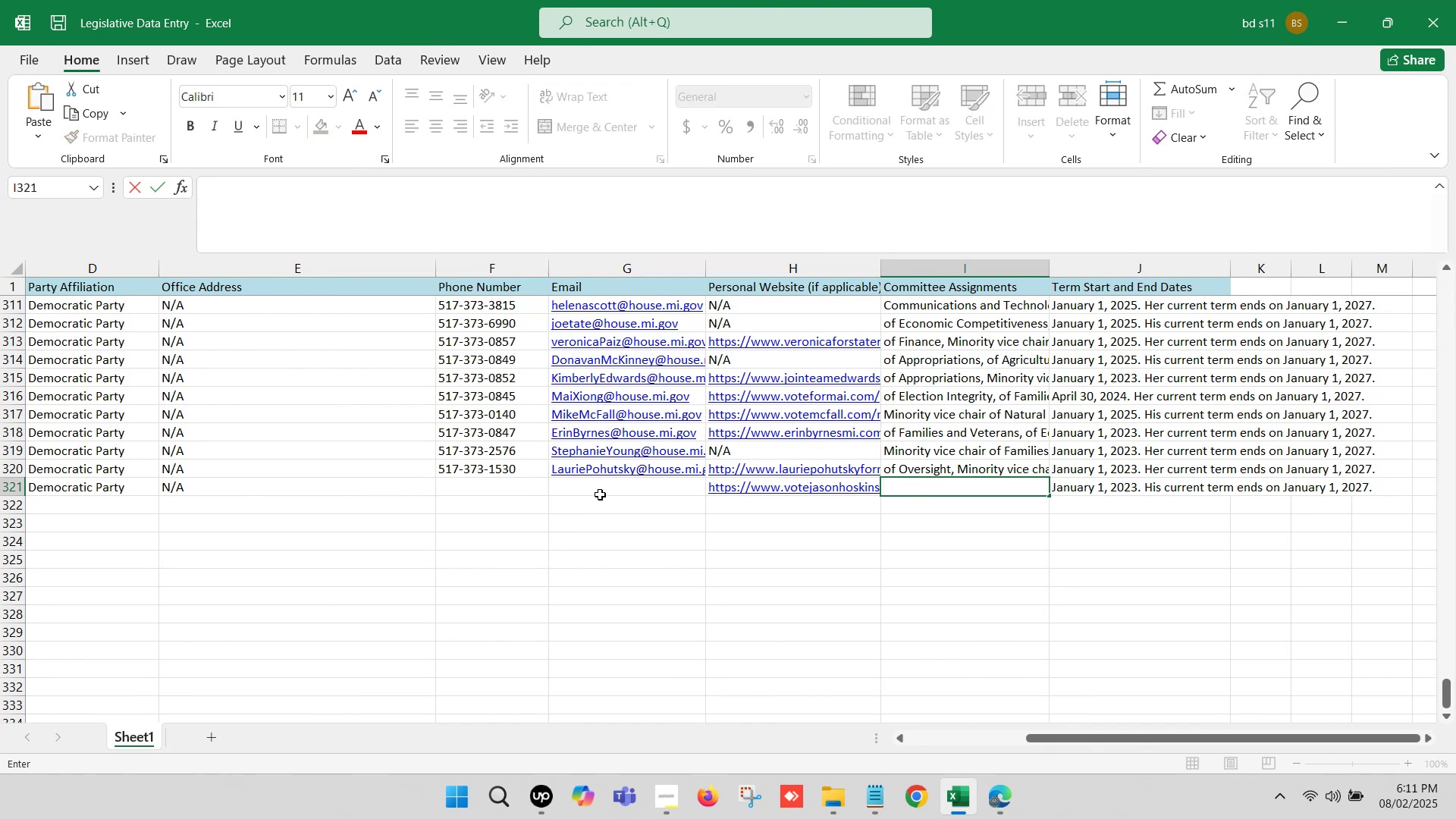 
left_click([602, 488])
 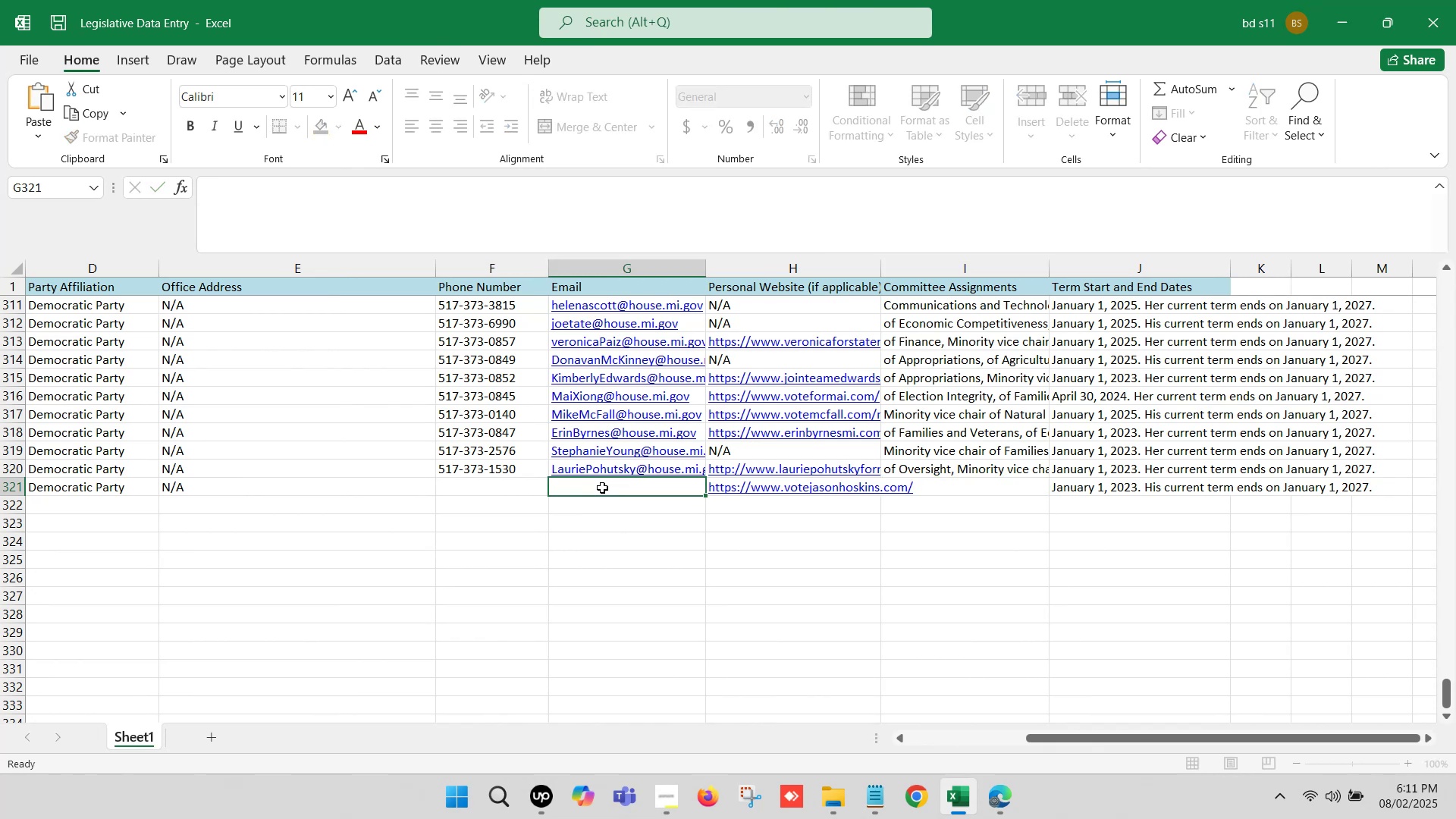 
double_click([602, 488])
 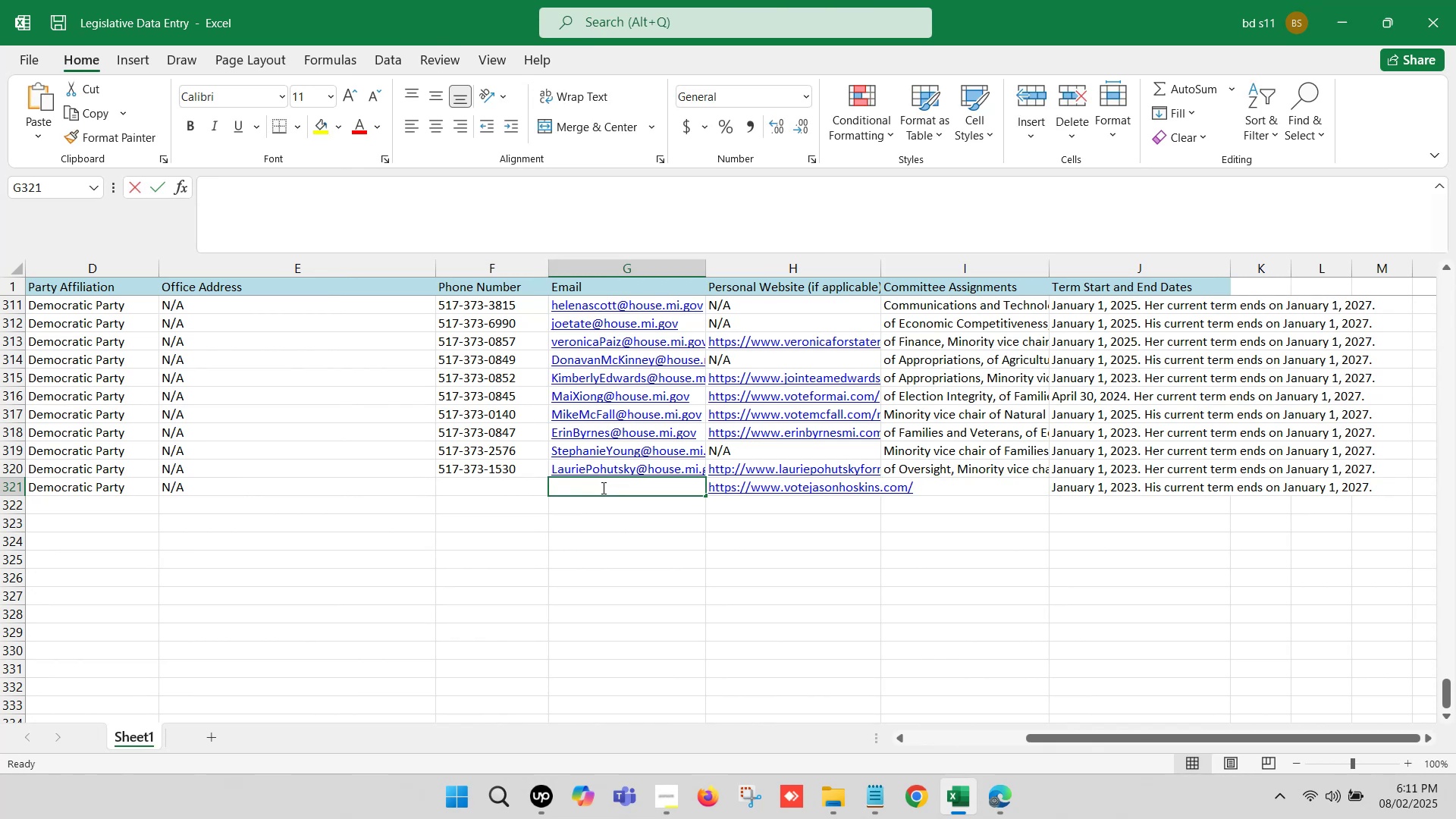 
key(Control+V)
 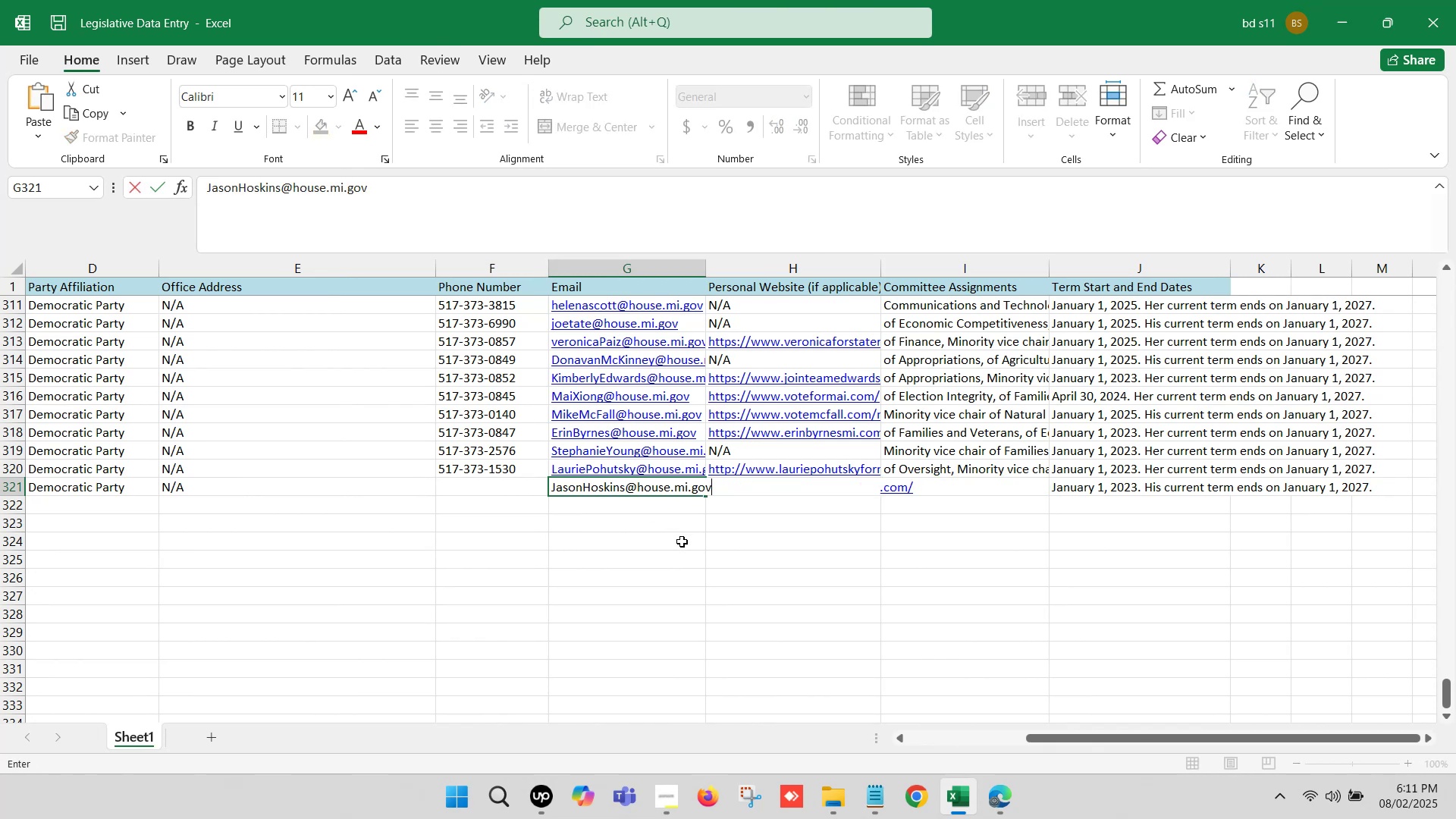 
left_click([682, 541])
 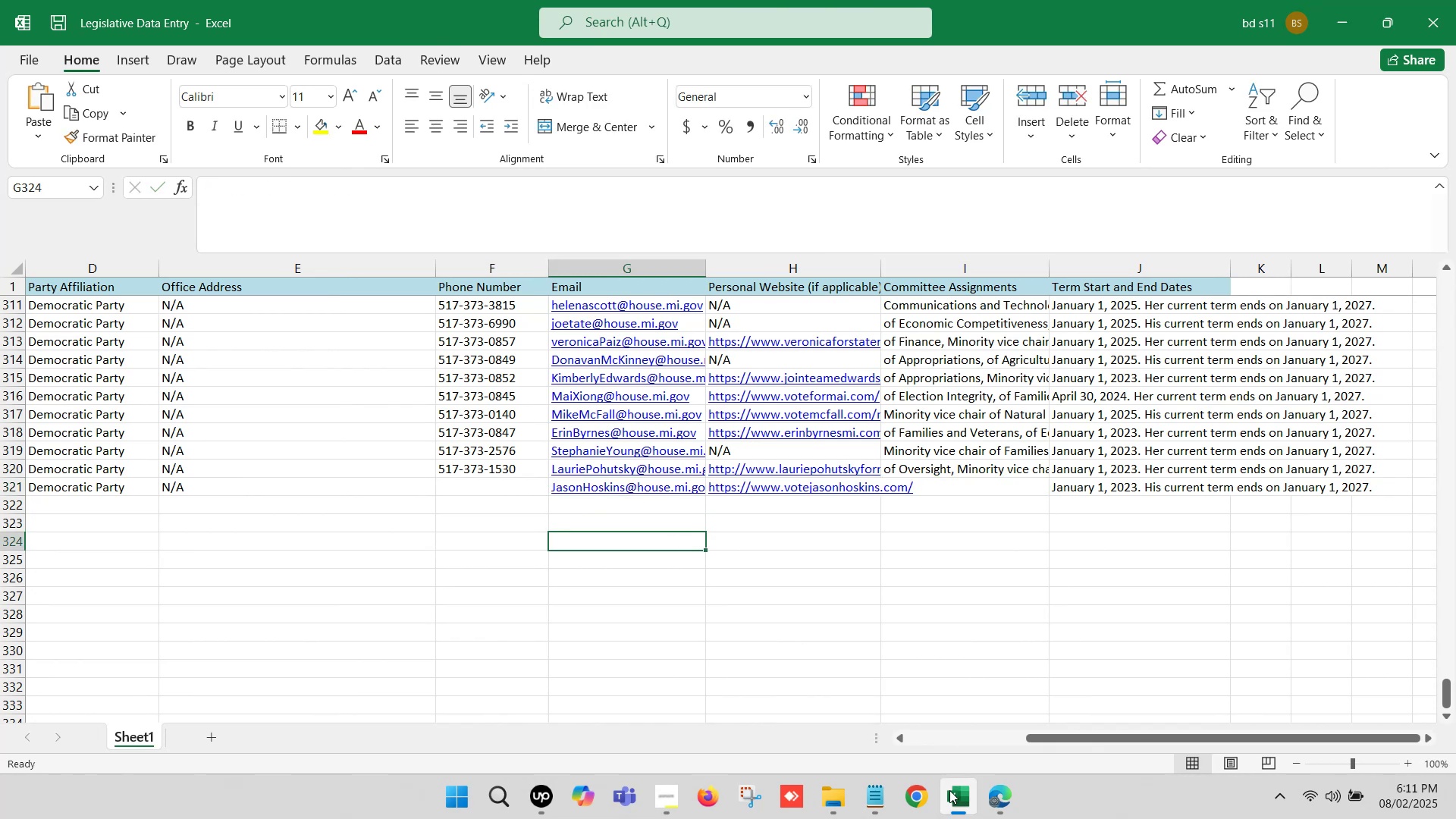 
left_click([952, 799])
 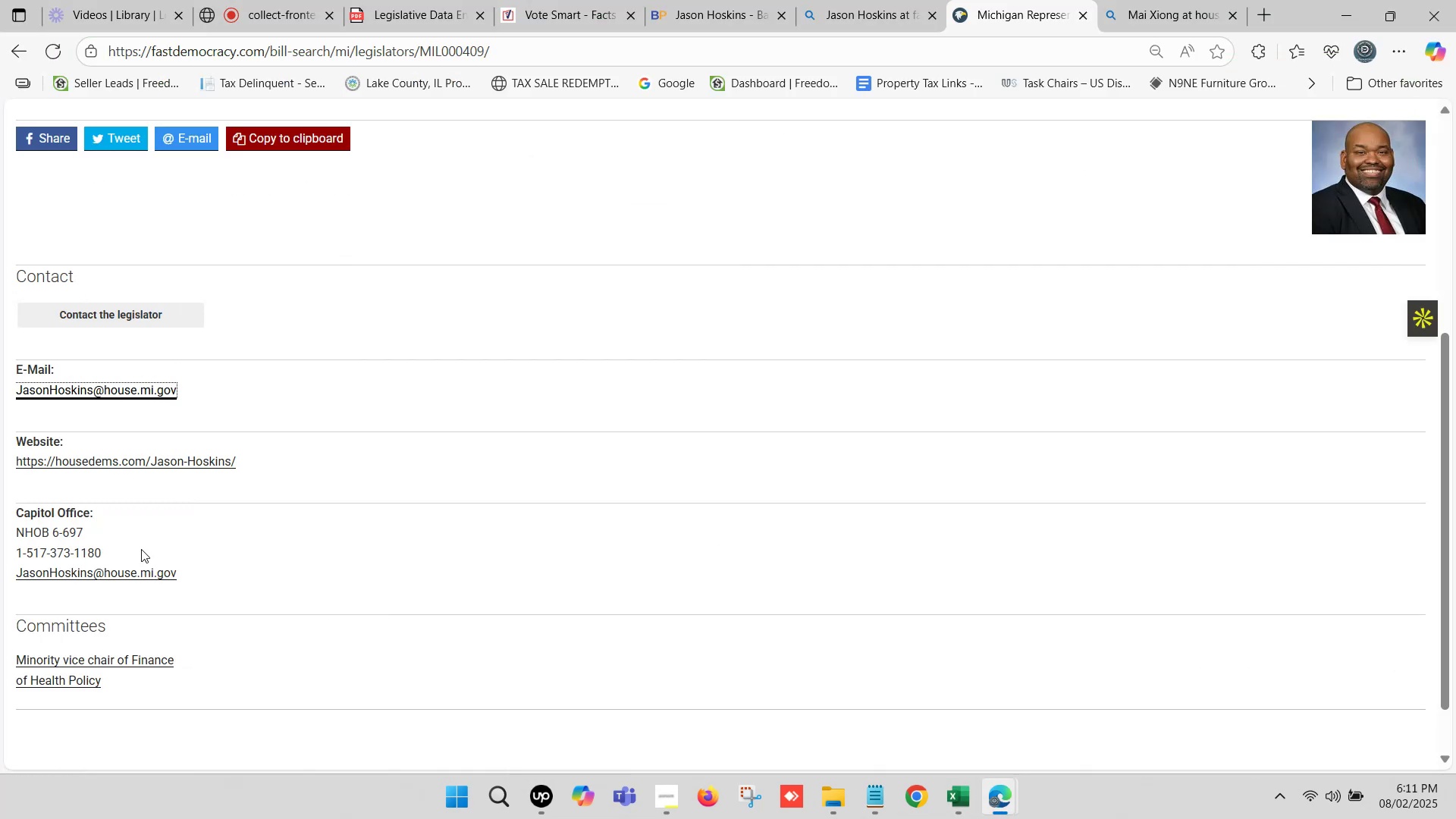 
left_click_drag(start_coordinate=[113, 548], to_coordinate=[26, 560])
 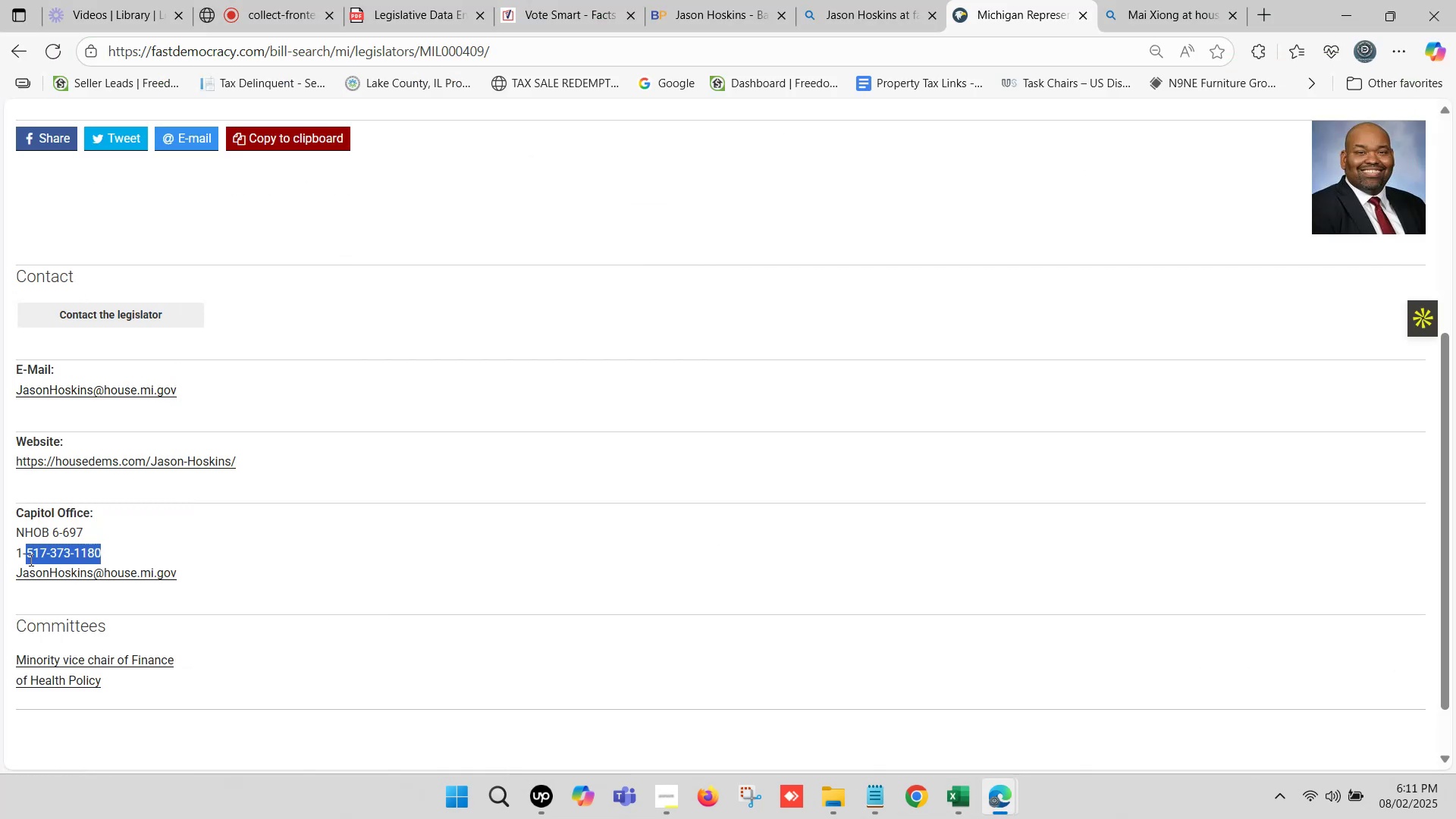 
key(Control+C)
 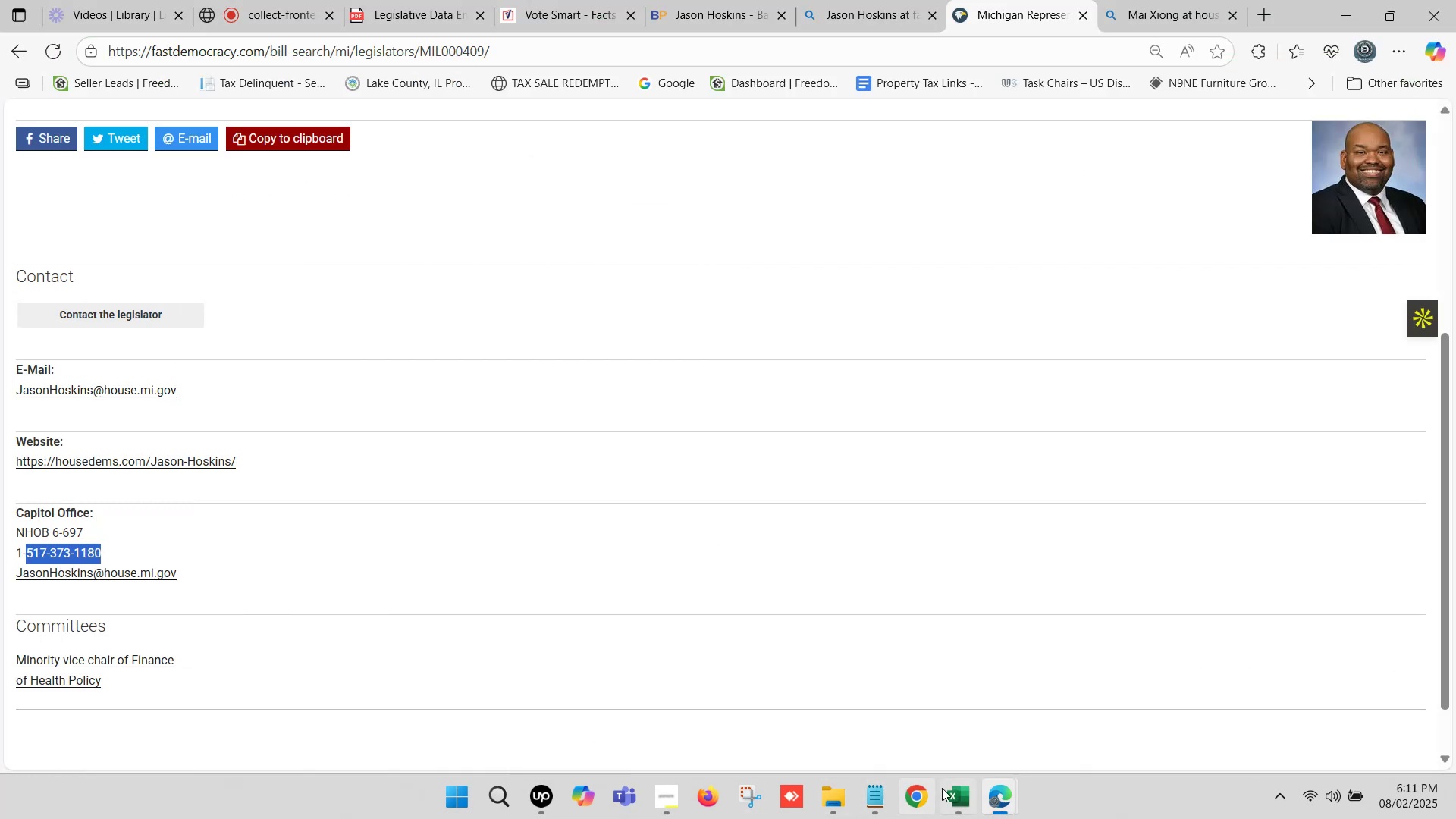 
left_click([954, 788])
 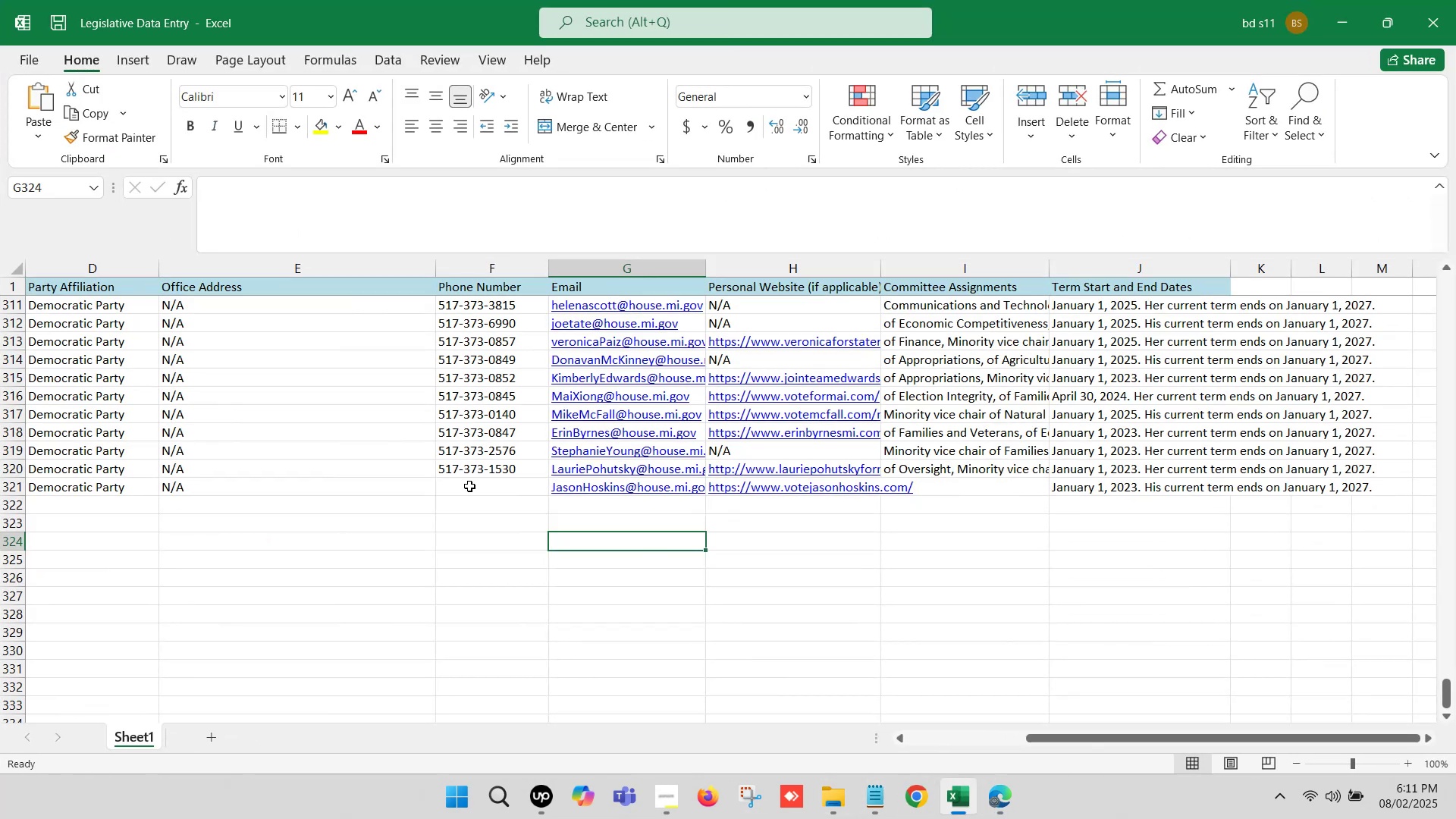 
double_click([469, 486])
 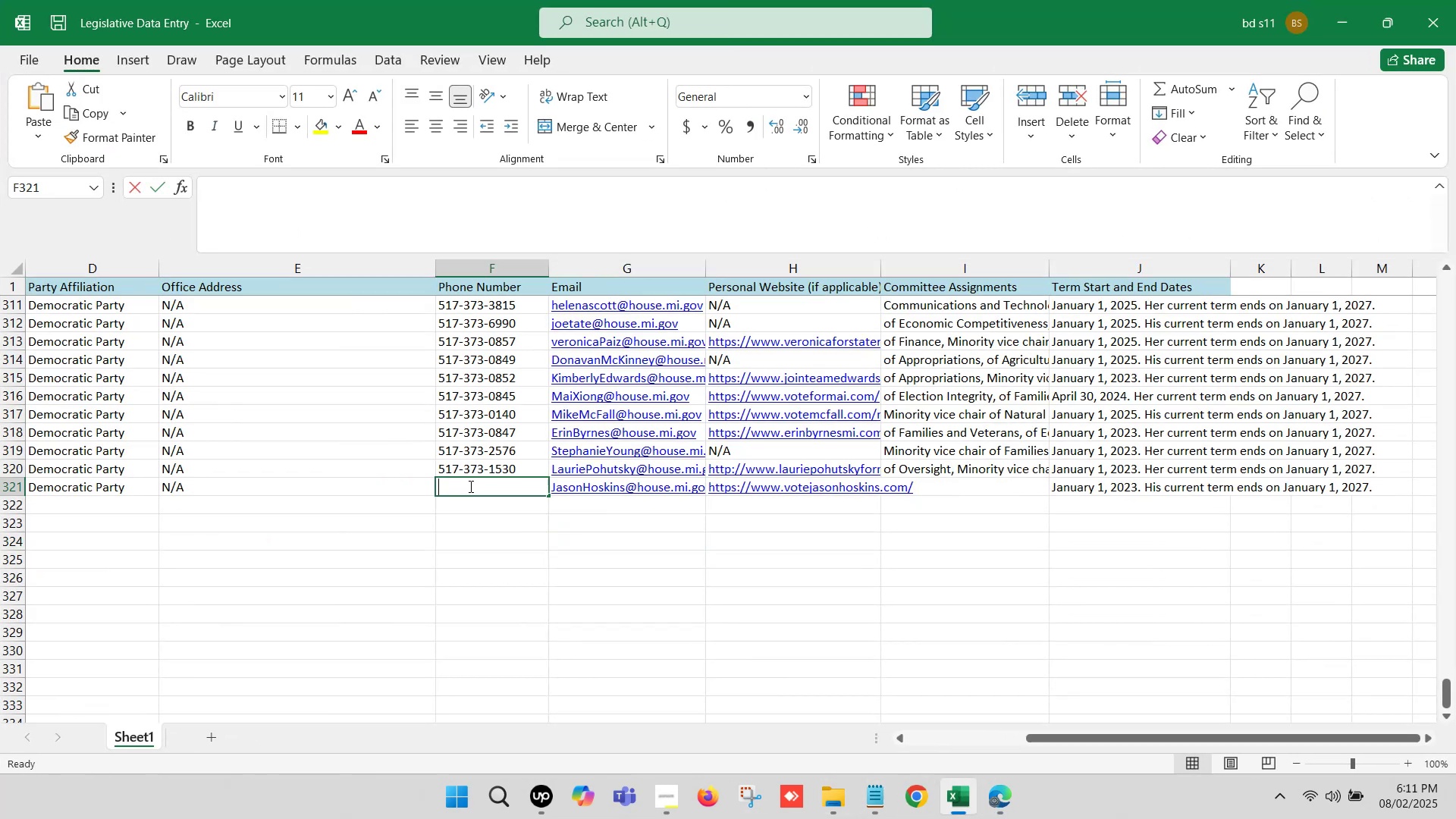 
key(Control+V)
 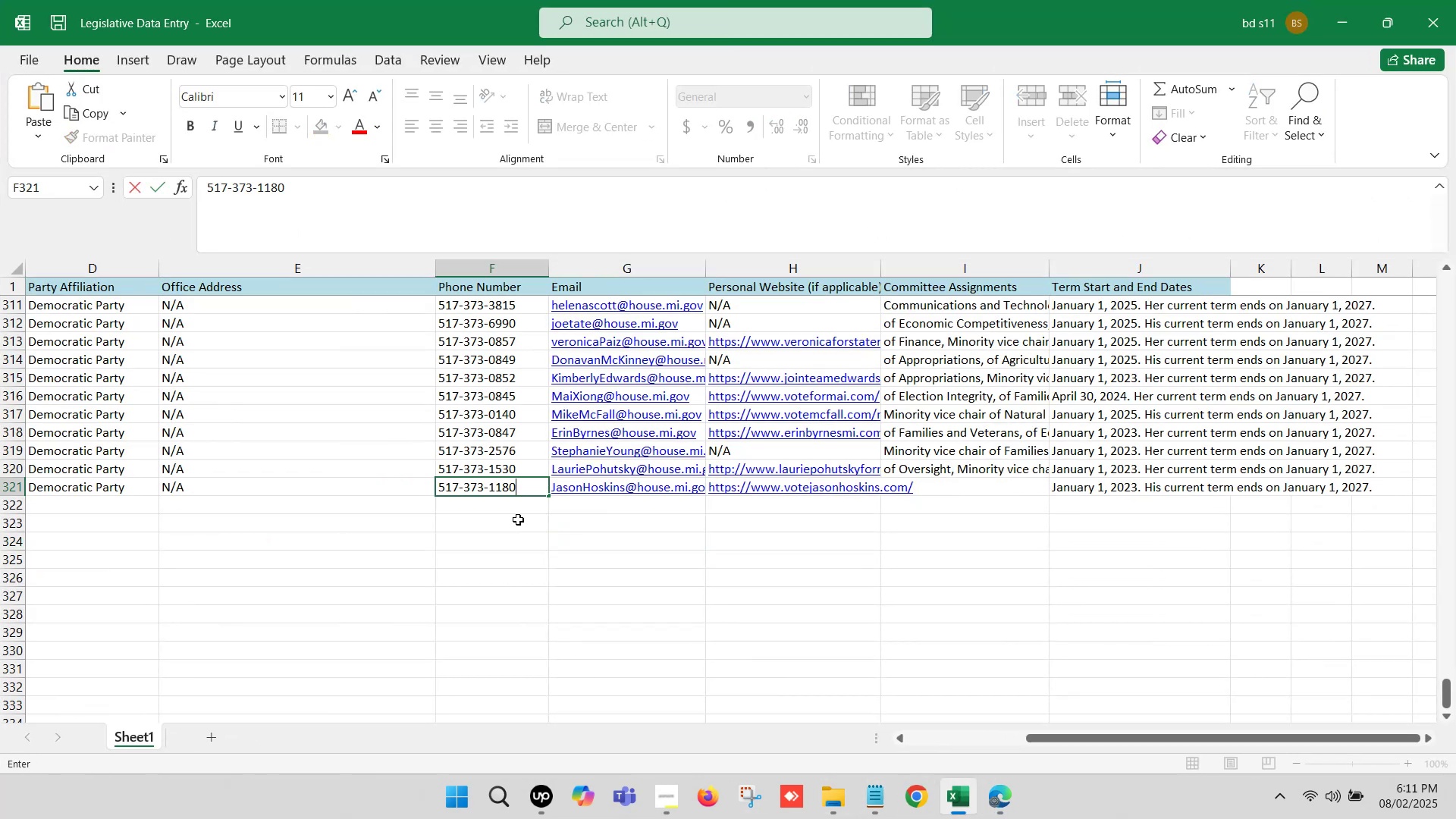 
left_click([518, 519])
 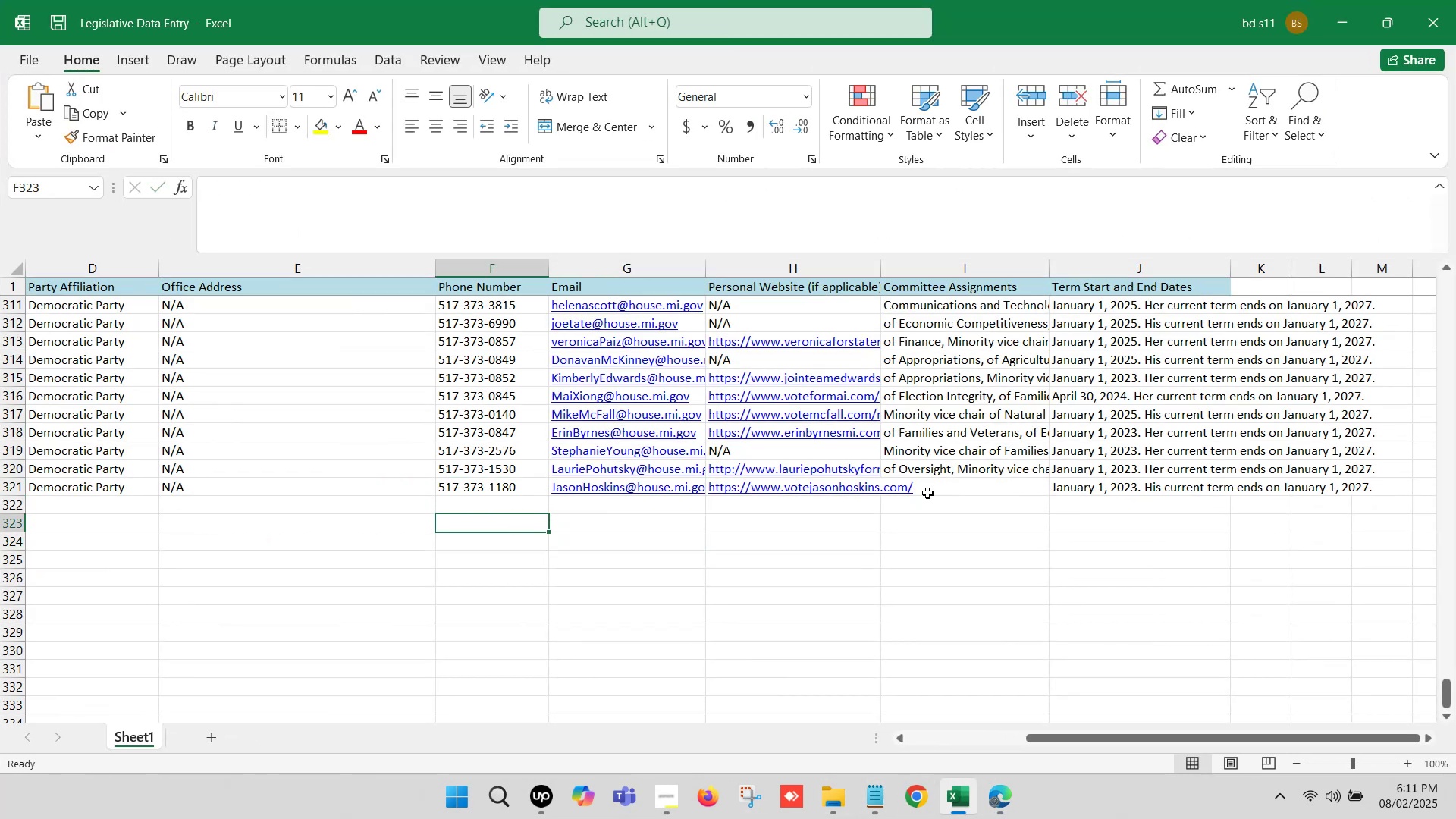 
left_click([943, 490])
 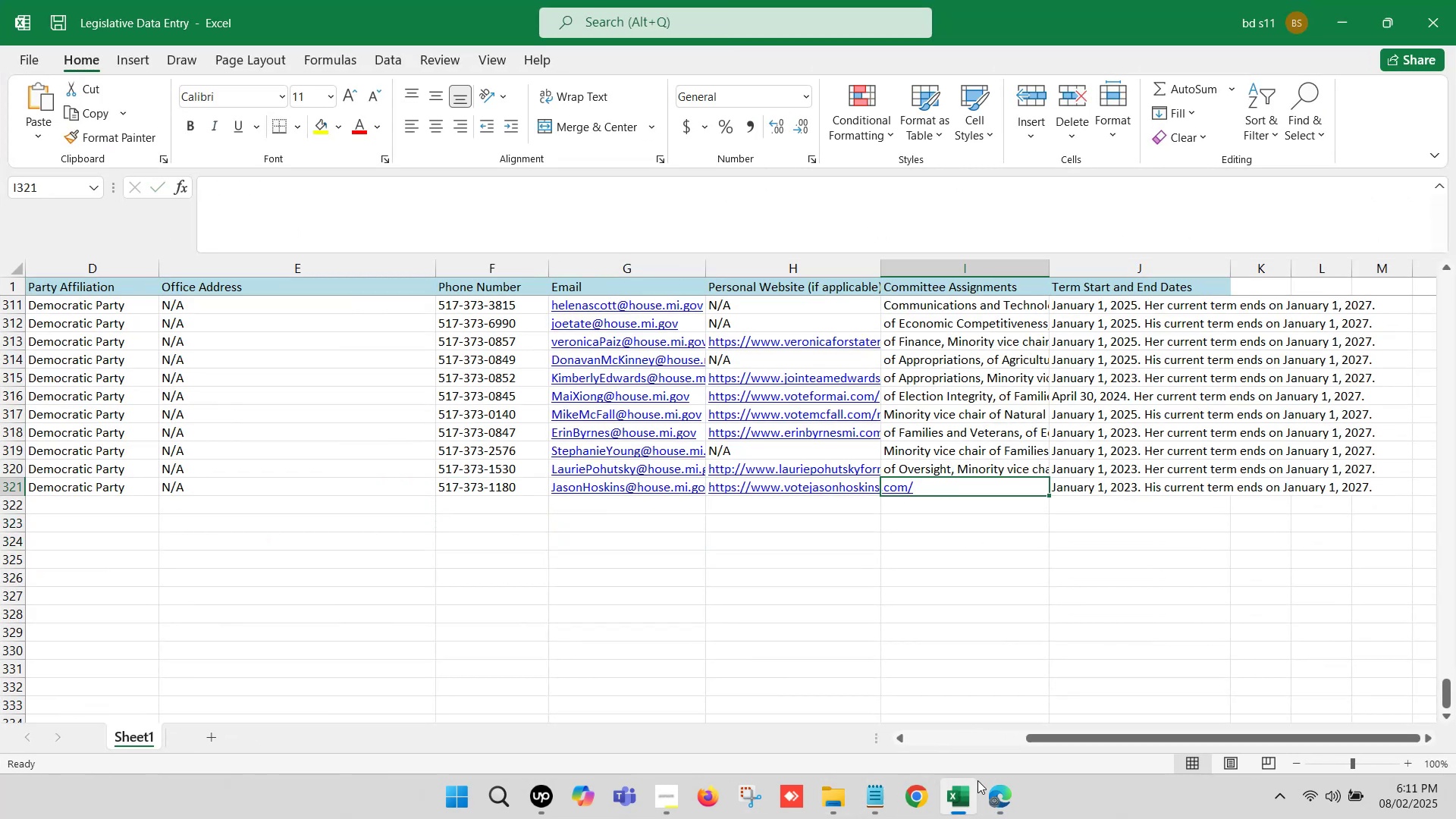 
left_click([979, 796])
 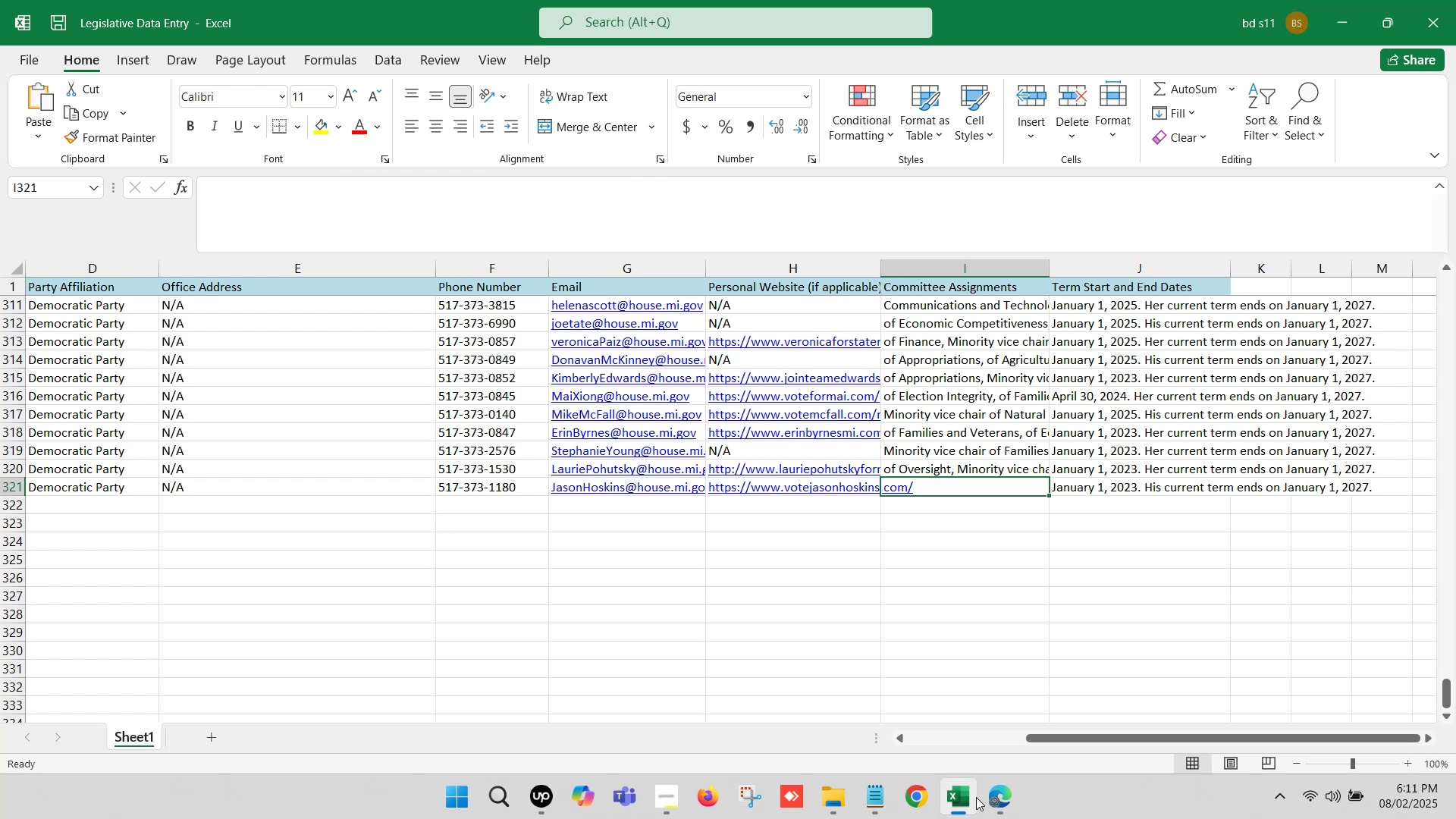 
left_click([968, 796])
 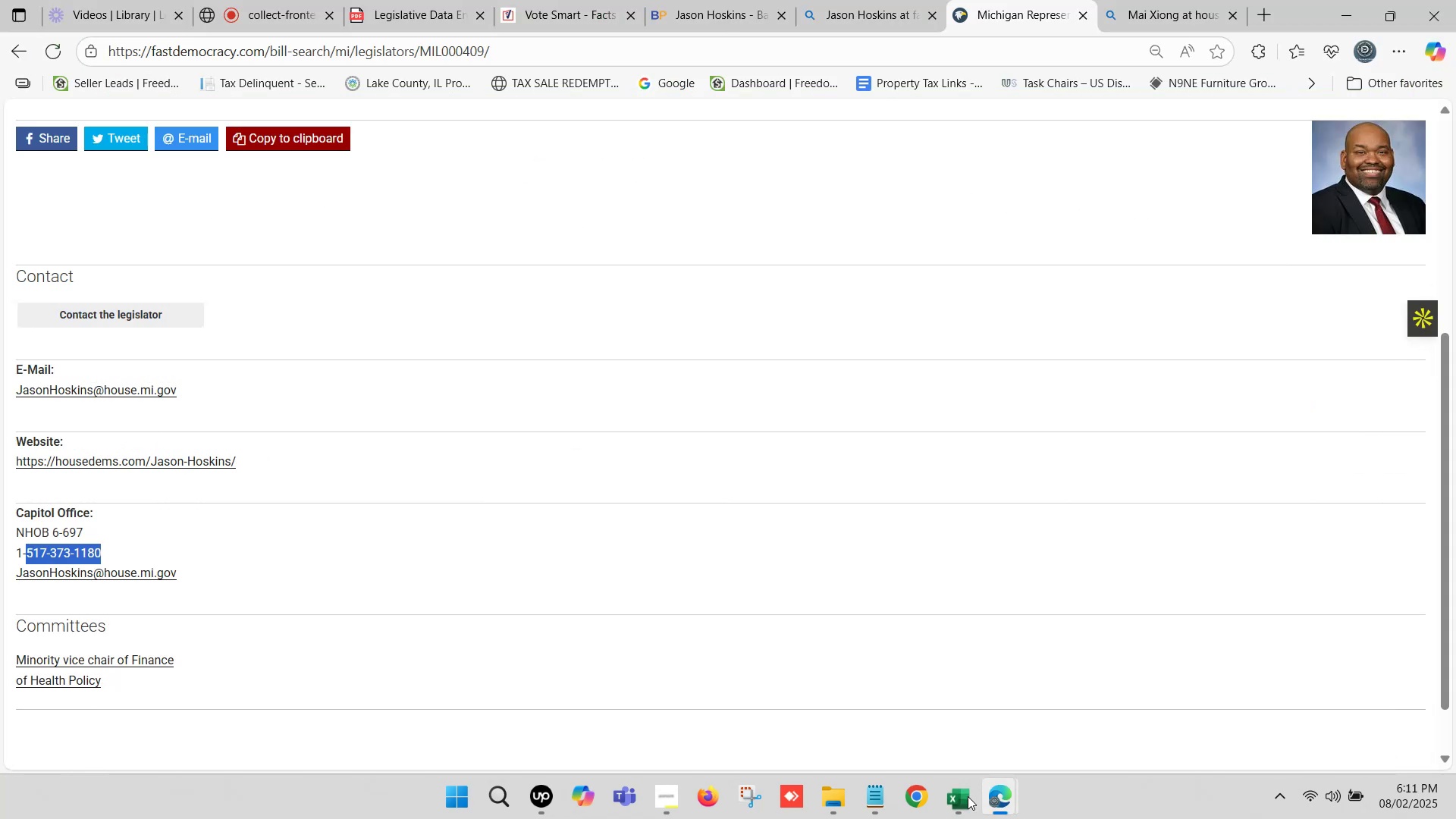 
scroll: coordinate [245, 648], scroll_direction: down, amount: 2.0
 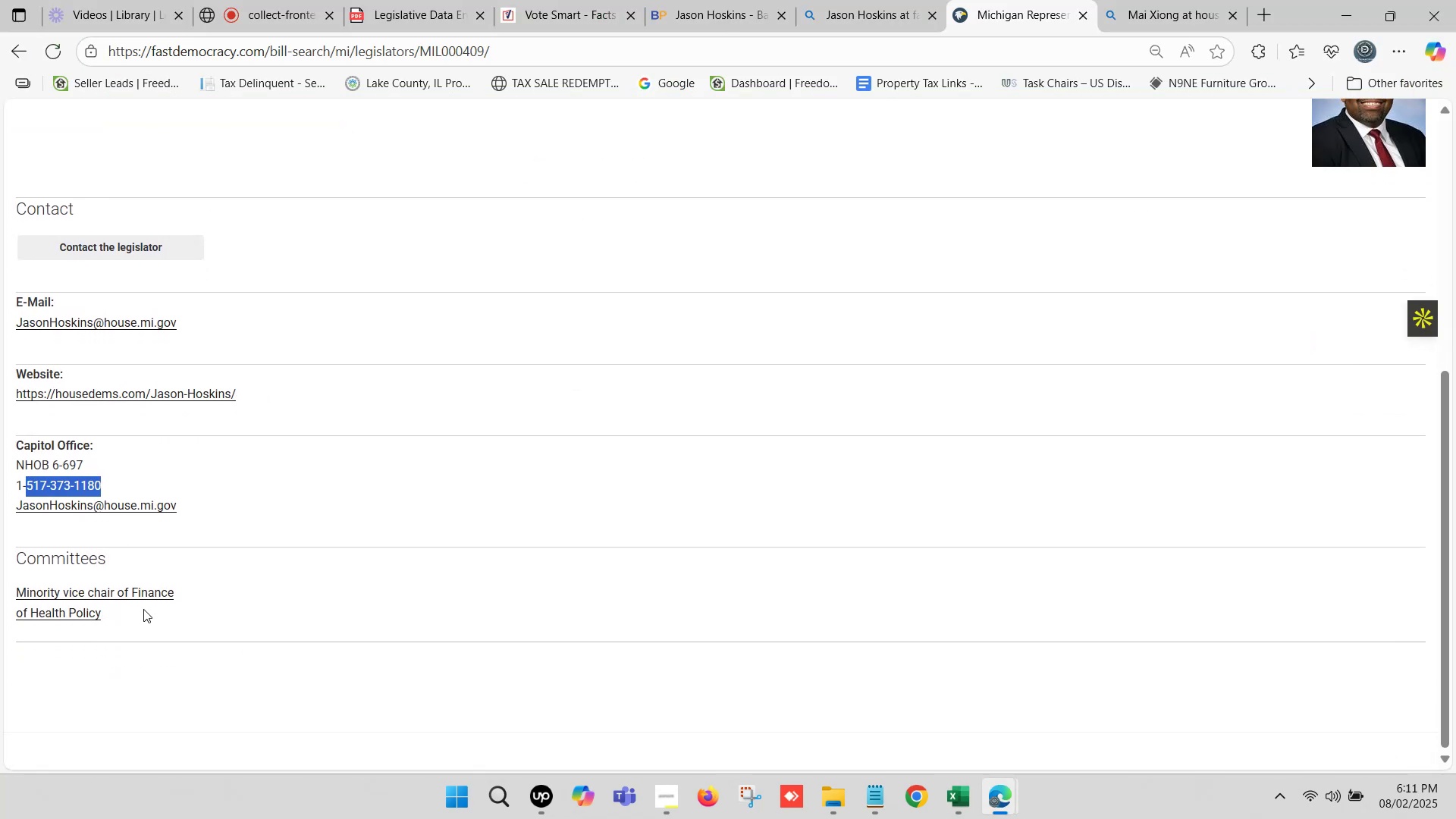 
left_click_drag(start_coordinate=[128, 607], to_coordinate=[18, 592])
 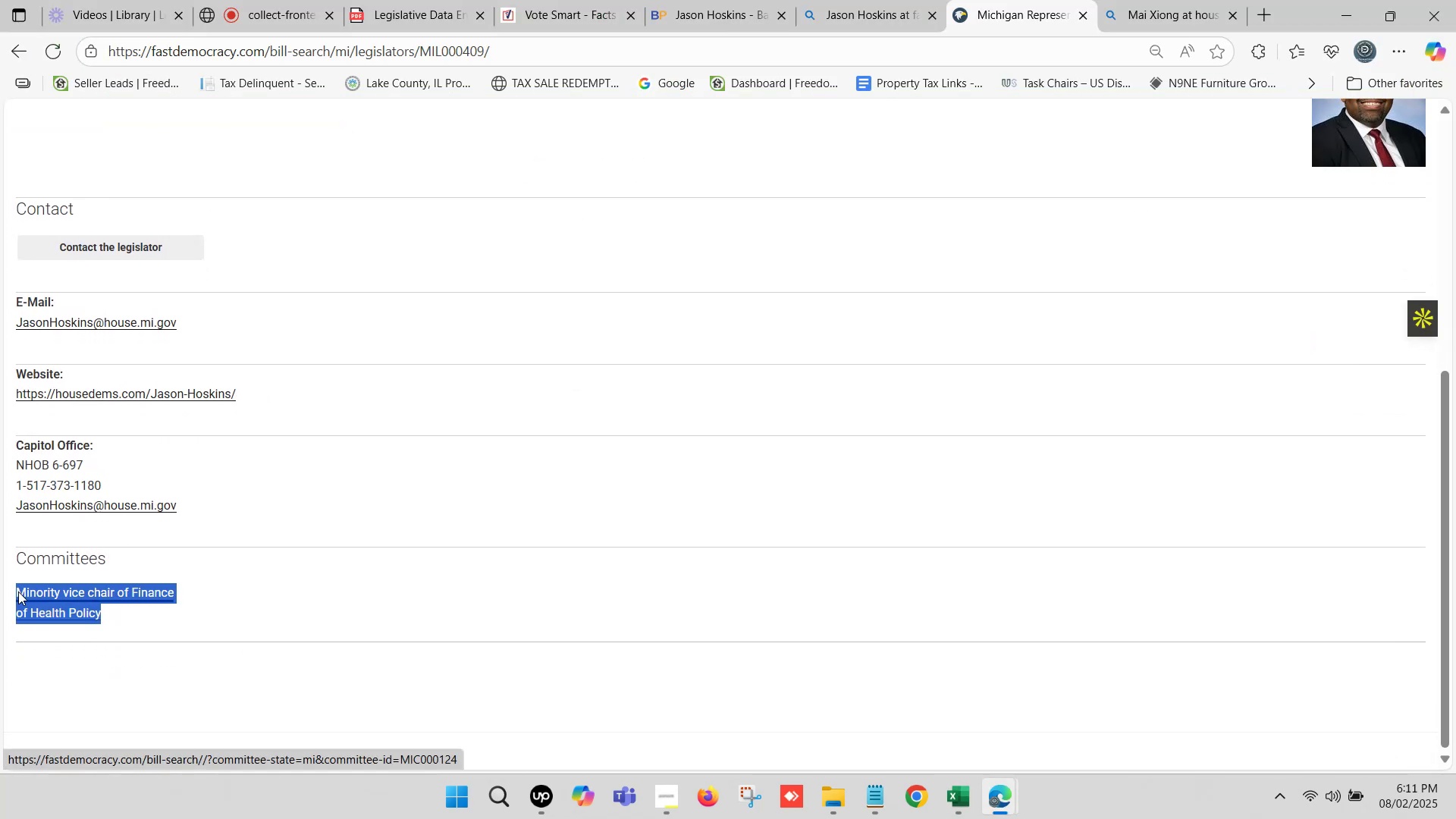 
key(Control+C)
 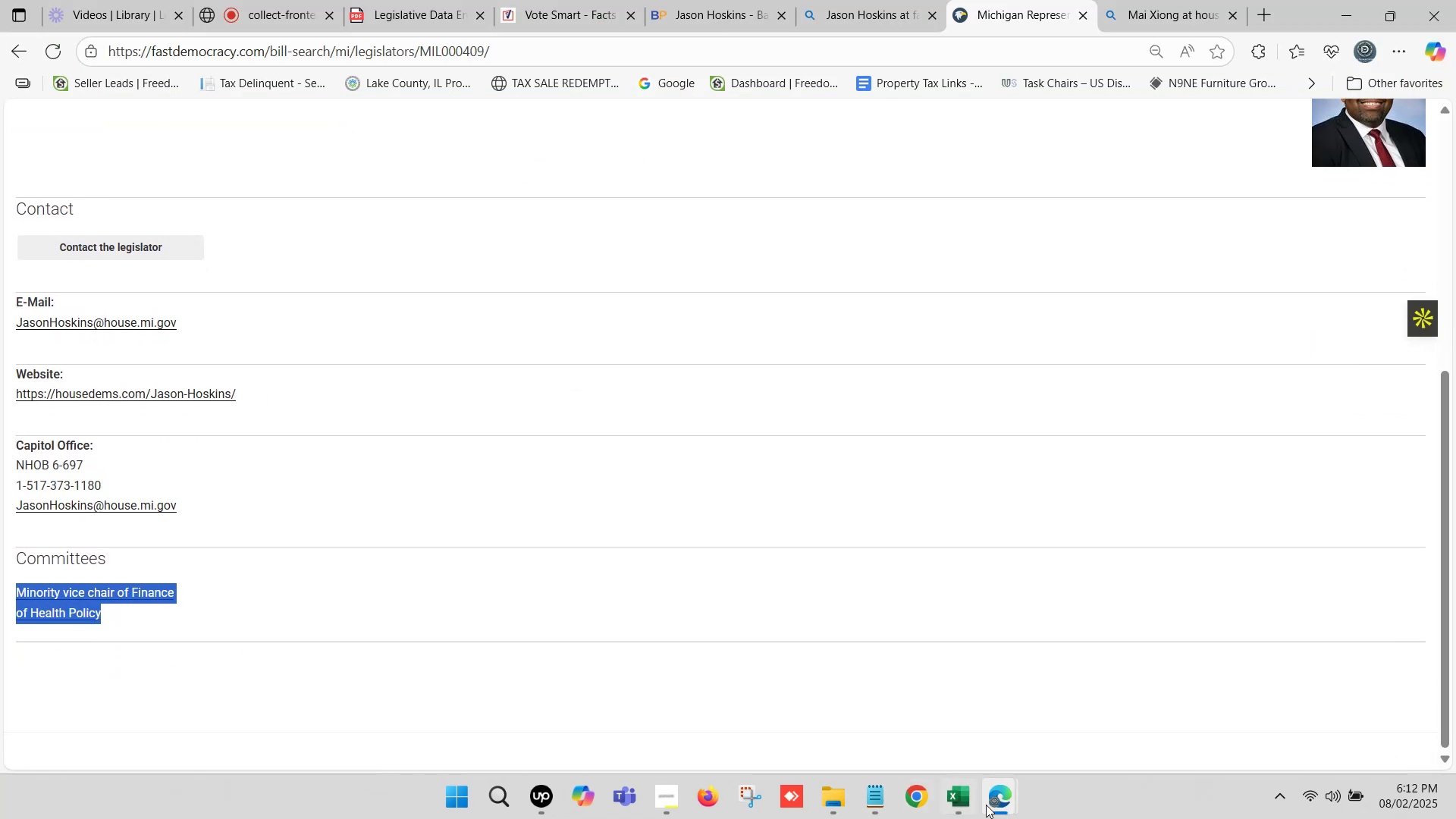 
left_click([990, 805])
 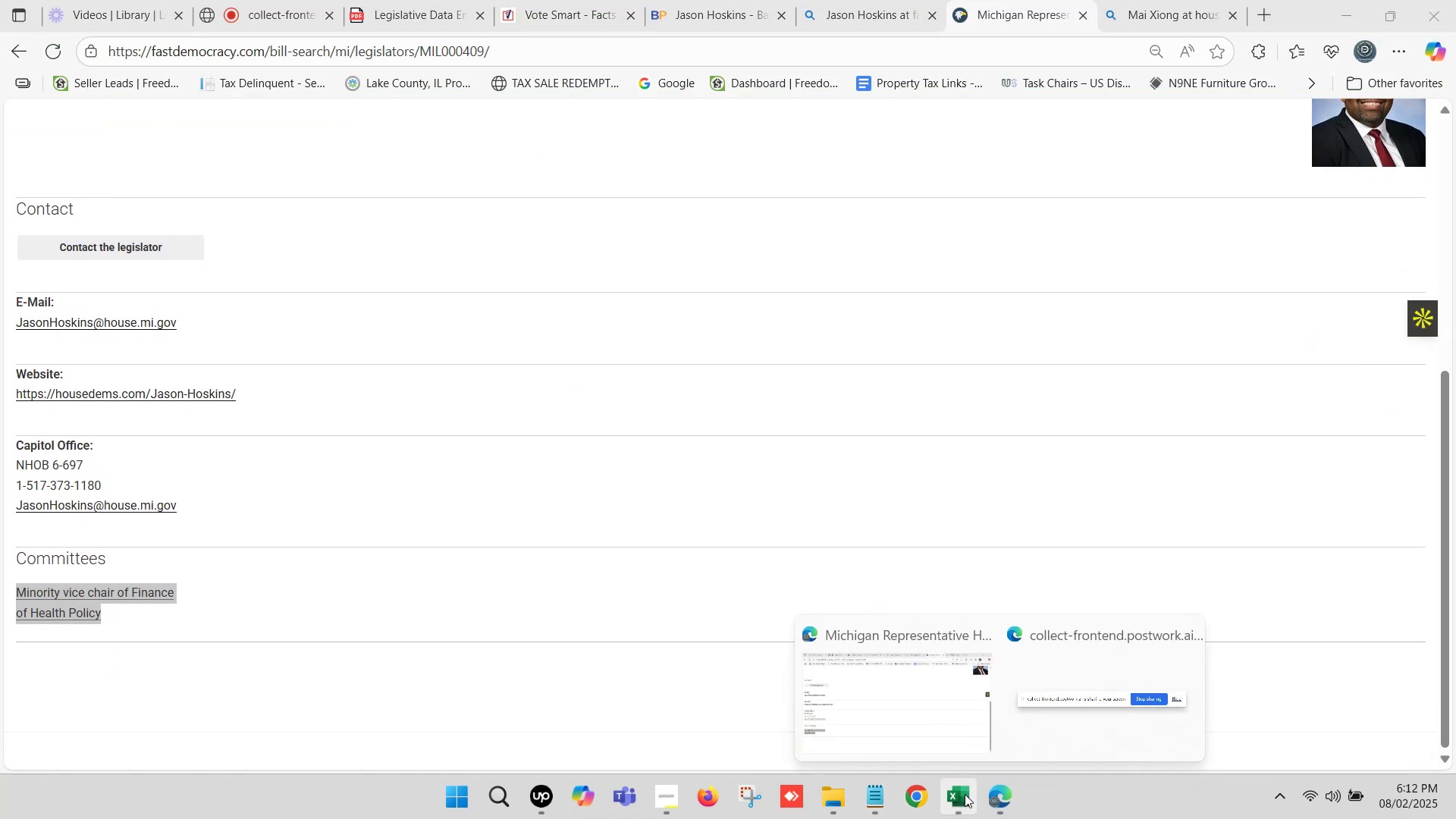 
left_click([963, 794])
 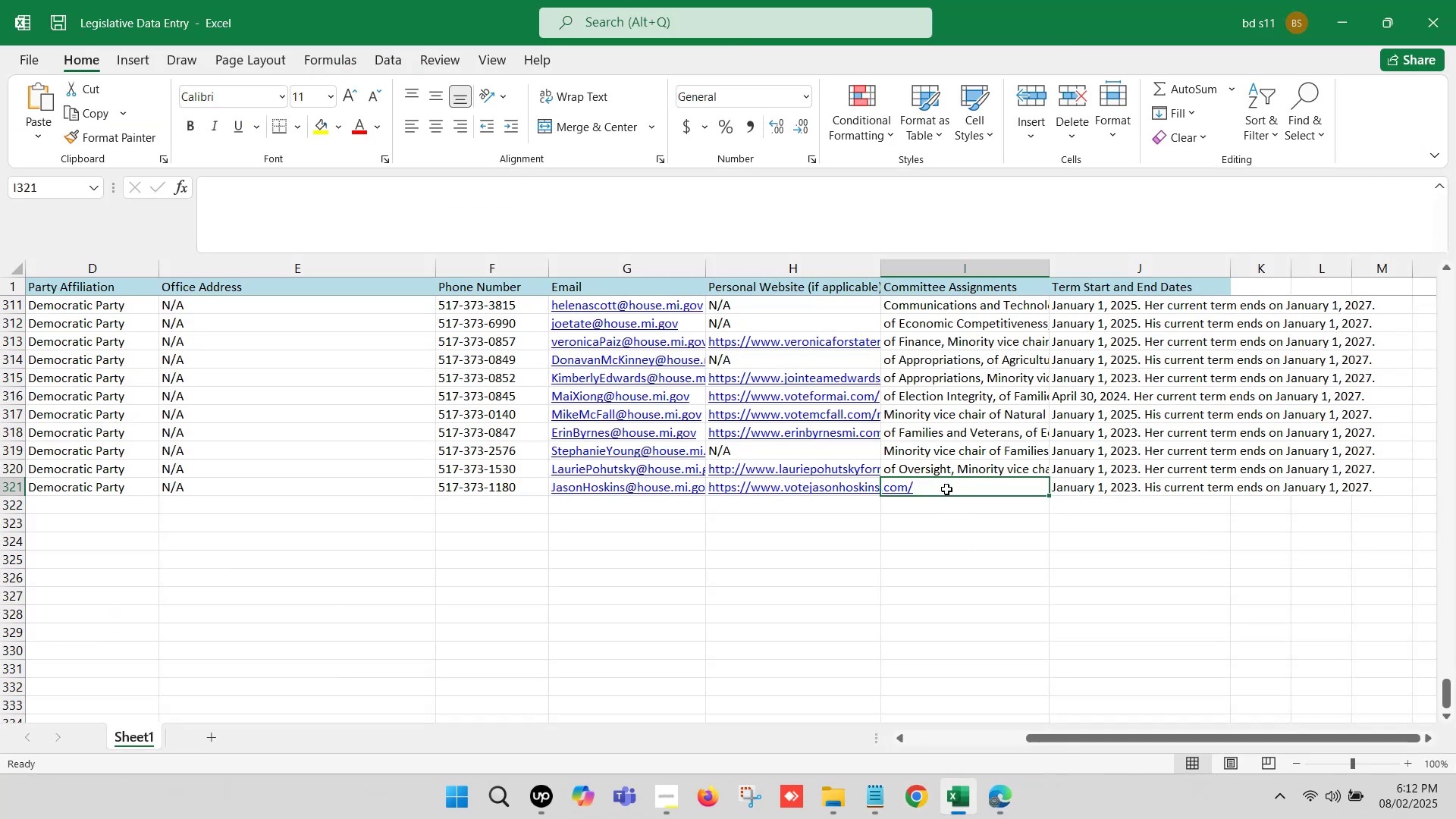 
double_click([946, 489])
 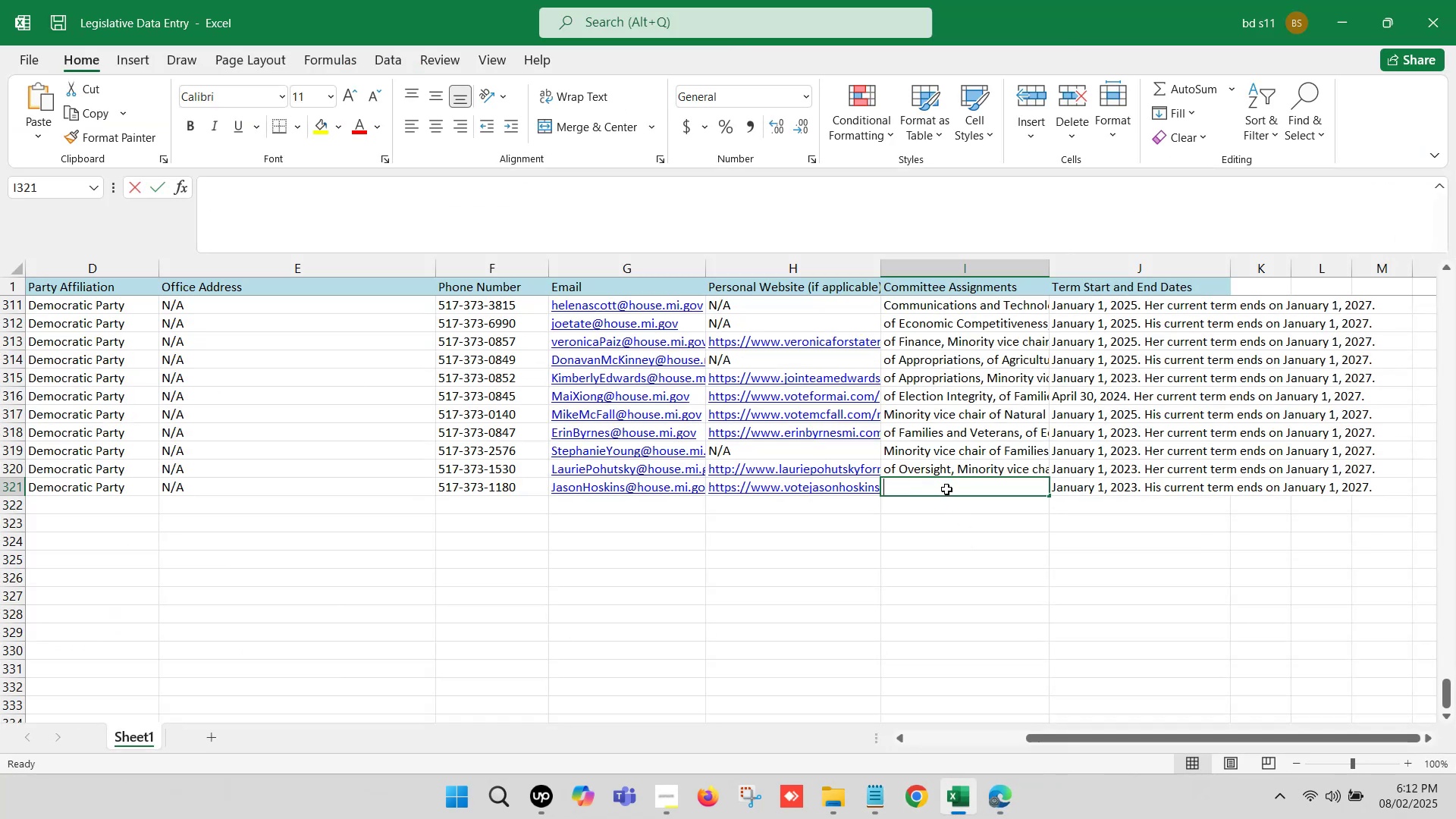 
key(Control+V)
 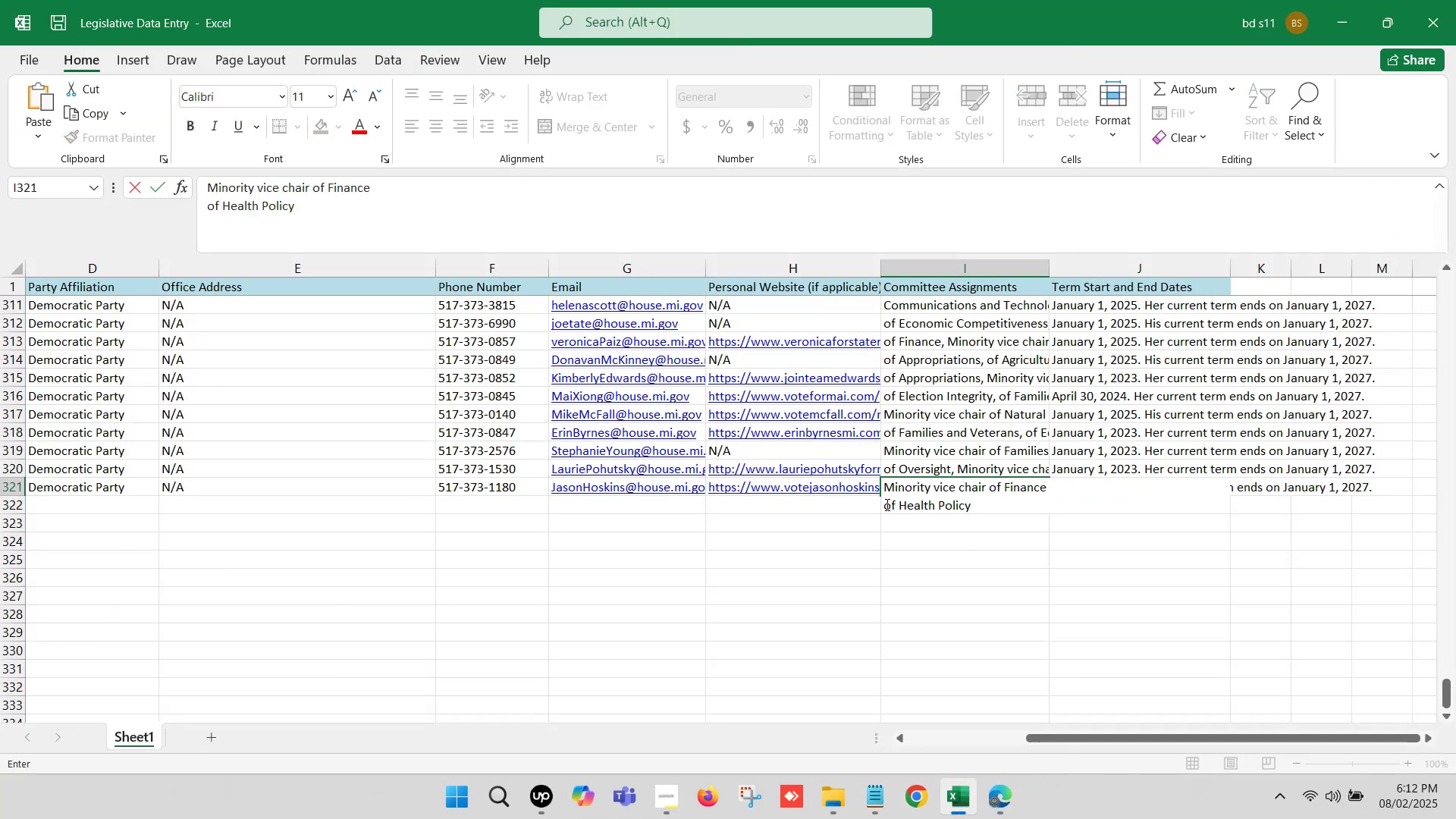 
left_click([884, 504])
 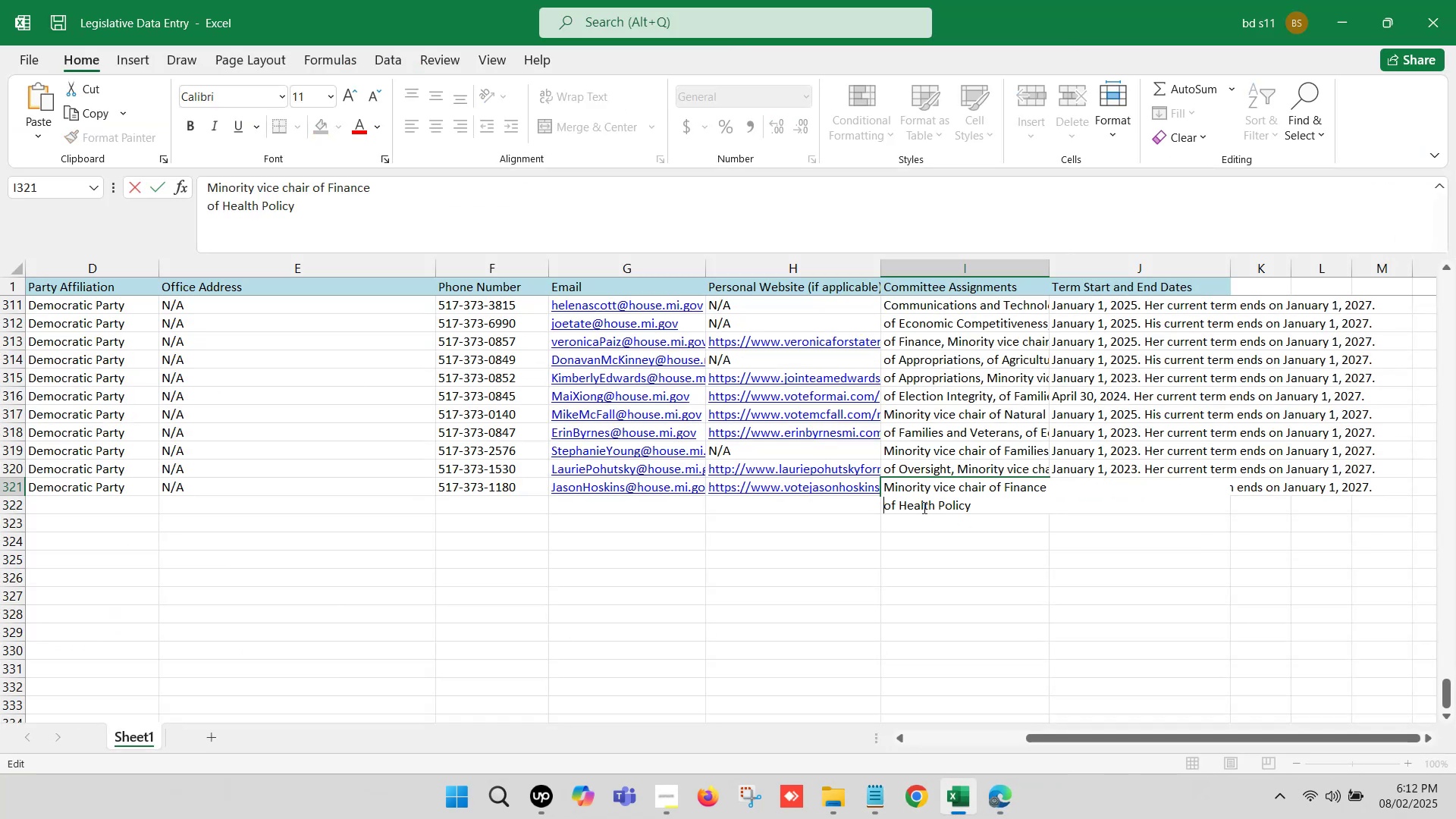 
key(Backspace)
 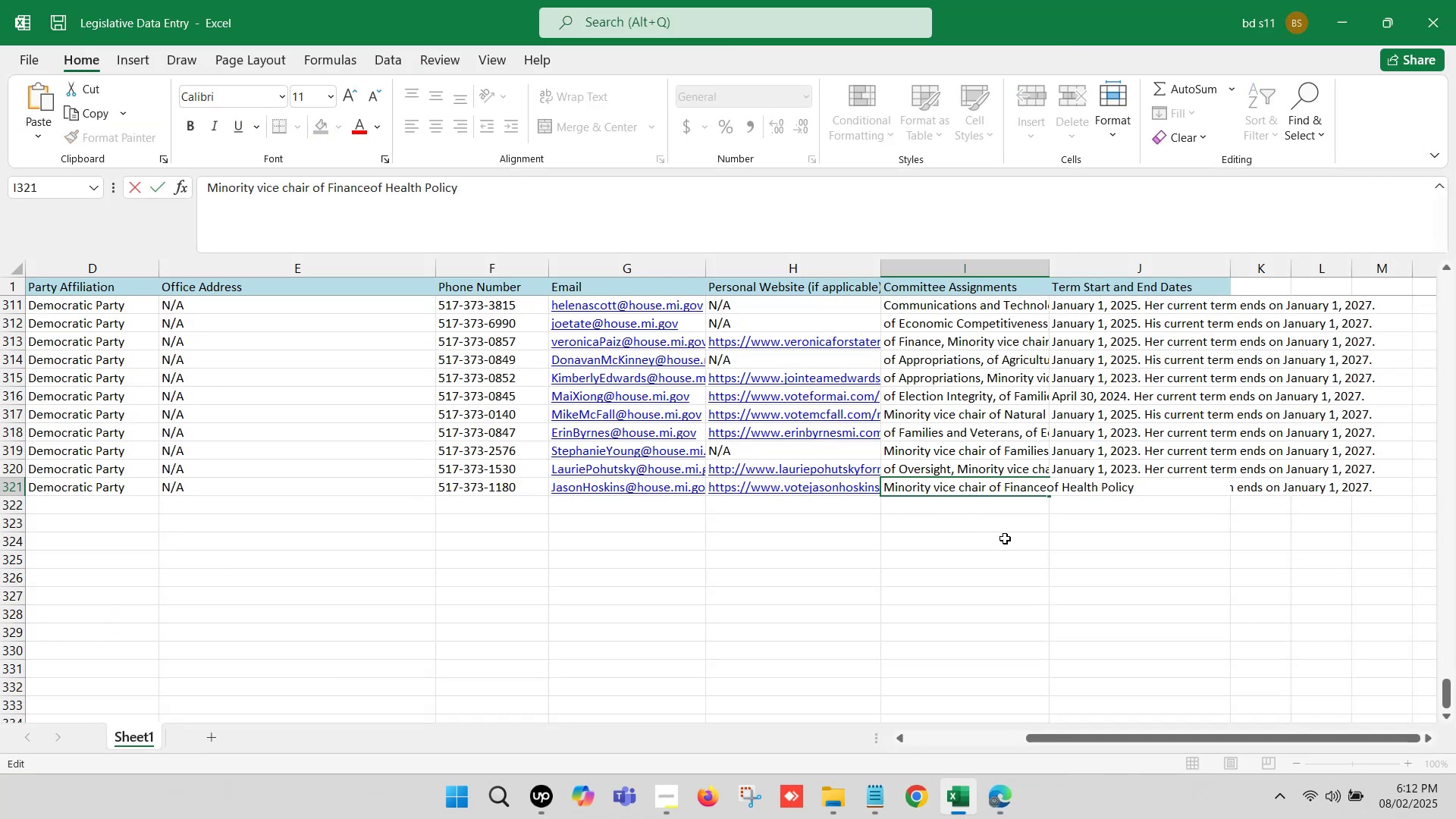 
key(Comma)
 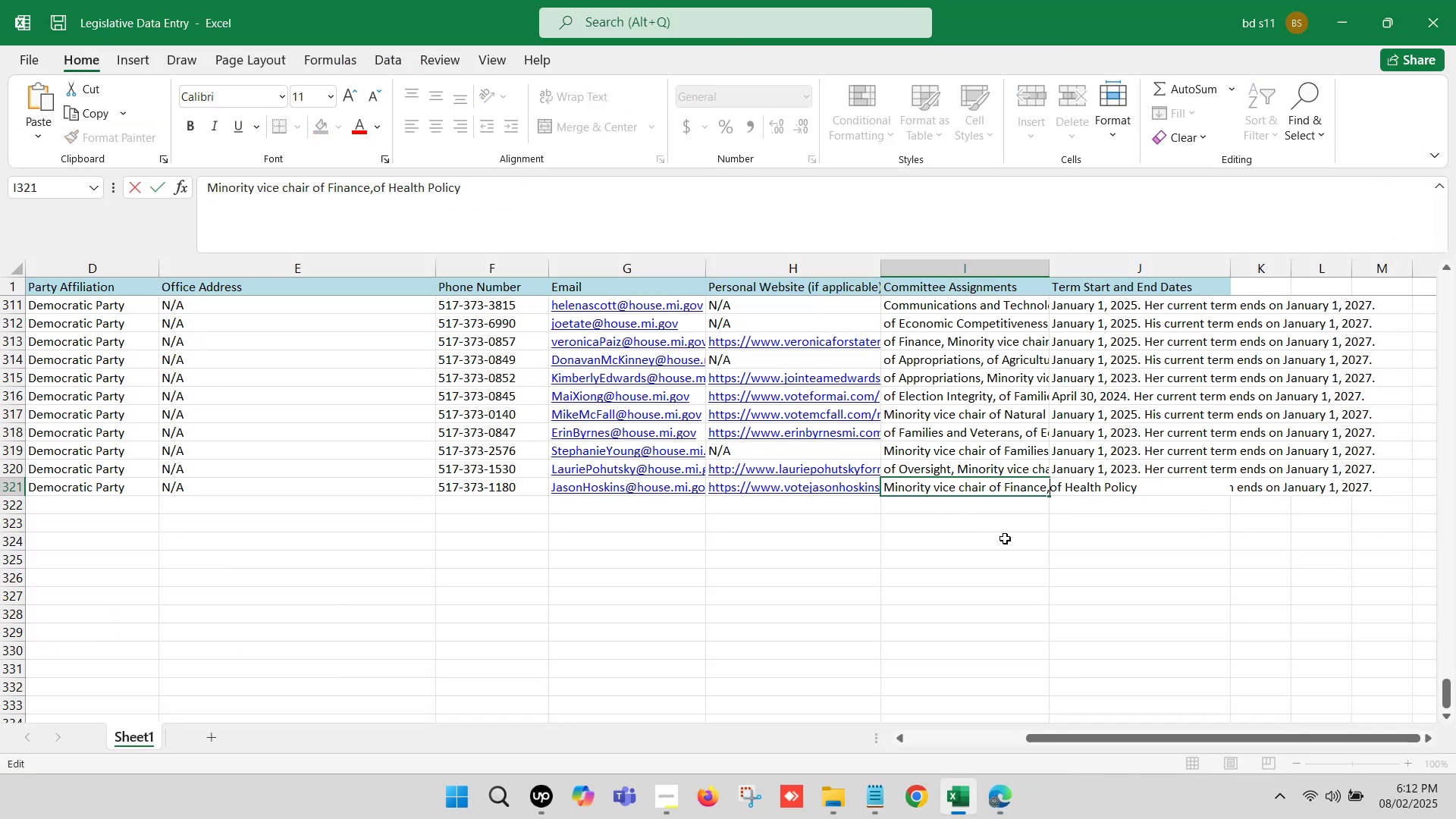 
key(Space)
 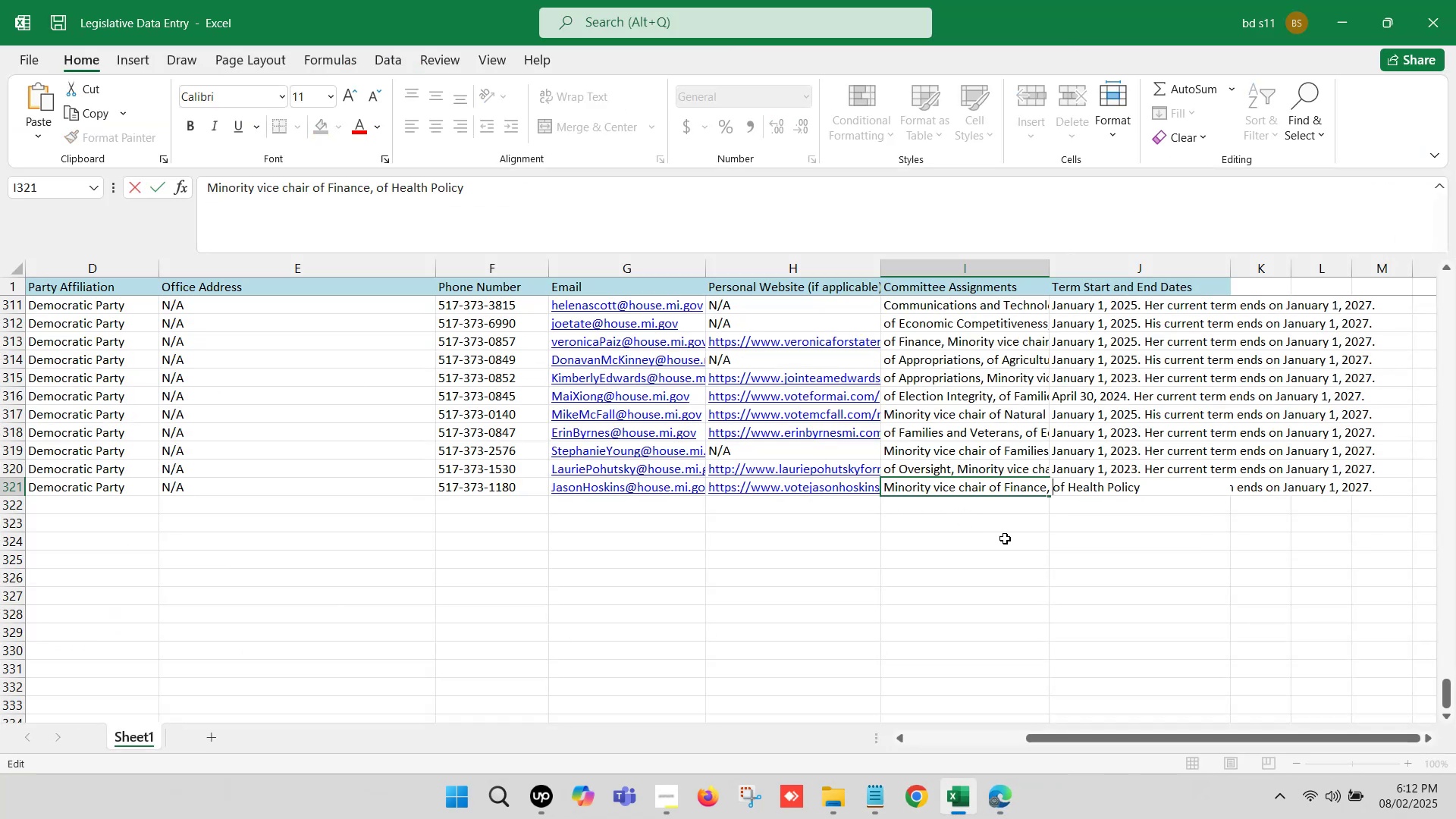 
left_click([1005, 538])
 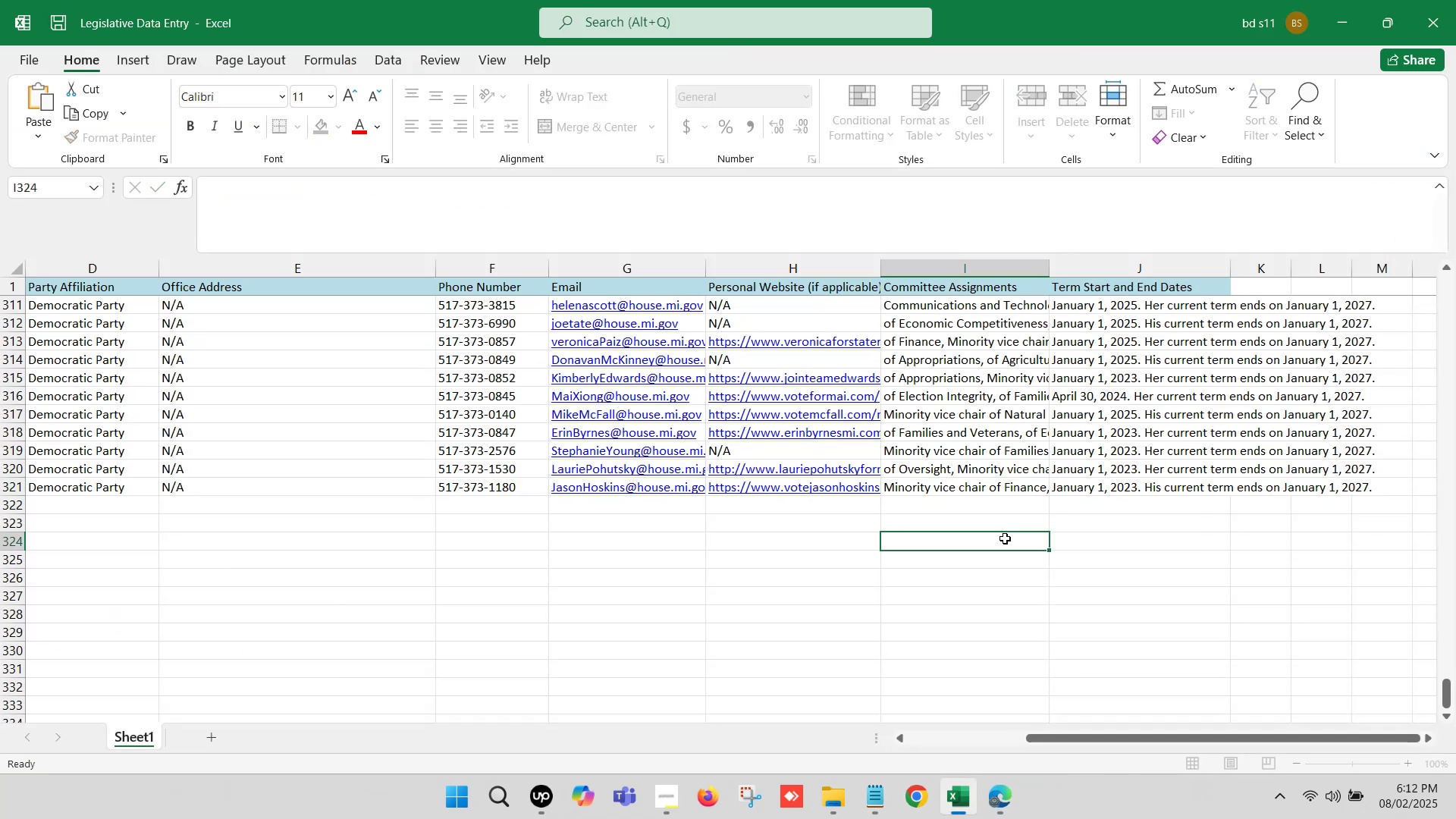 
key(Control+S)
 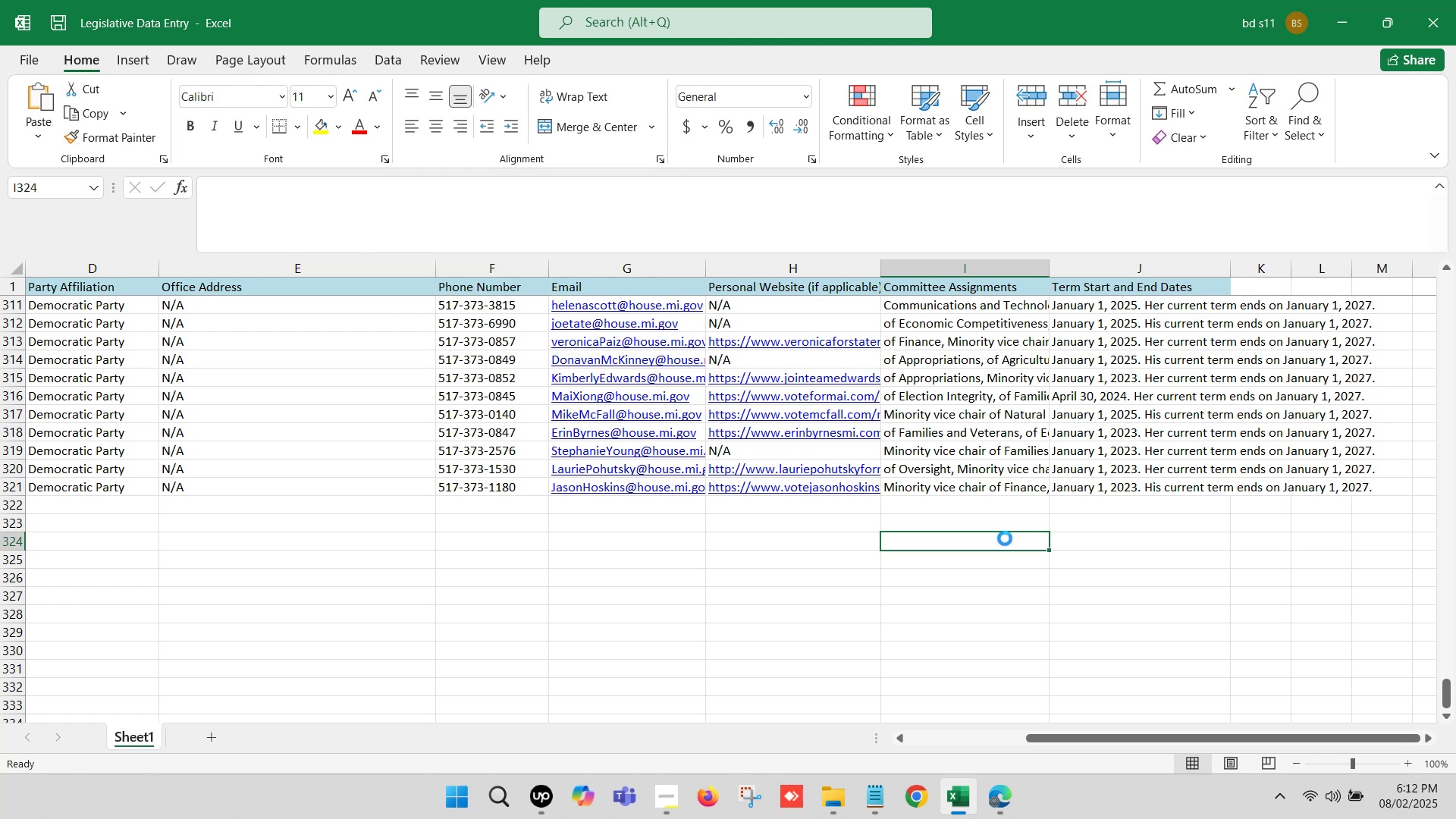 
key(Control+S)
 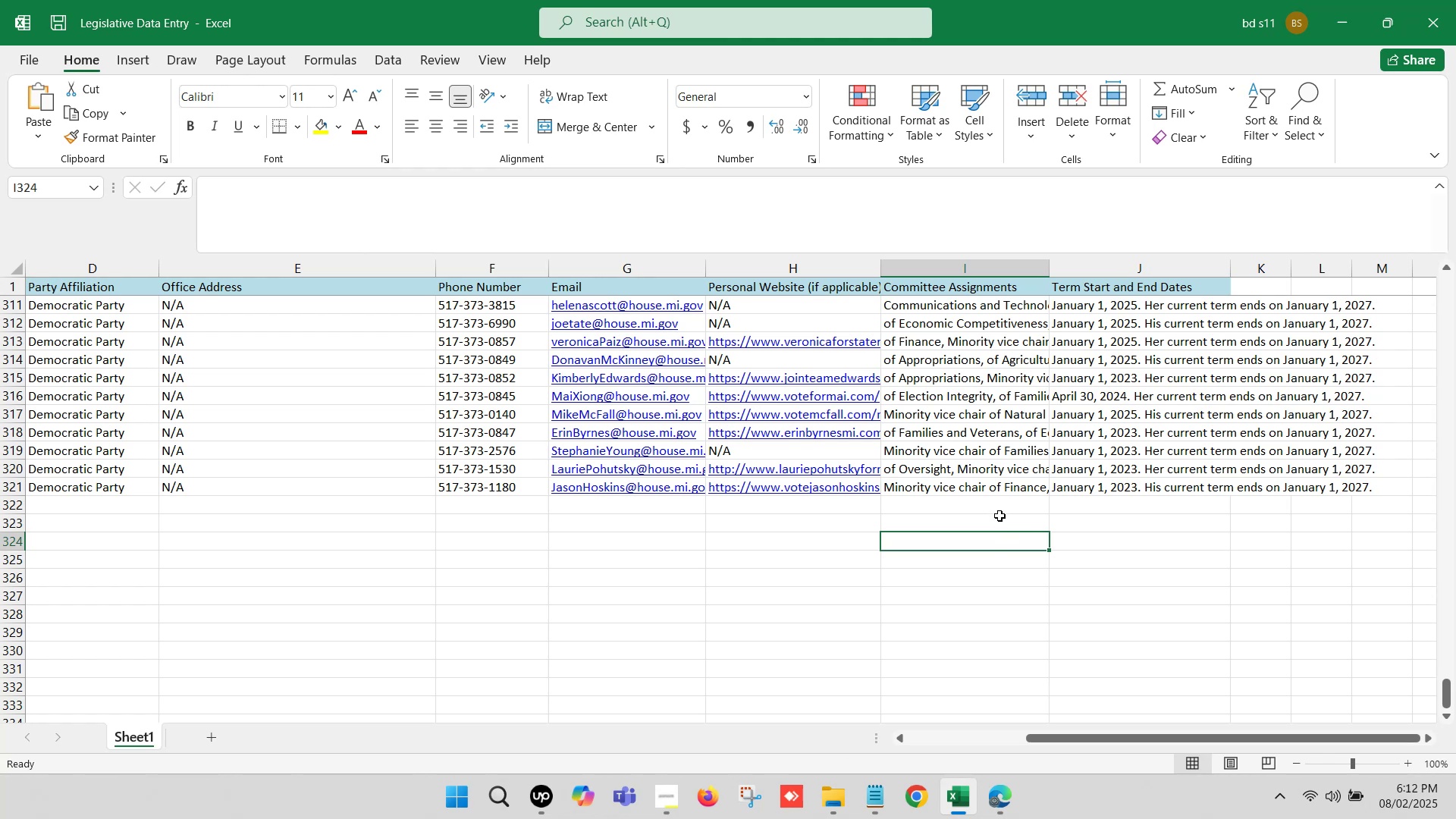 
left_click([999, 507])
 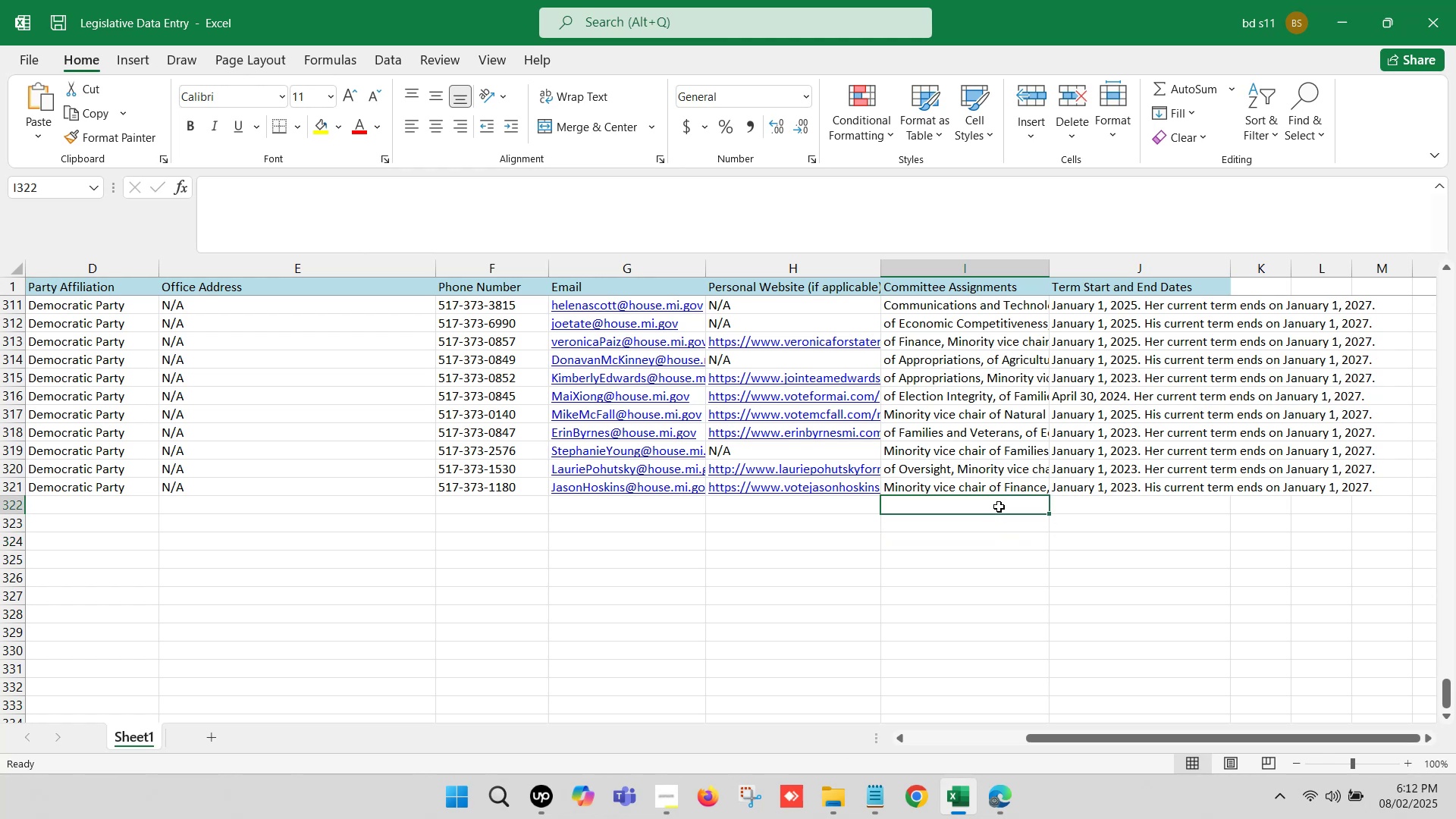 
hold_key(key=ArrowLeft, duration=1.21)
 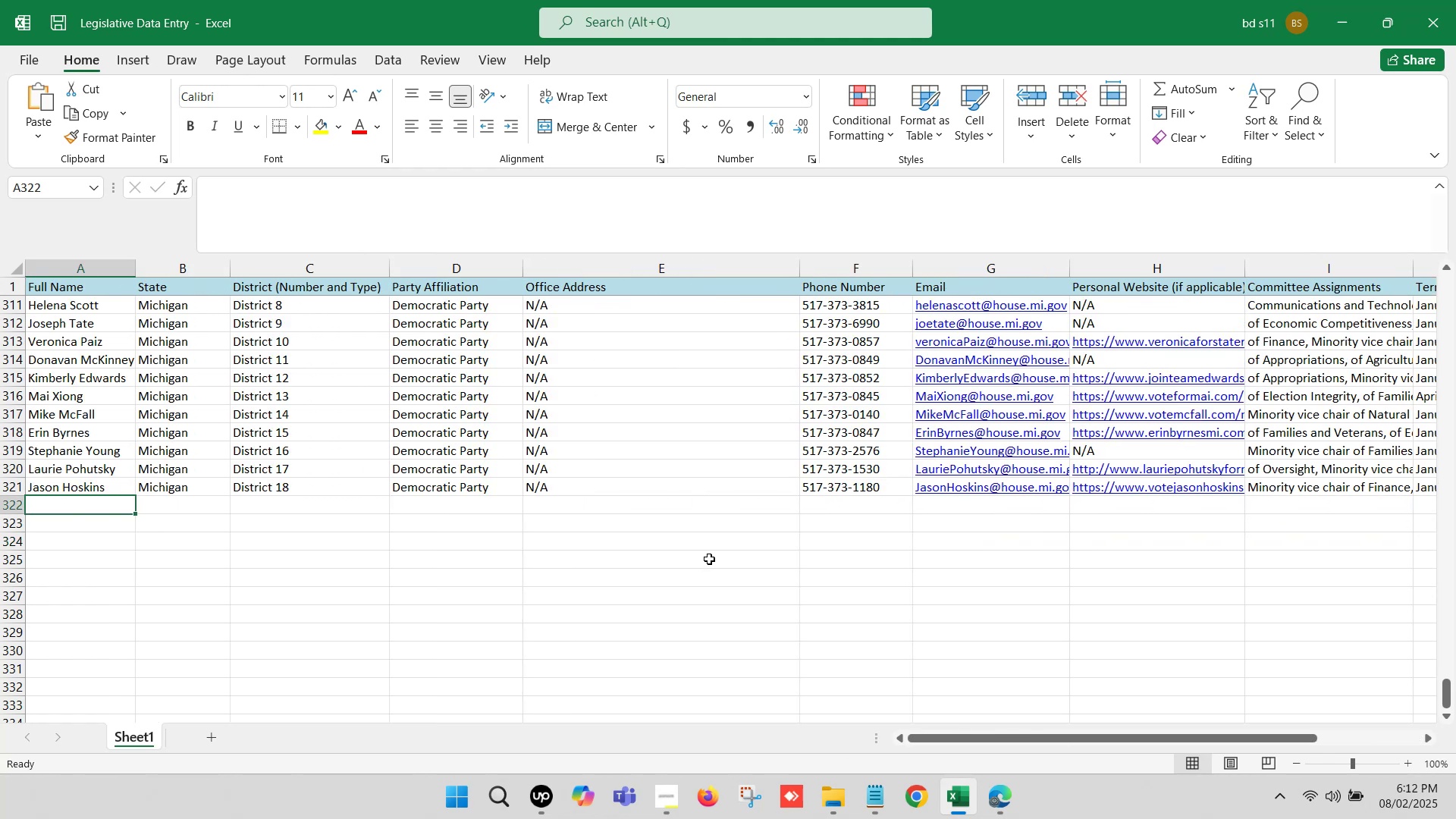 
scroll: coordinate [716, 559], scroll_direction: up, amount: 2.0
 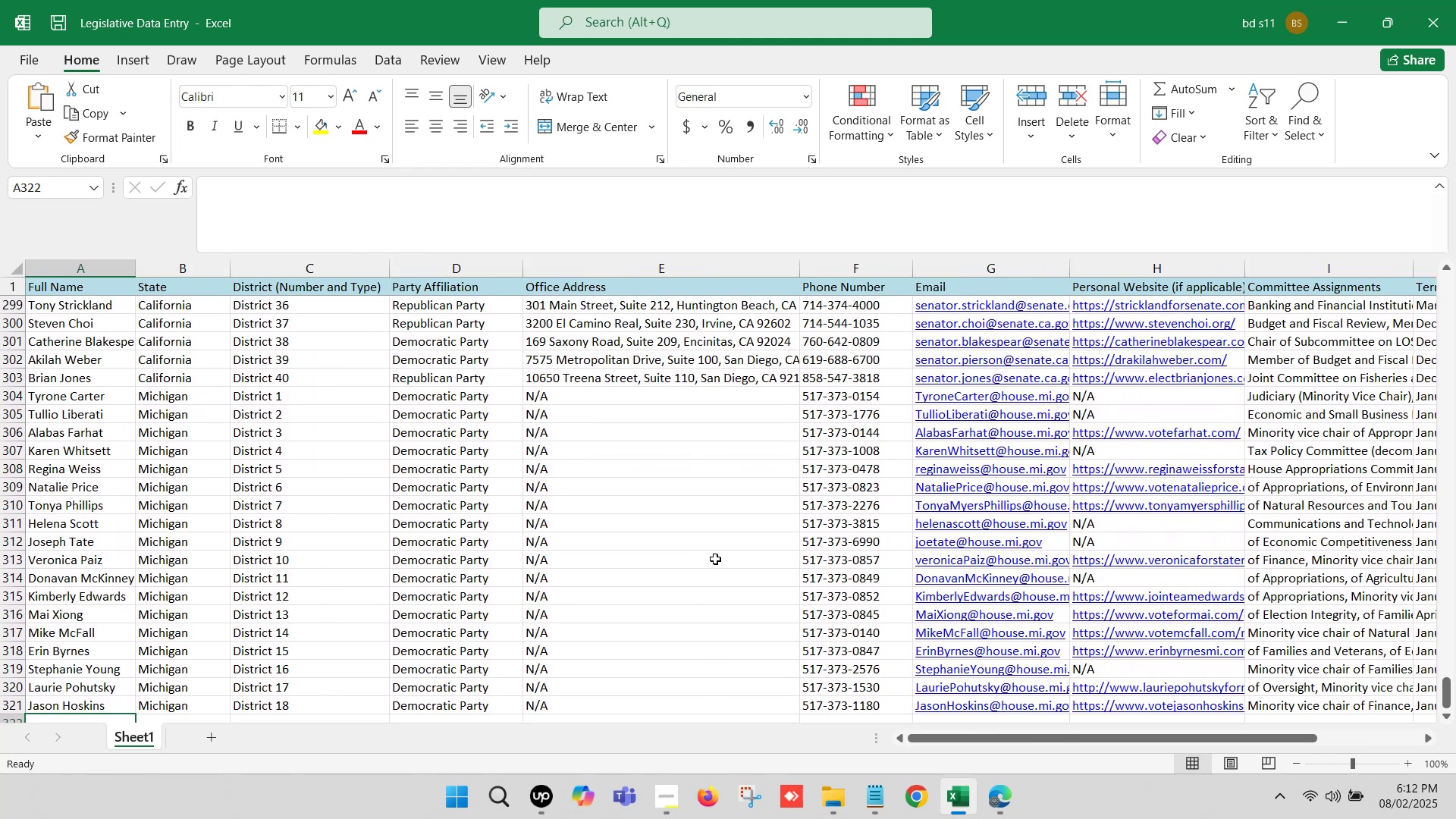 
scroll: coordinate [715, 559], scroll_direction: down, amount: 2.0
 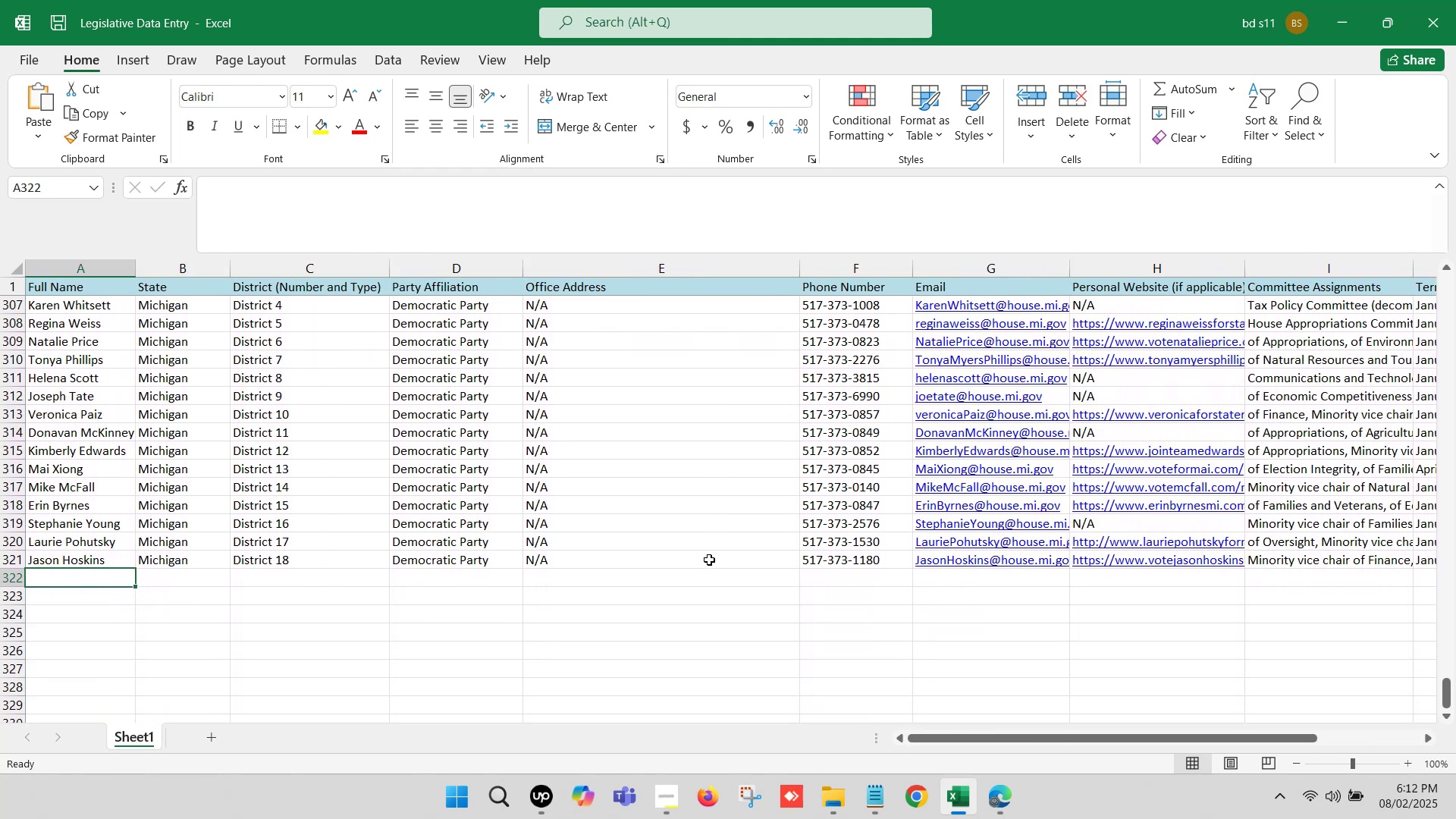 
scroll: coordinate [700, 557], scroll_direction: up, amount: 1.0
 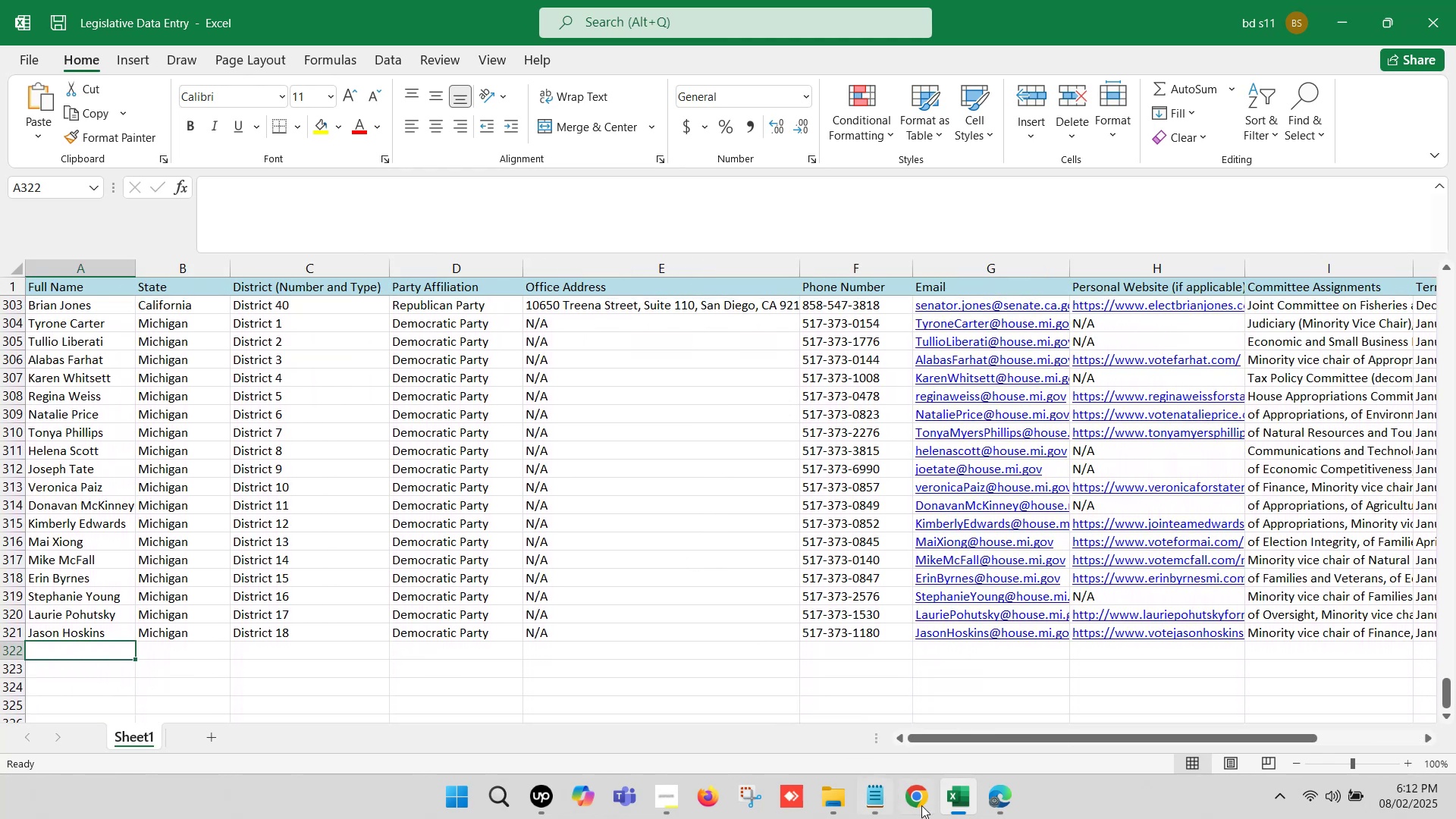 
left_click([1000, 805])
 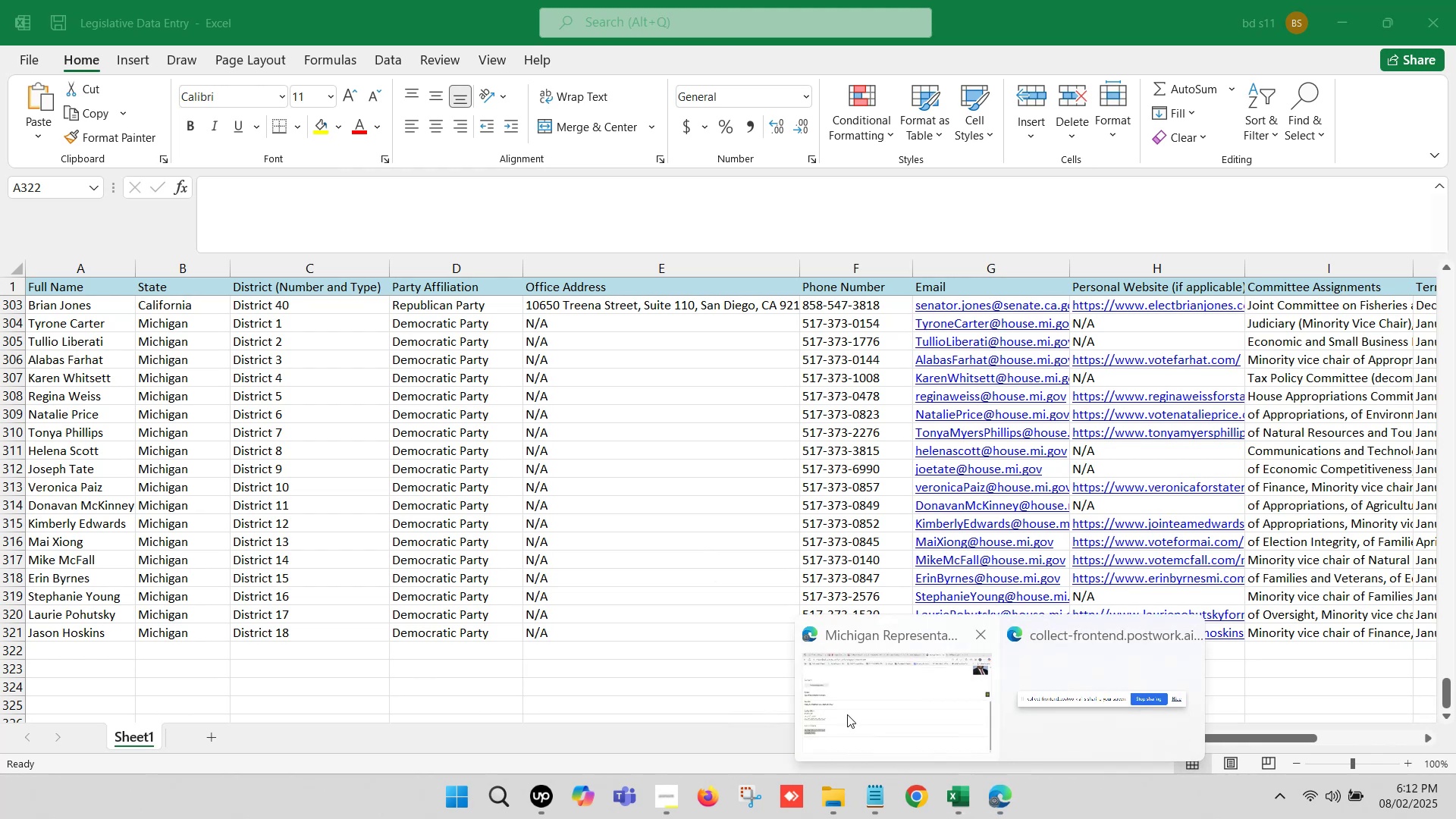 
left_click([825, 702])
 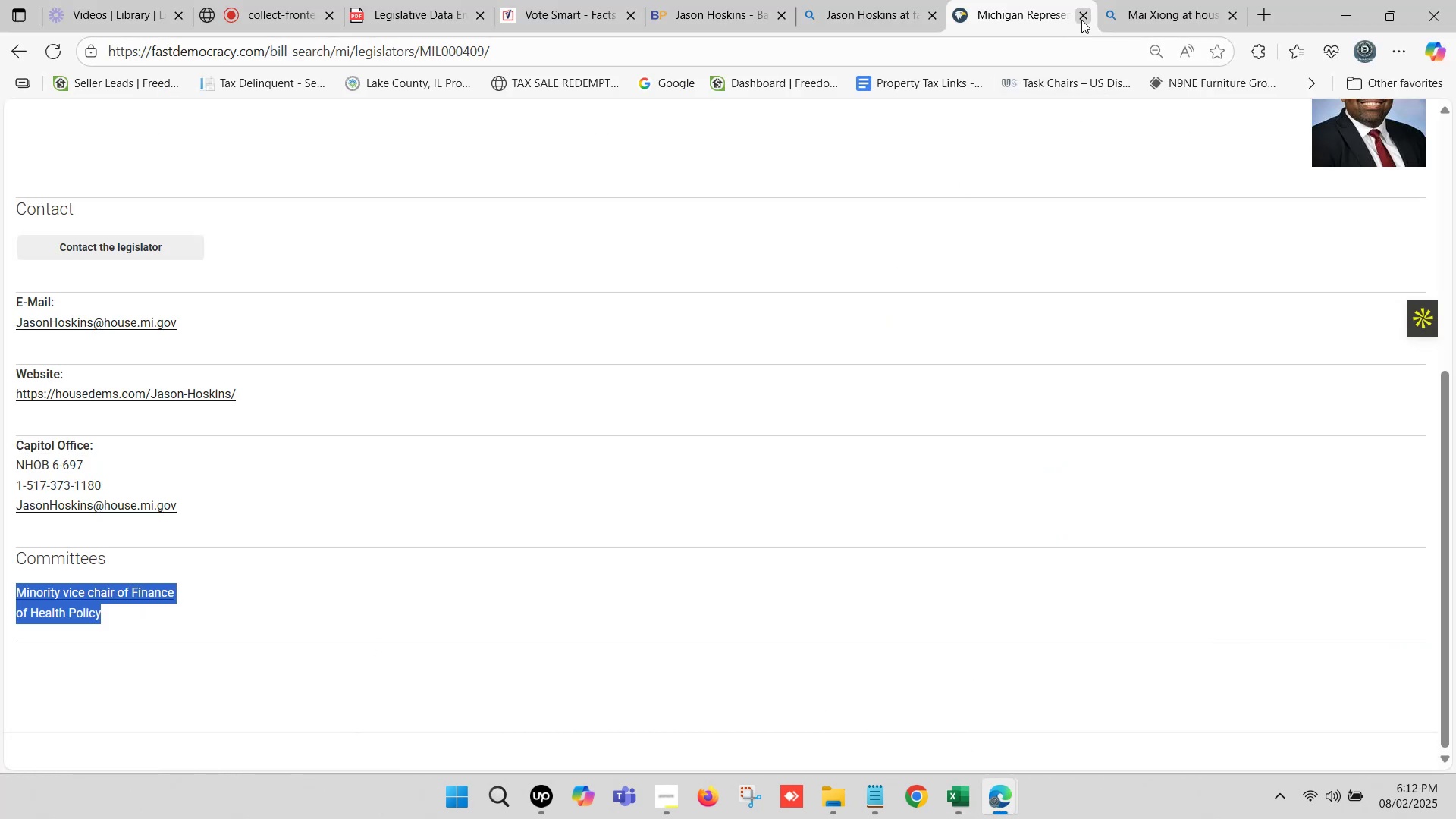 
left_click([1081, 20])
 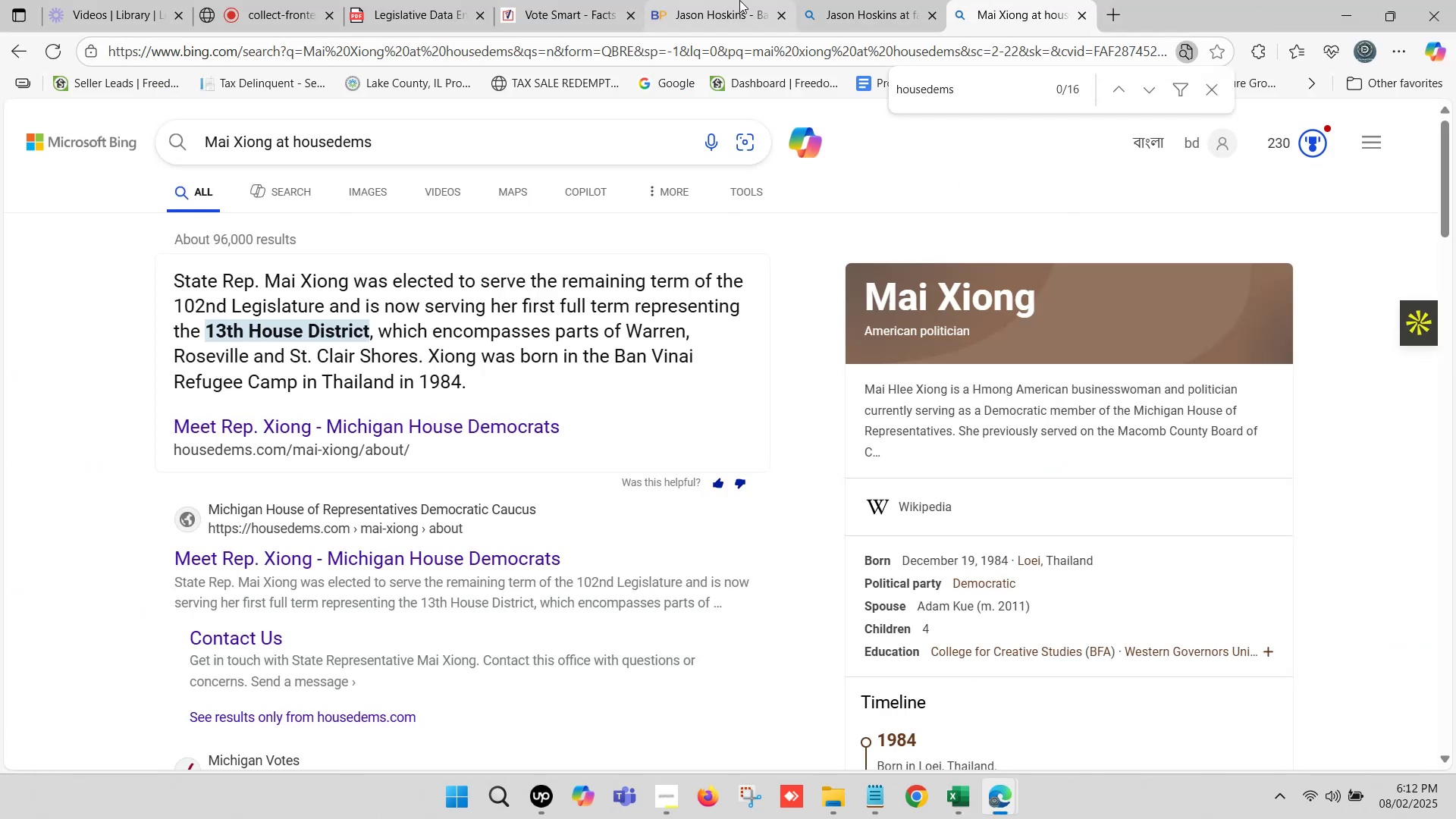 
left_click([739, 0])
 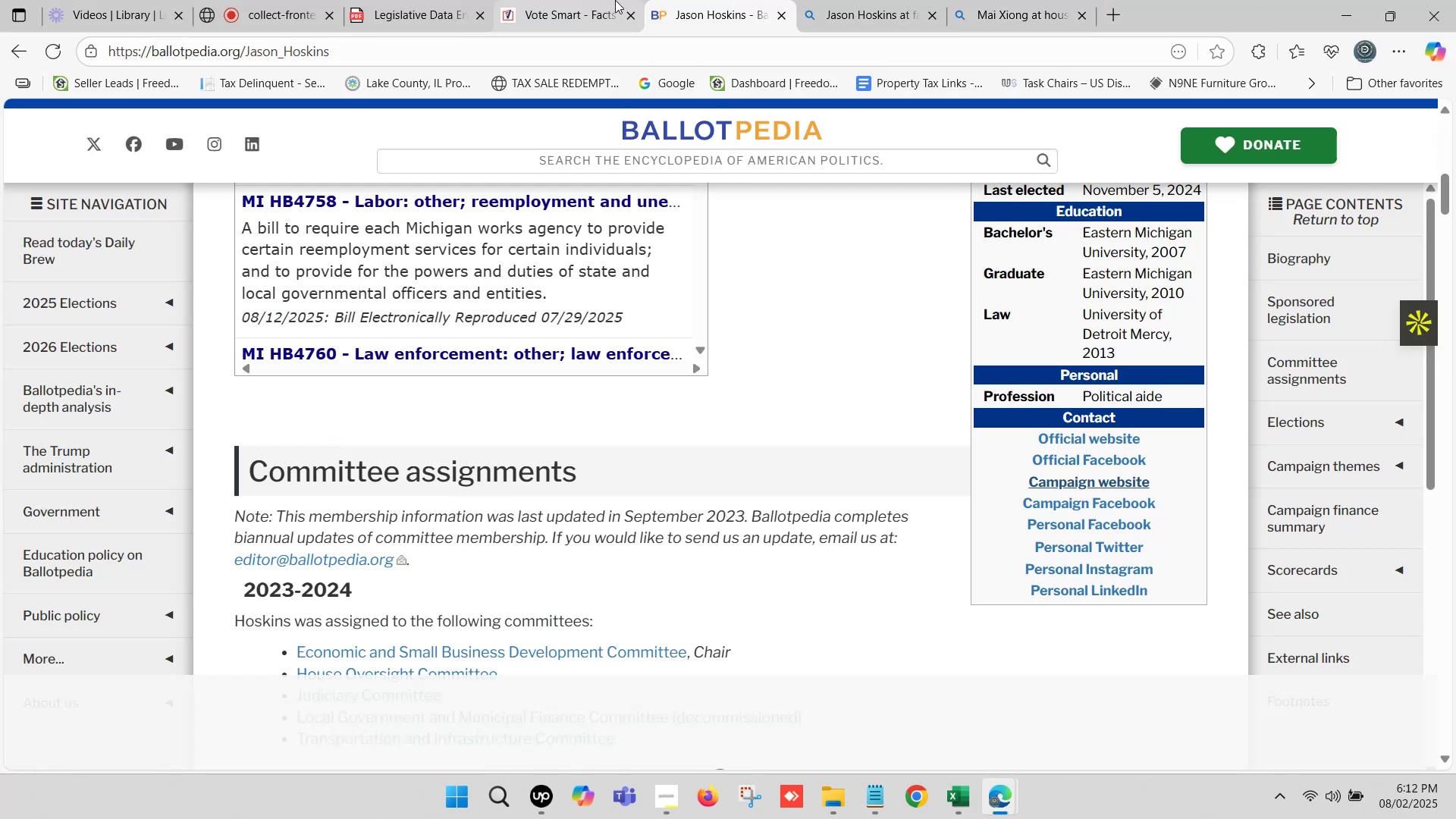 
left_click([615, 0])
 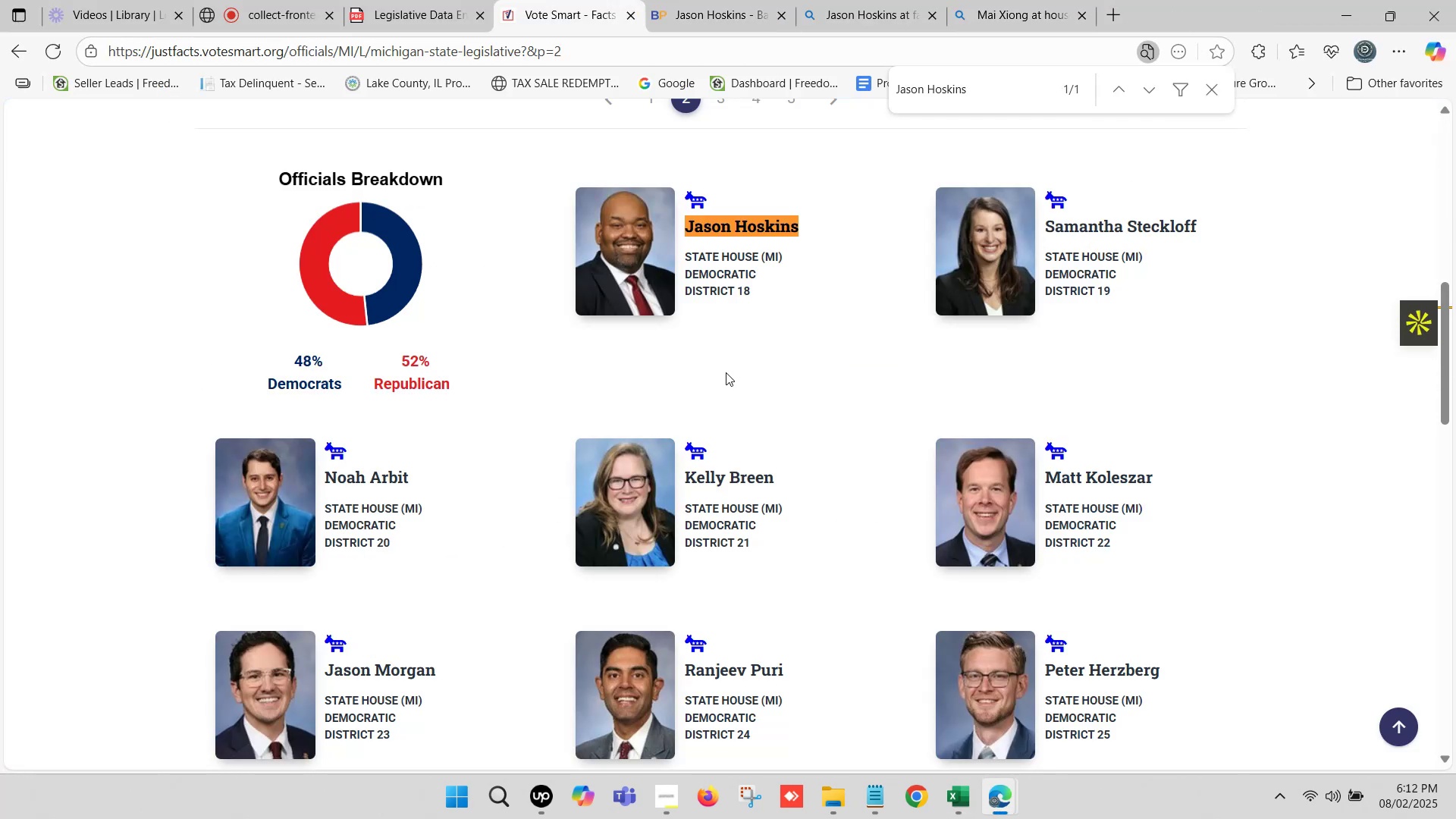 
scroll: coordinate [815, 389], scroll_direction: up, amount: 1.0
 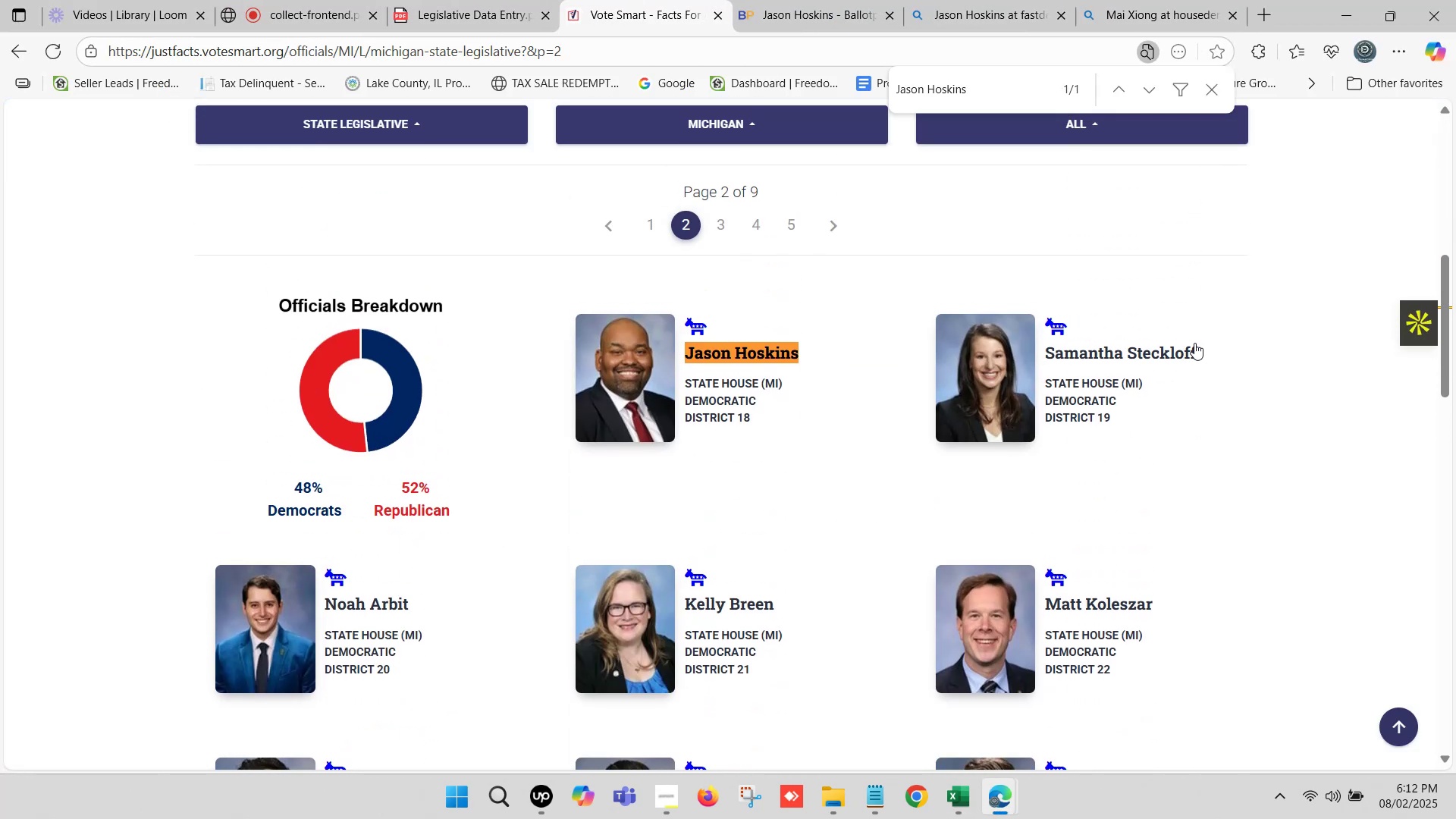 
left_click_drag(start_coordinate=[1208, 345], to_coordinate=[1048, 353])
 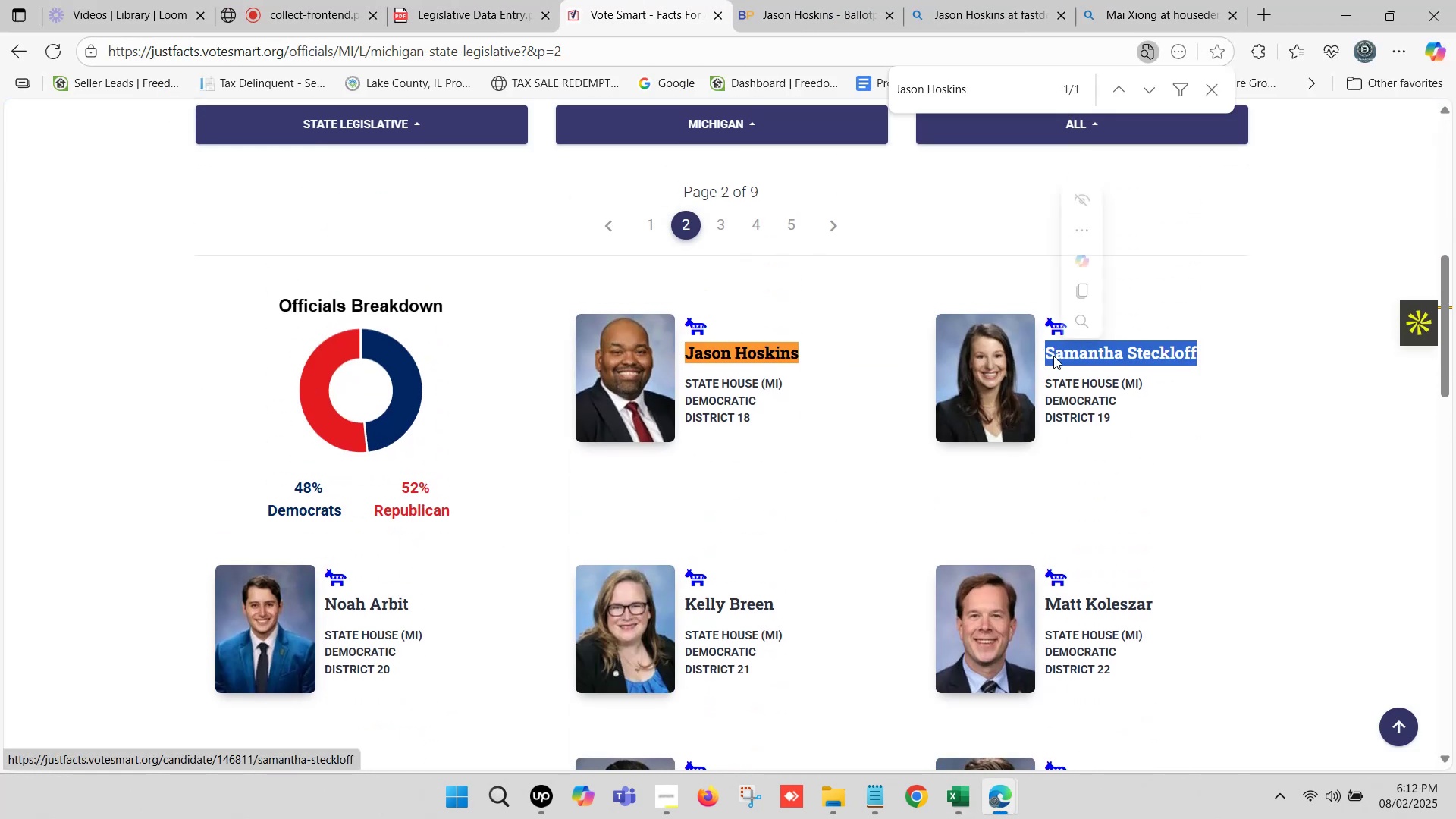 
key(Control+C)
 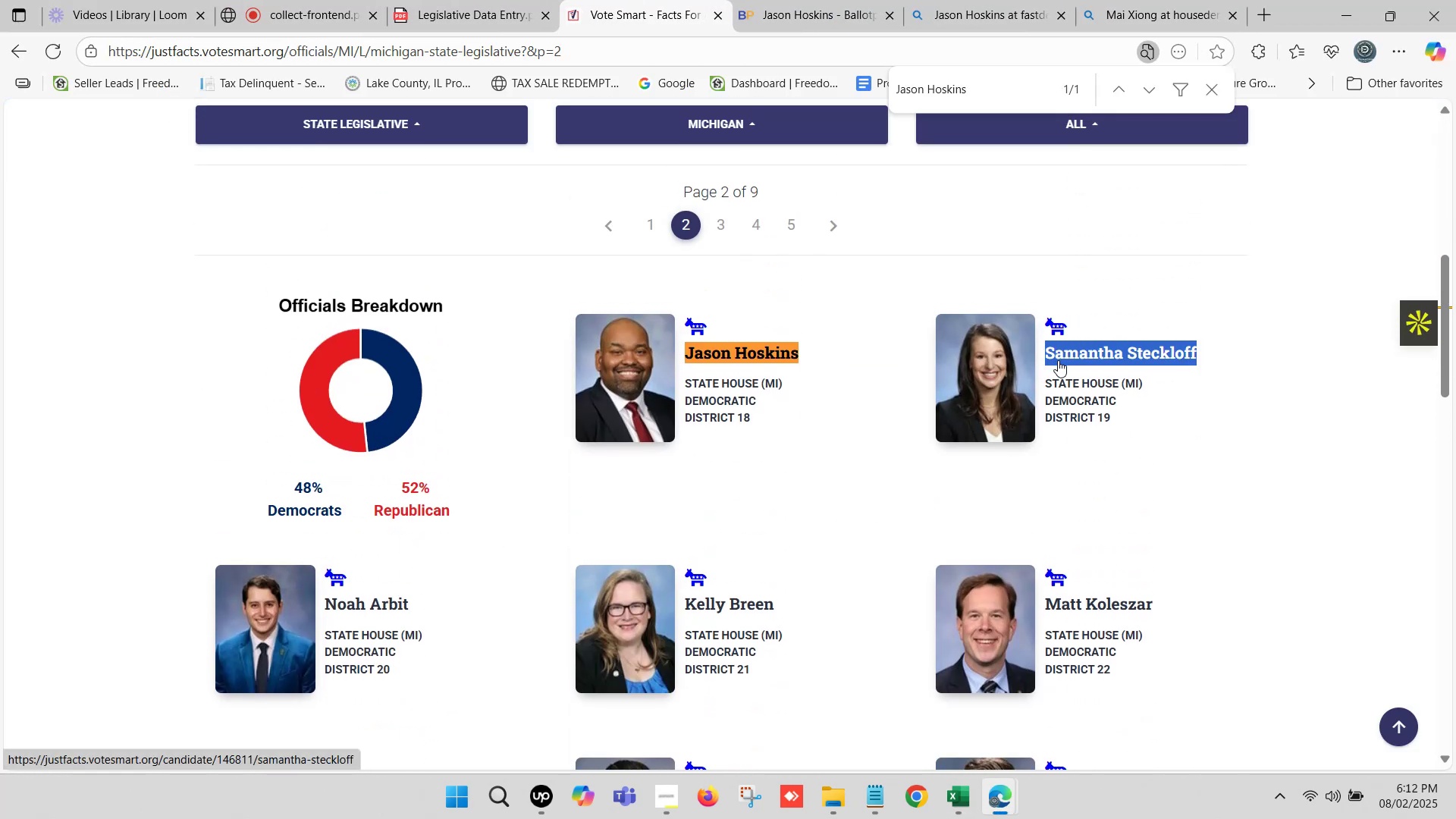 
key(Control+F)
 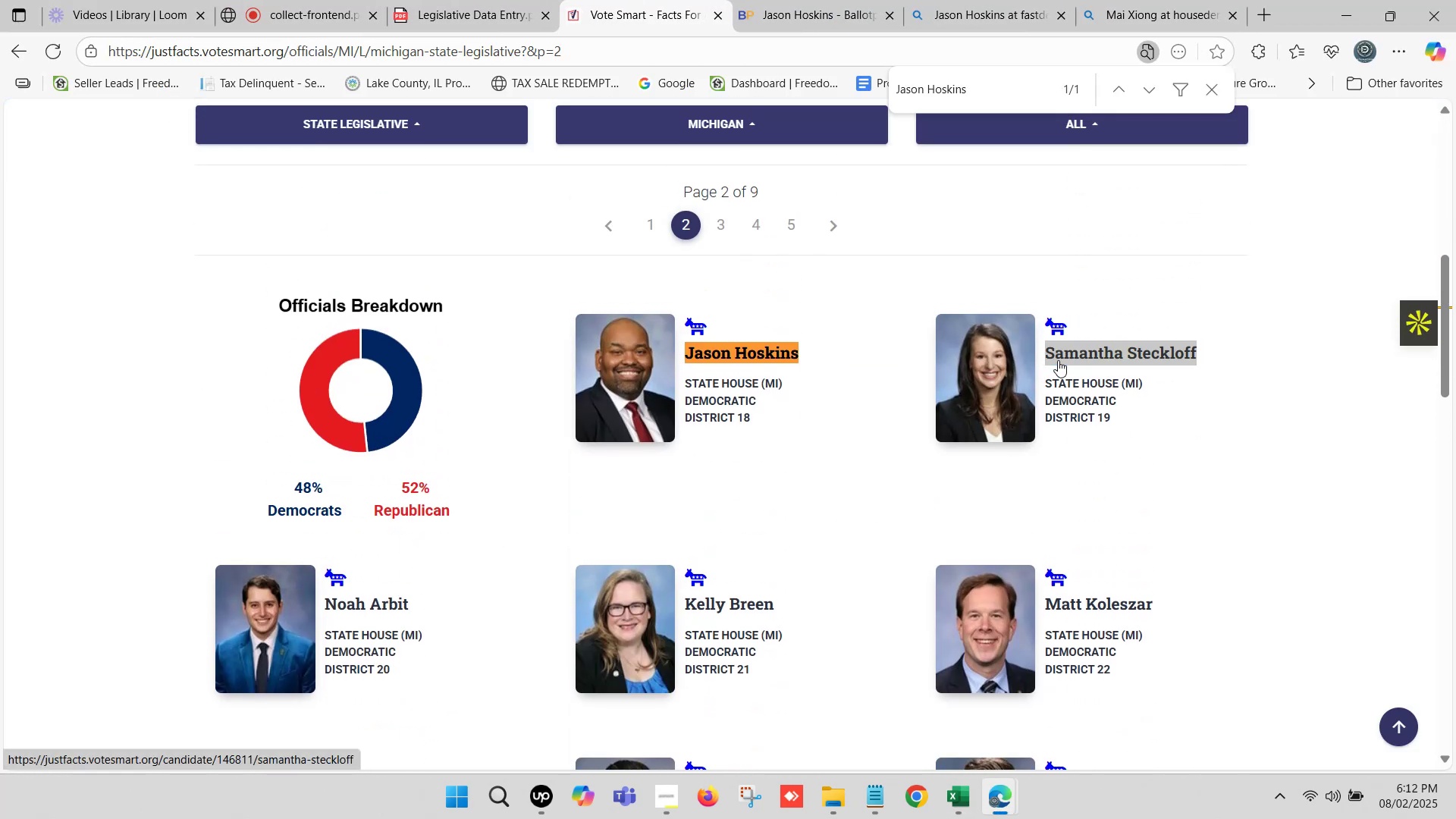 
key(Control+V)
 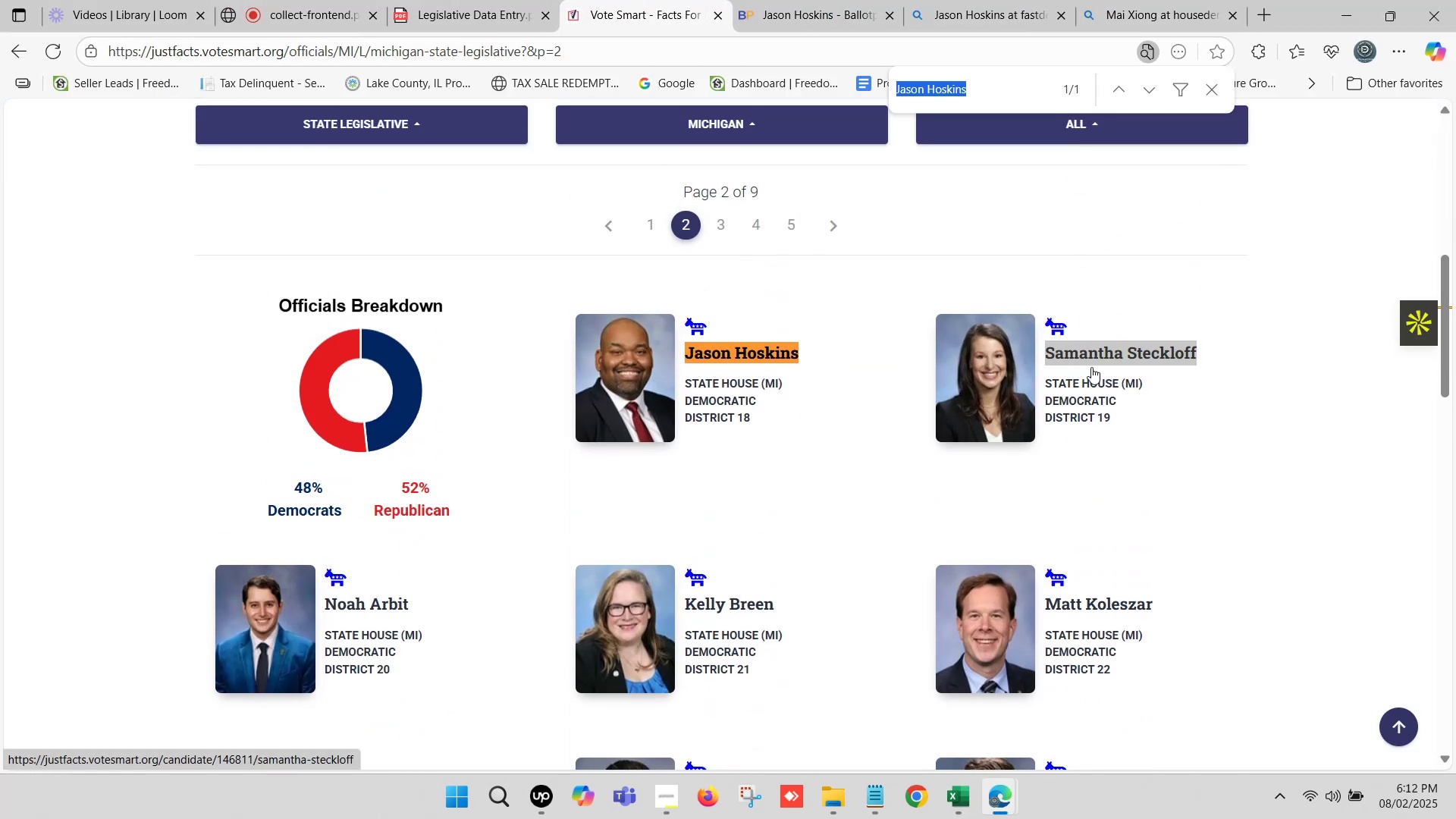 
hold_key(key=ControlLeft, duration=0.66)
left_click([1103, 357])
 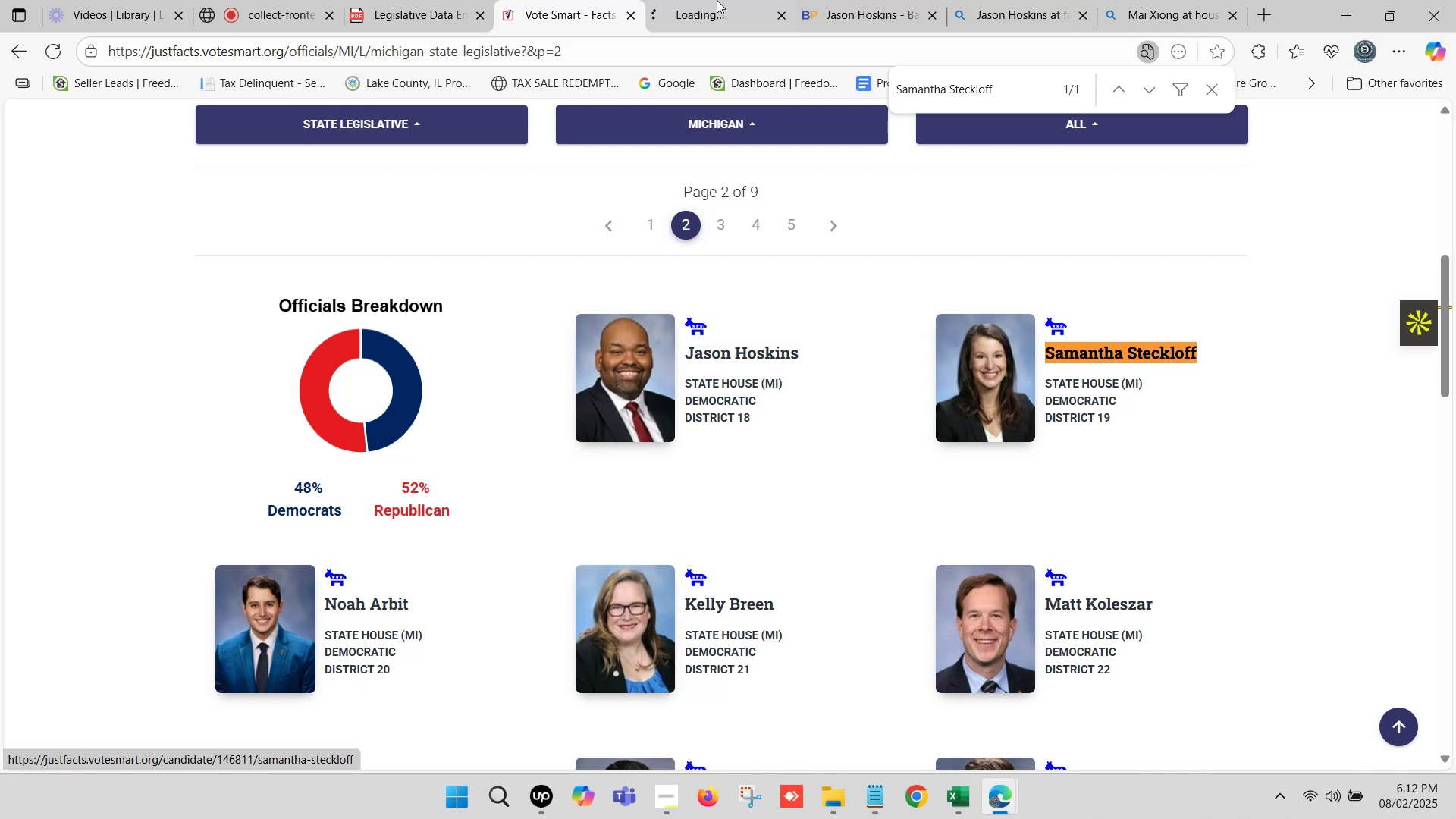 
left_click([715, 0])
 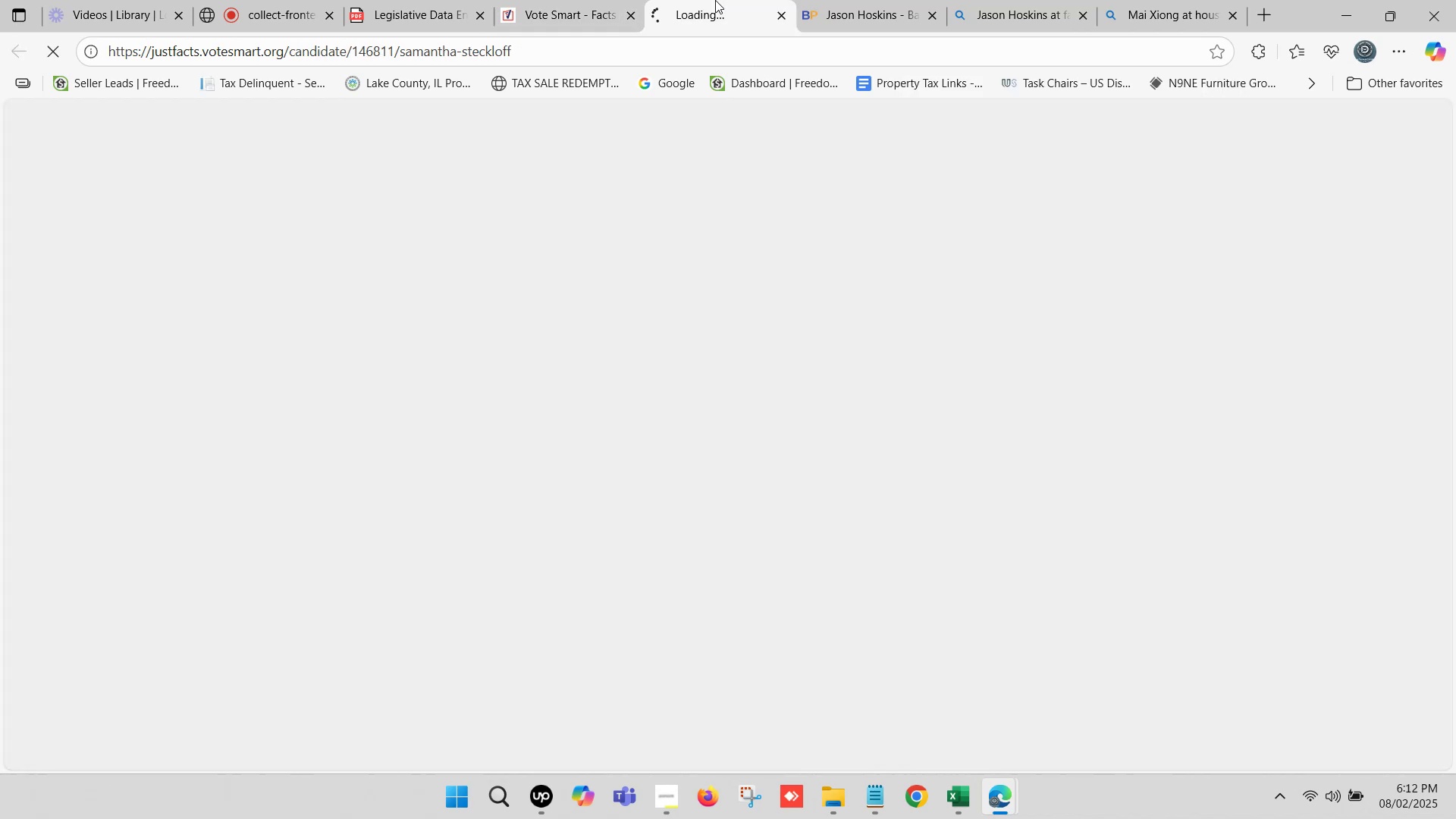 
left_click_drag(start_coordinate=[715, 0], to_coordinate=[720, 0])
 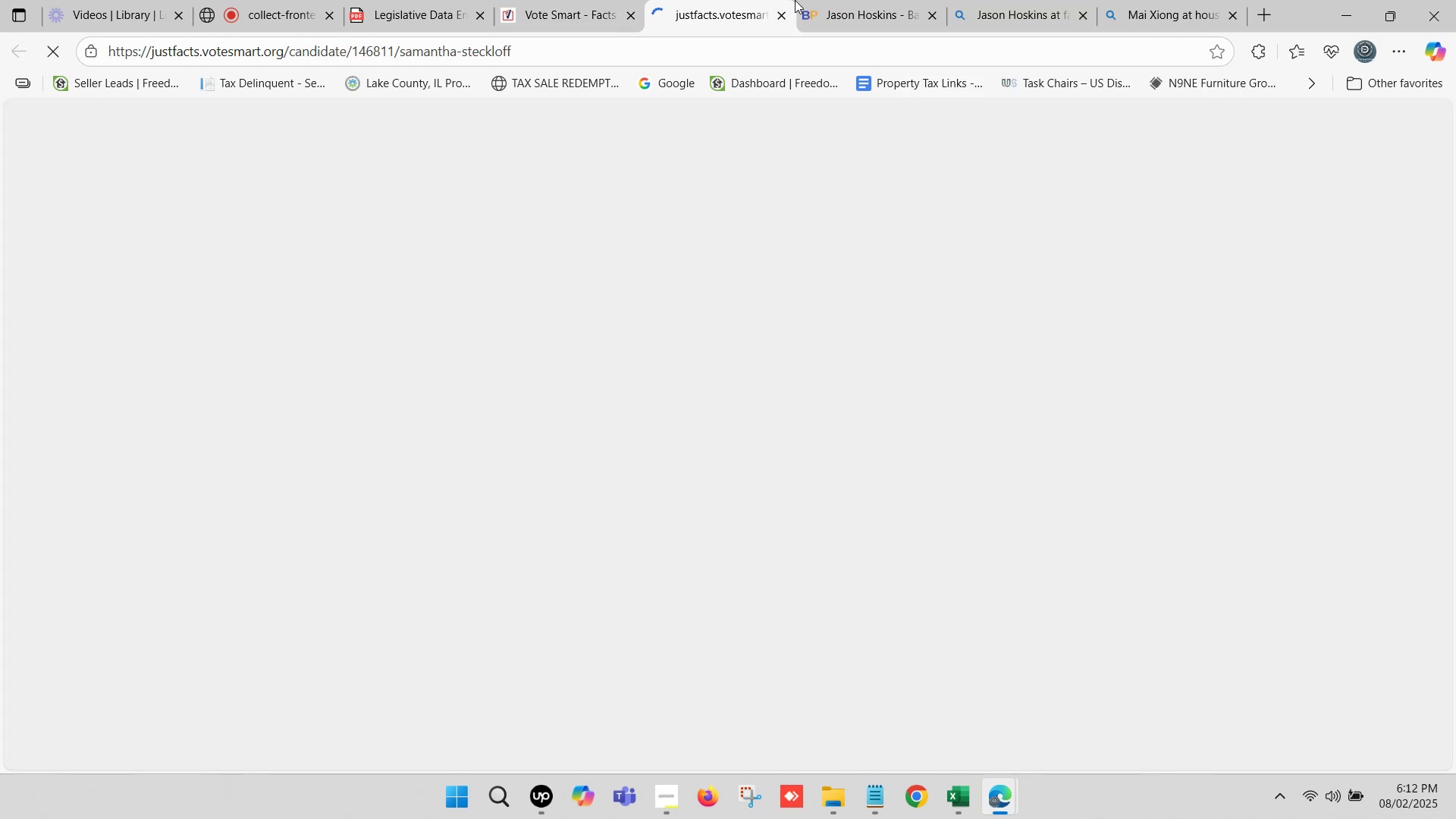 
triple_click([795, 0])
 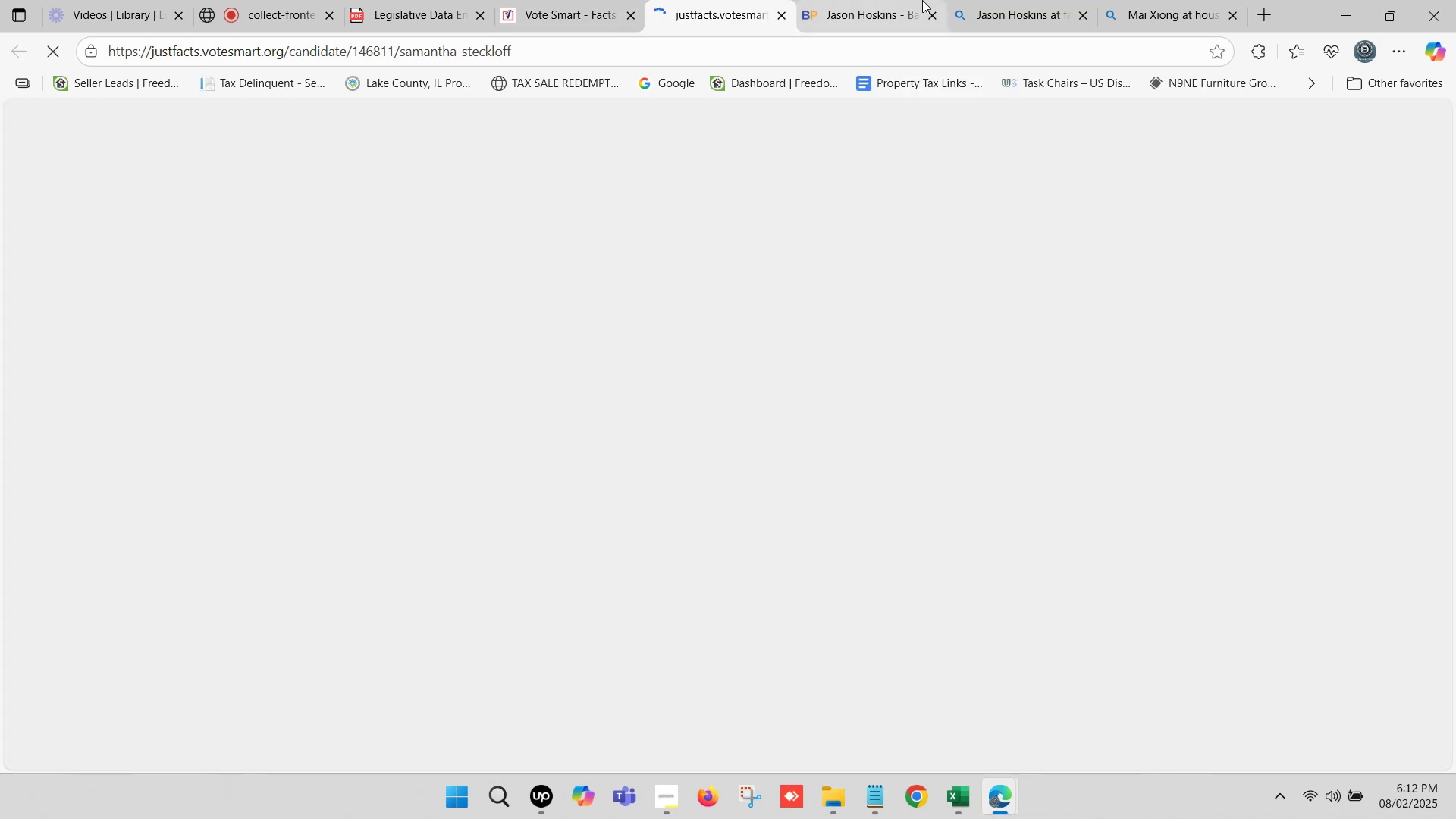 
triple_click([922, 0])
 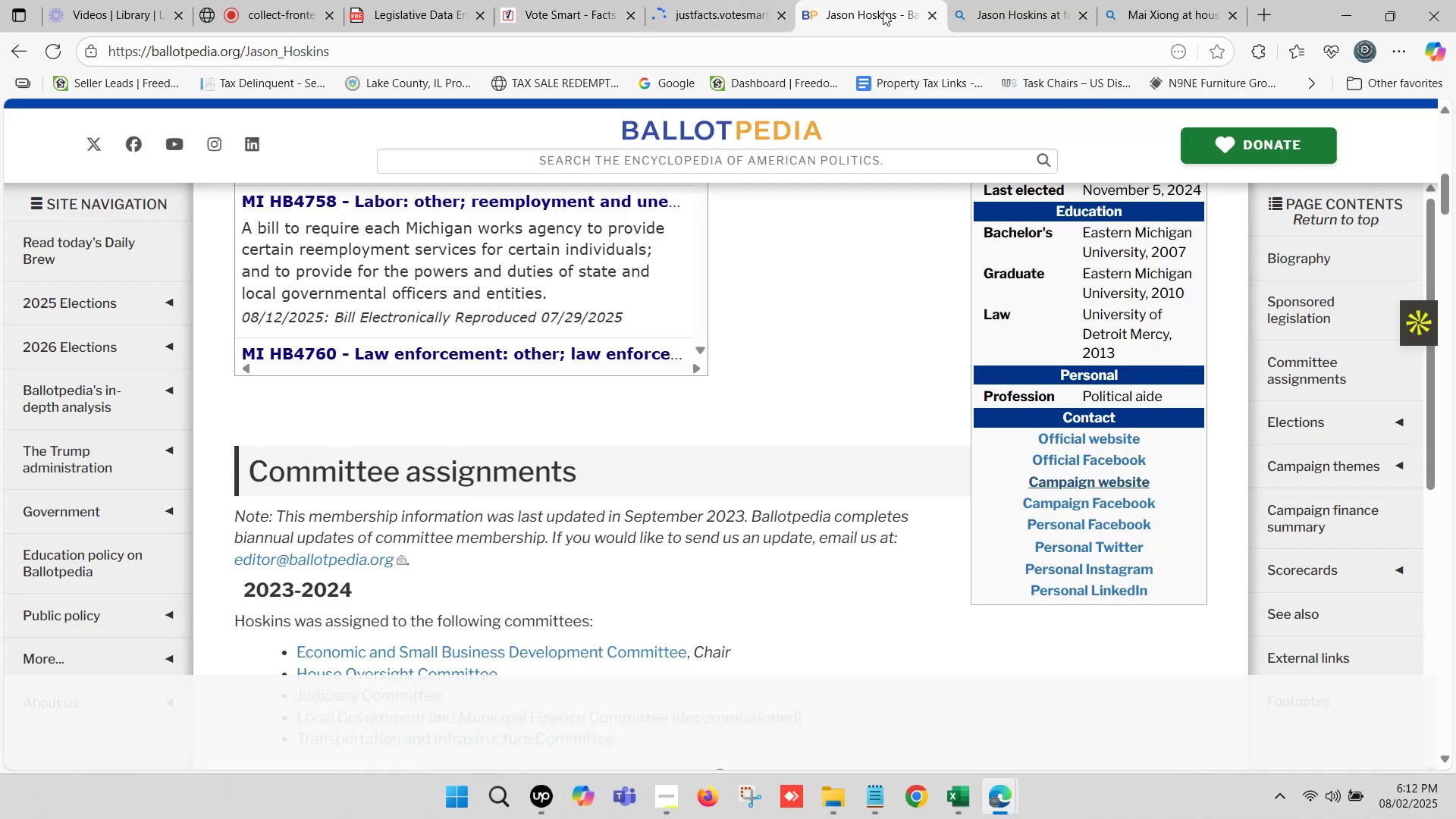 
scroll: coordinate [532, 206], scroll_direction: up, amount: 4.0
 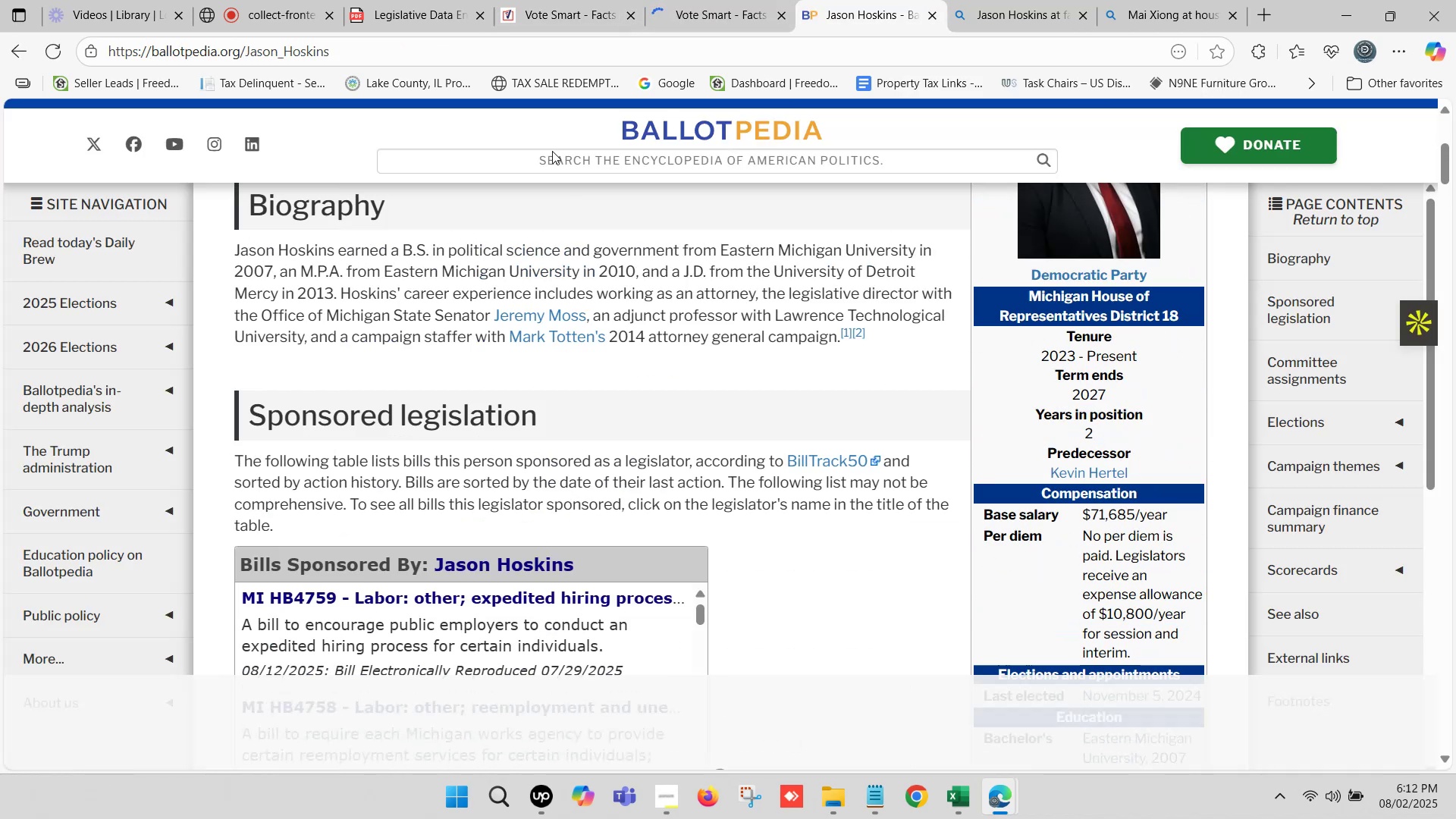 
left_click([552, 157])
 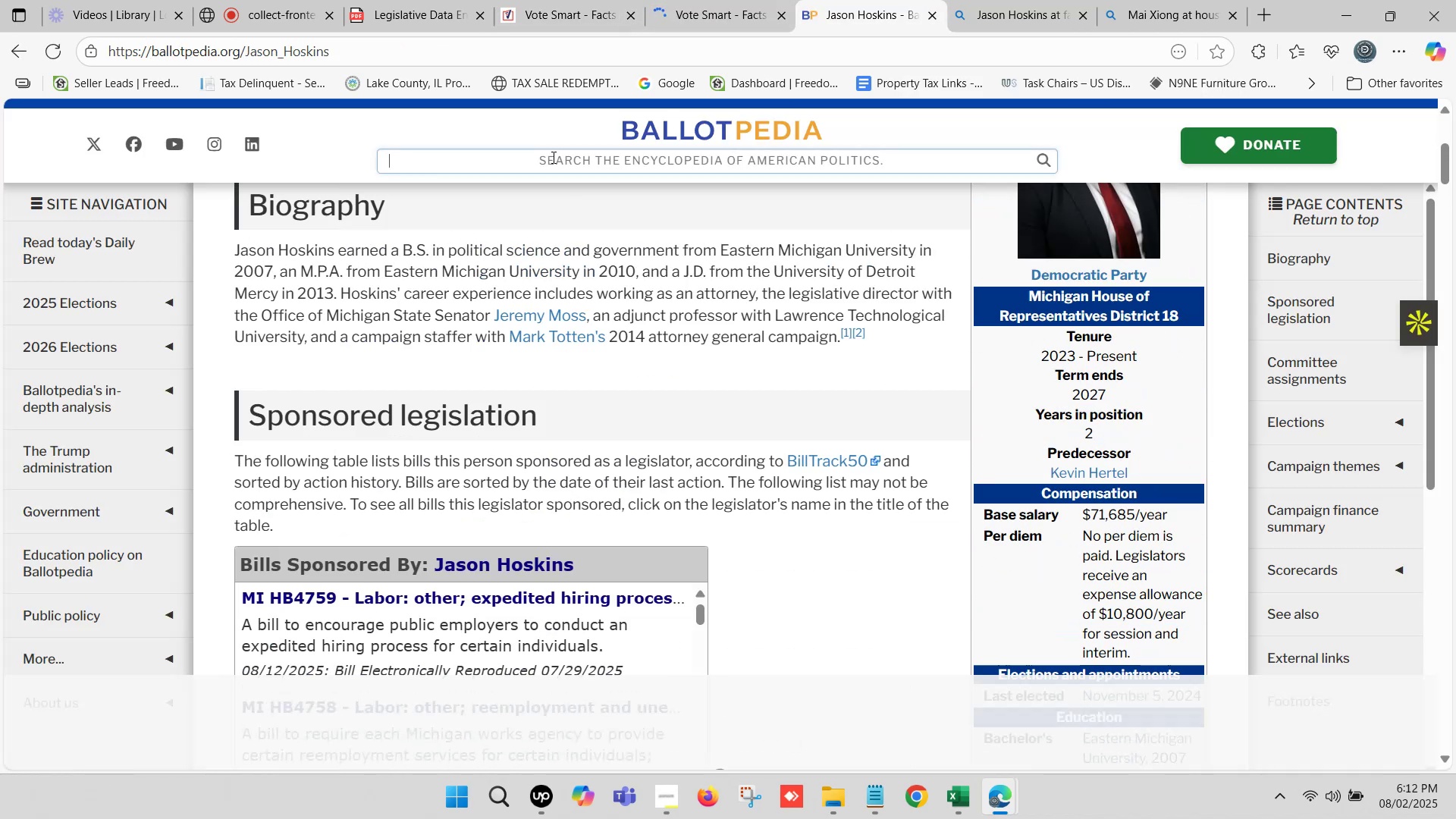 
key(Control+ControlLeft)
 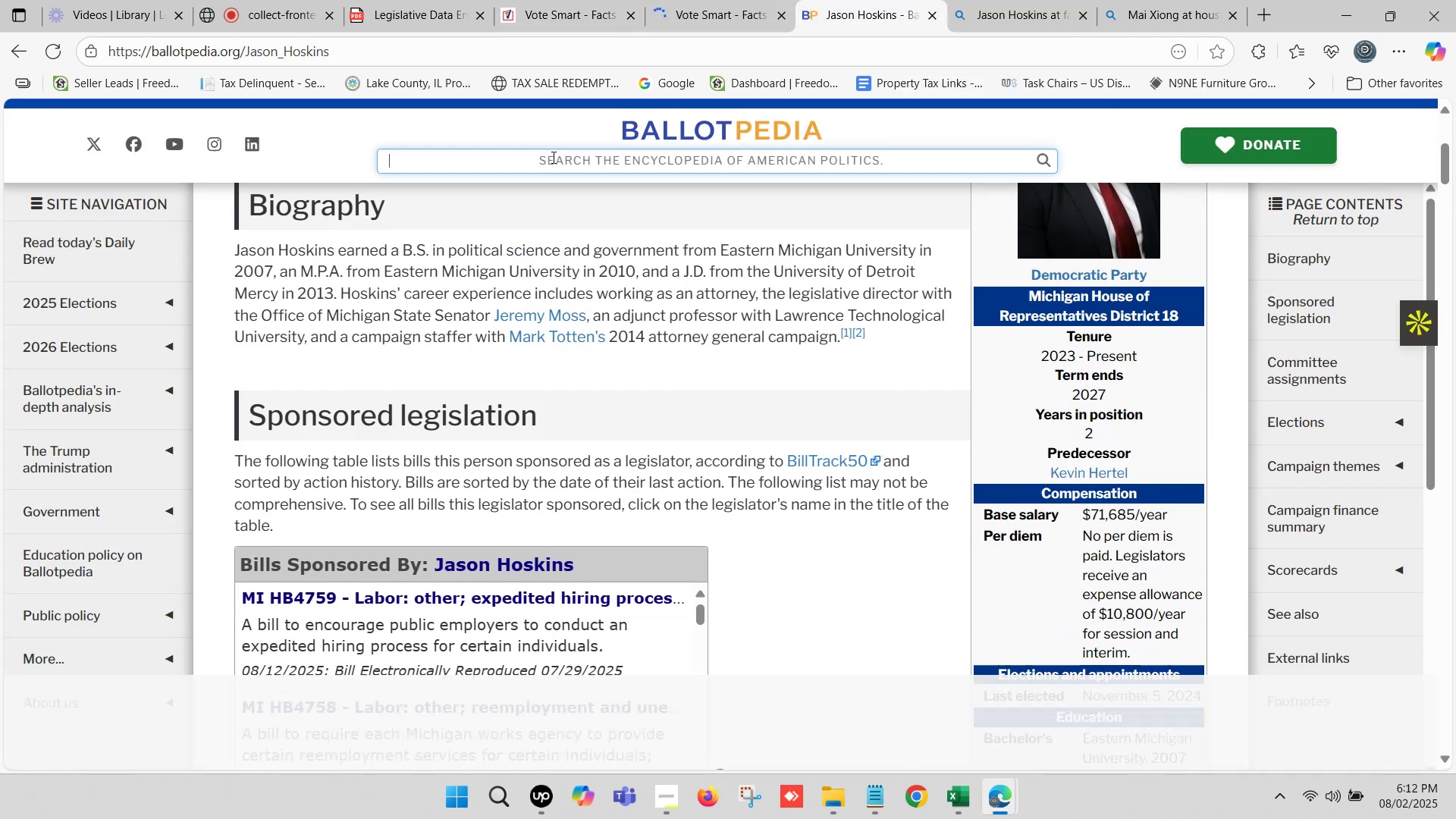 
key(Control+V)
 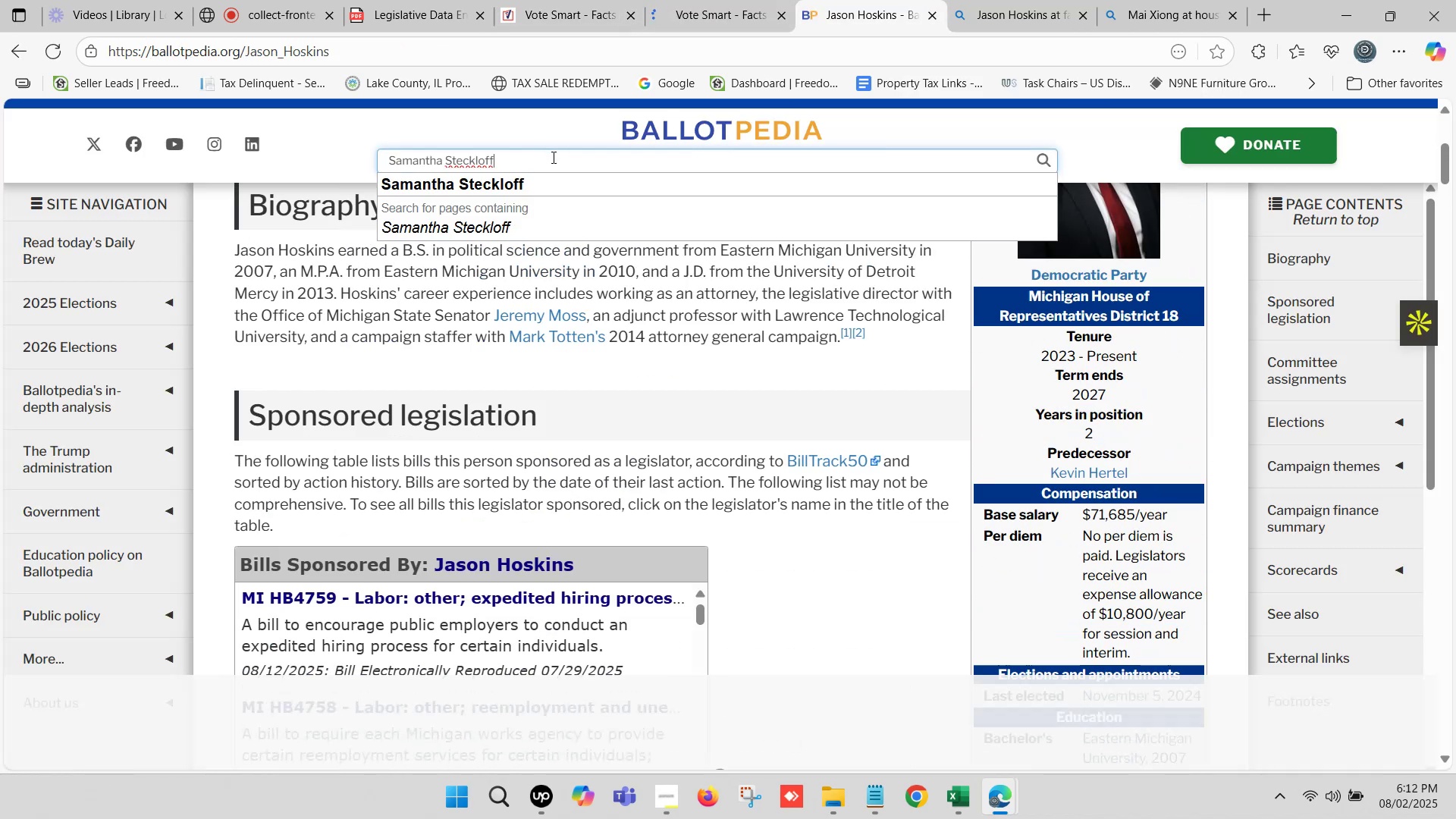 
left_click([551, 187])
 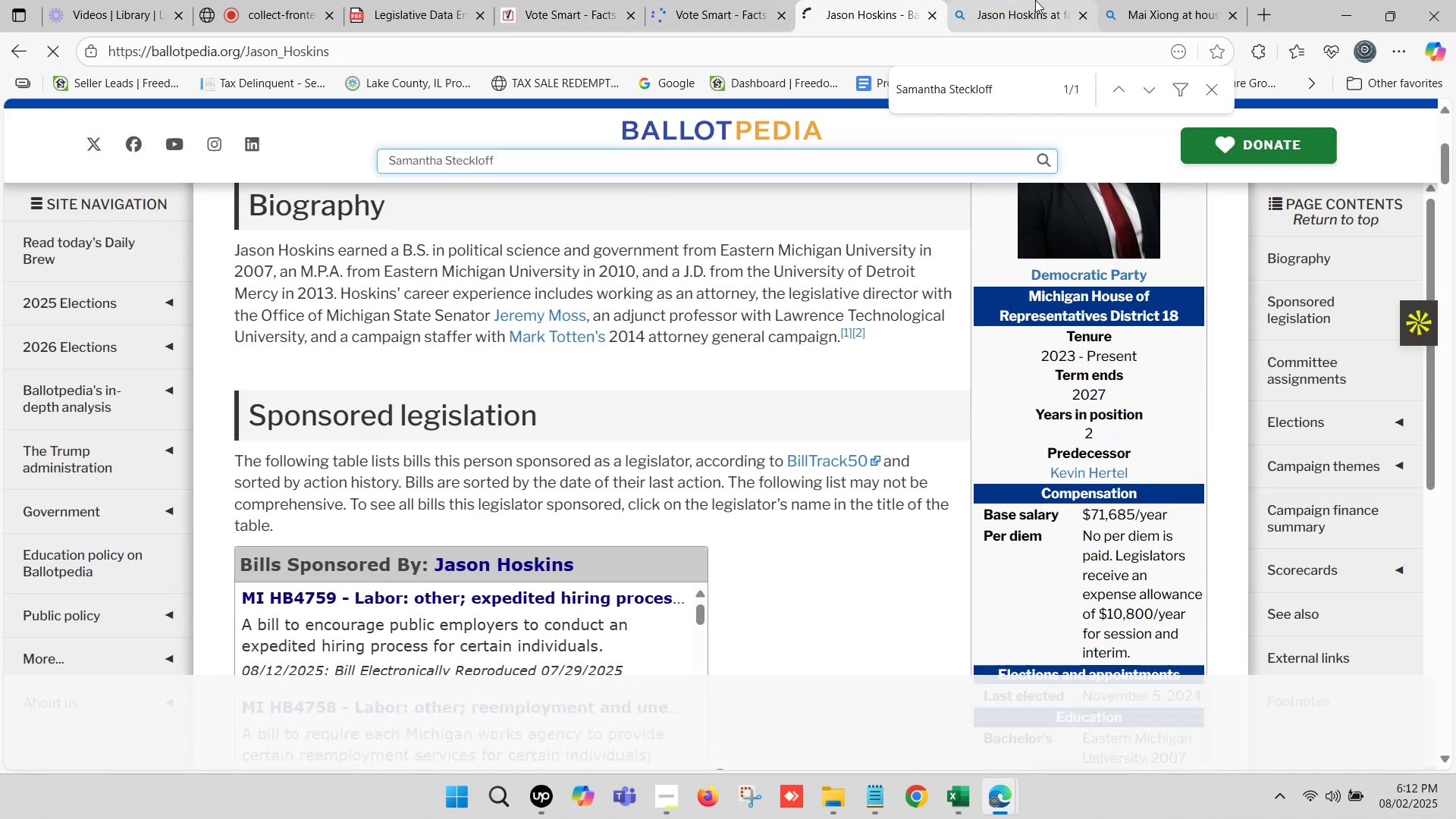 
double_click([1134, 0])
 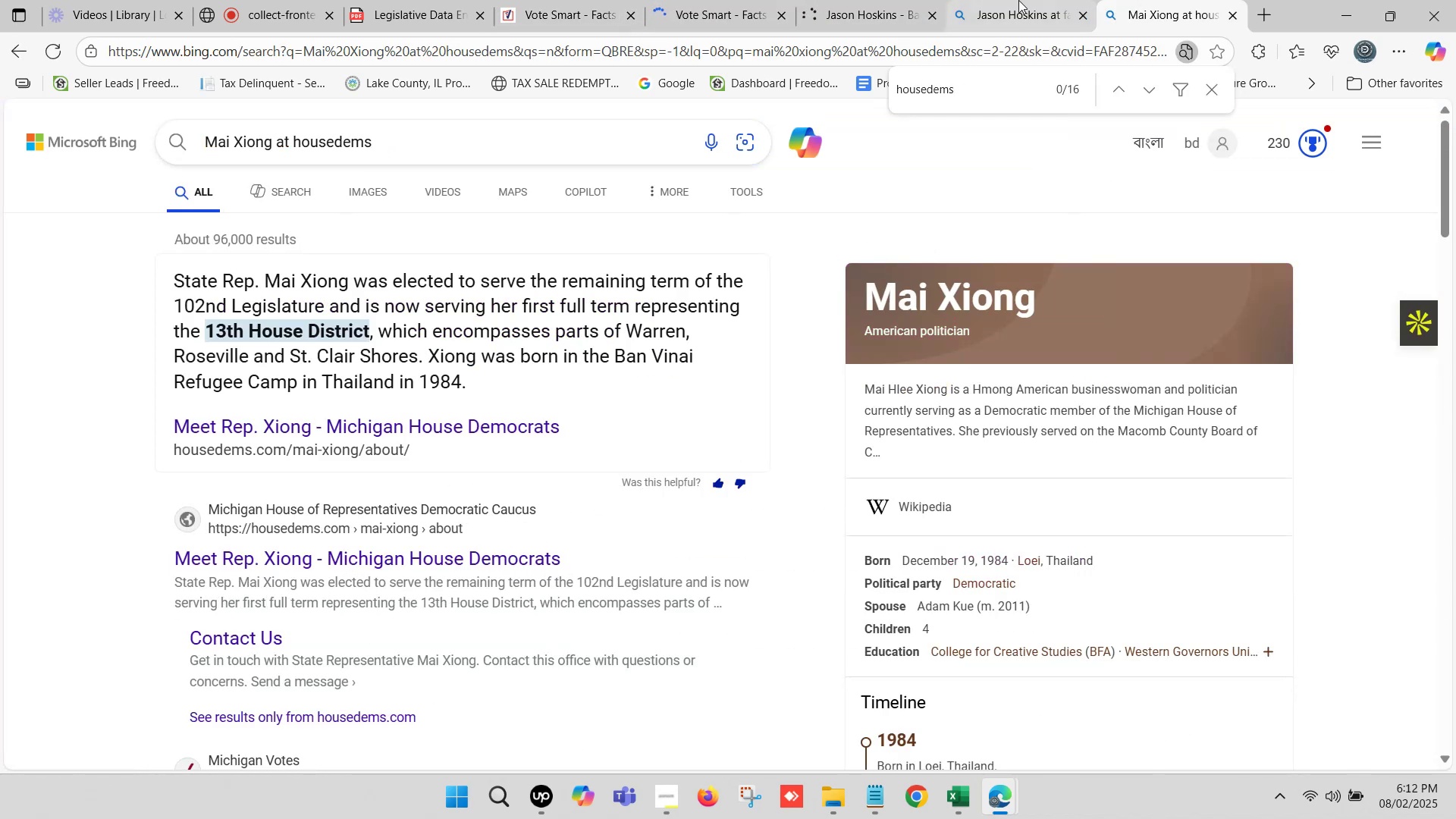 
left_click([1012, 0])
 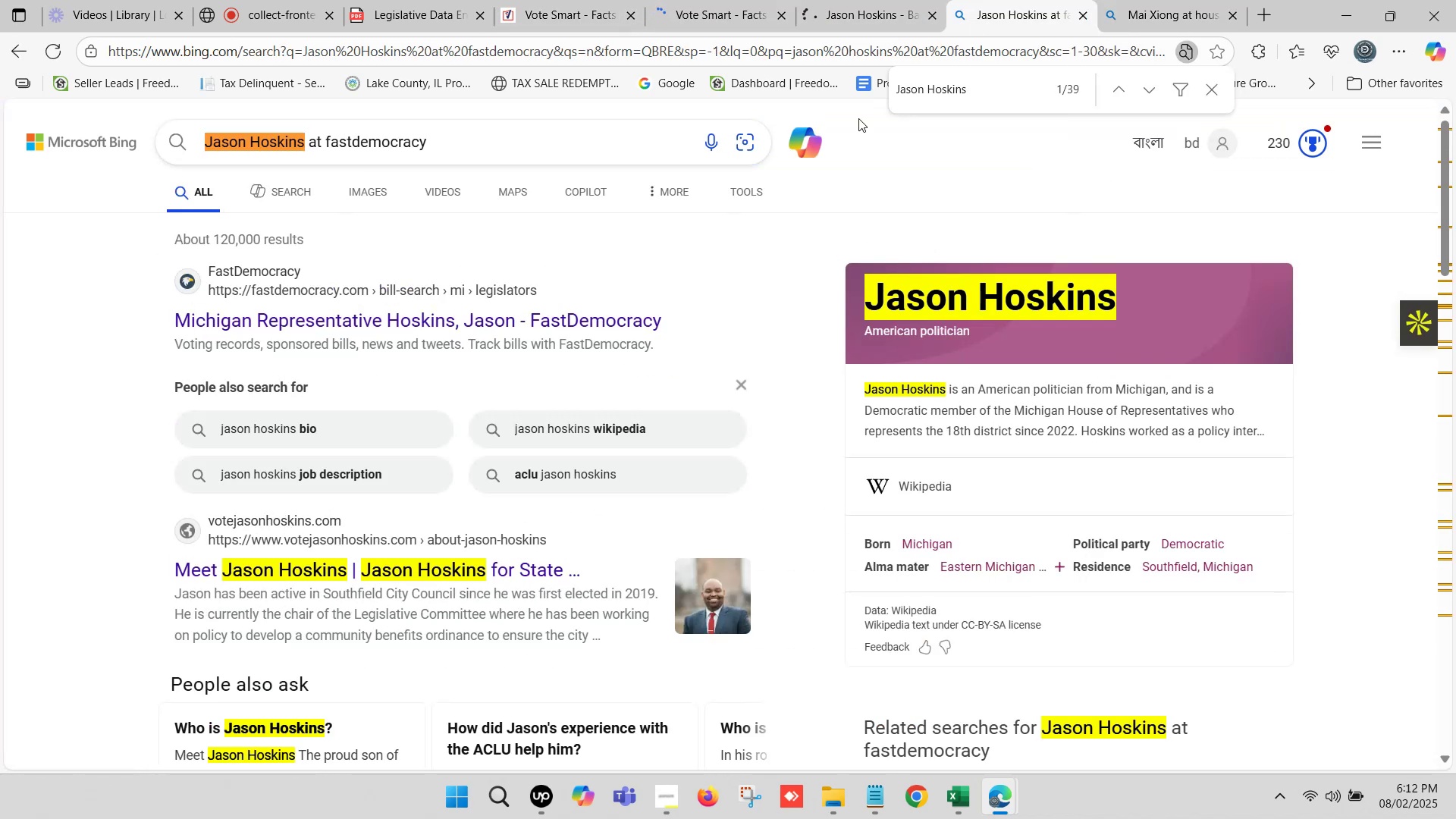 
scroll: coordinate [353, 164], scroll_direction: up, amount: 4.0
 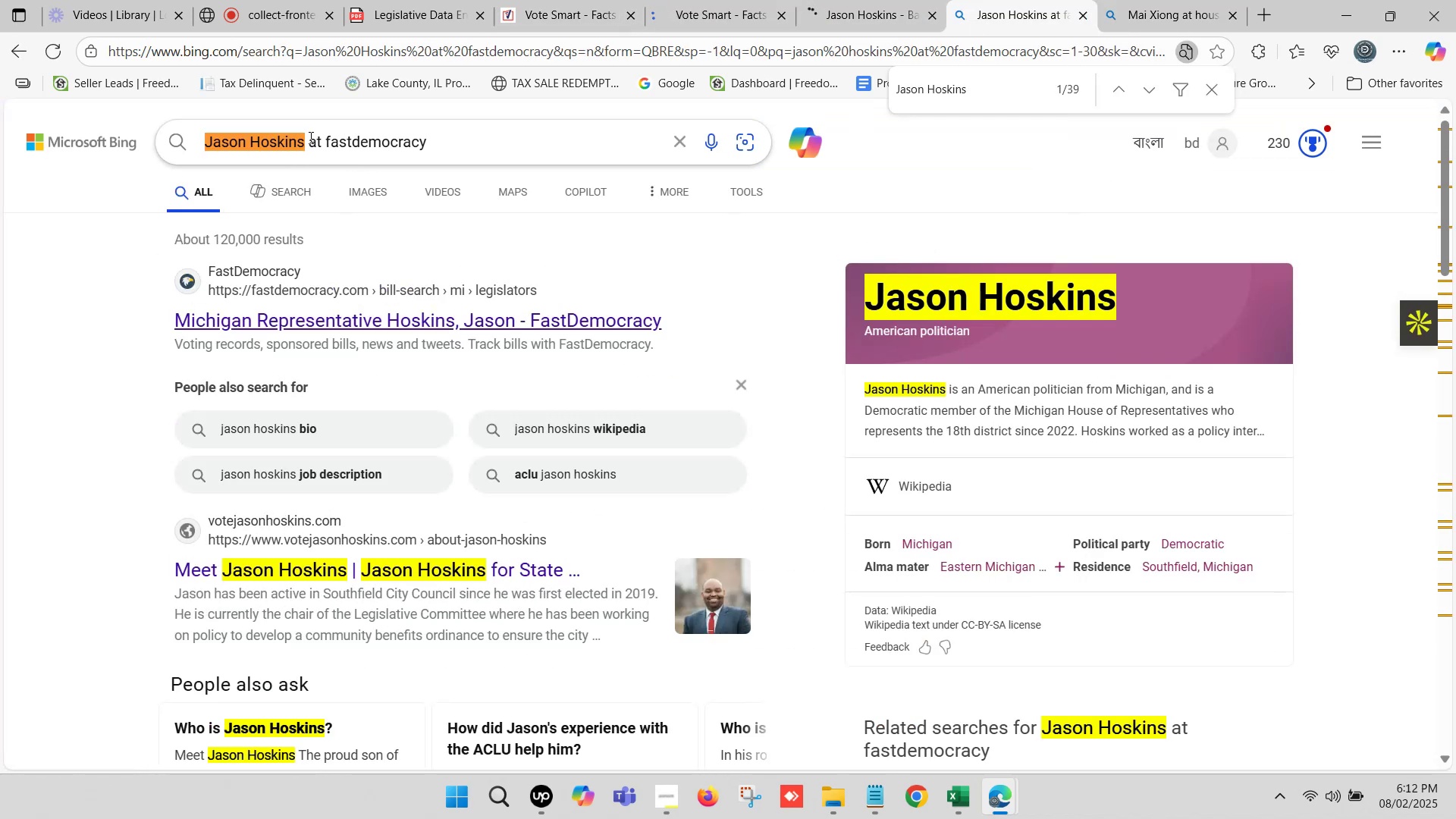 
left_click_drag(start_coordinate=[306, 136], to_coordinate=[199, 133])
 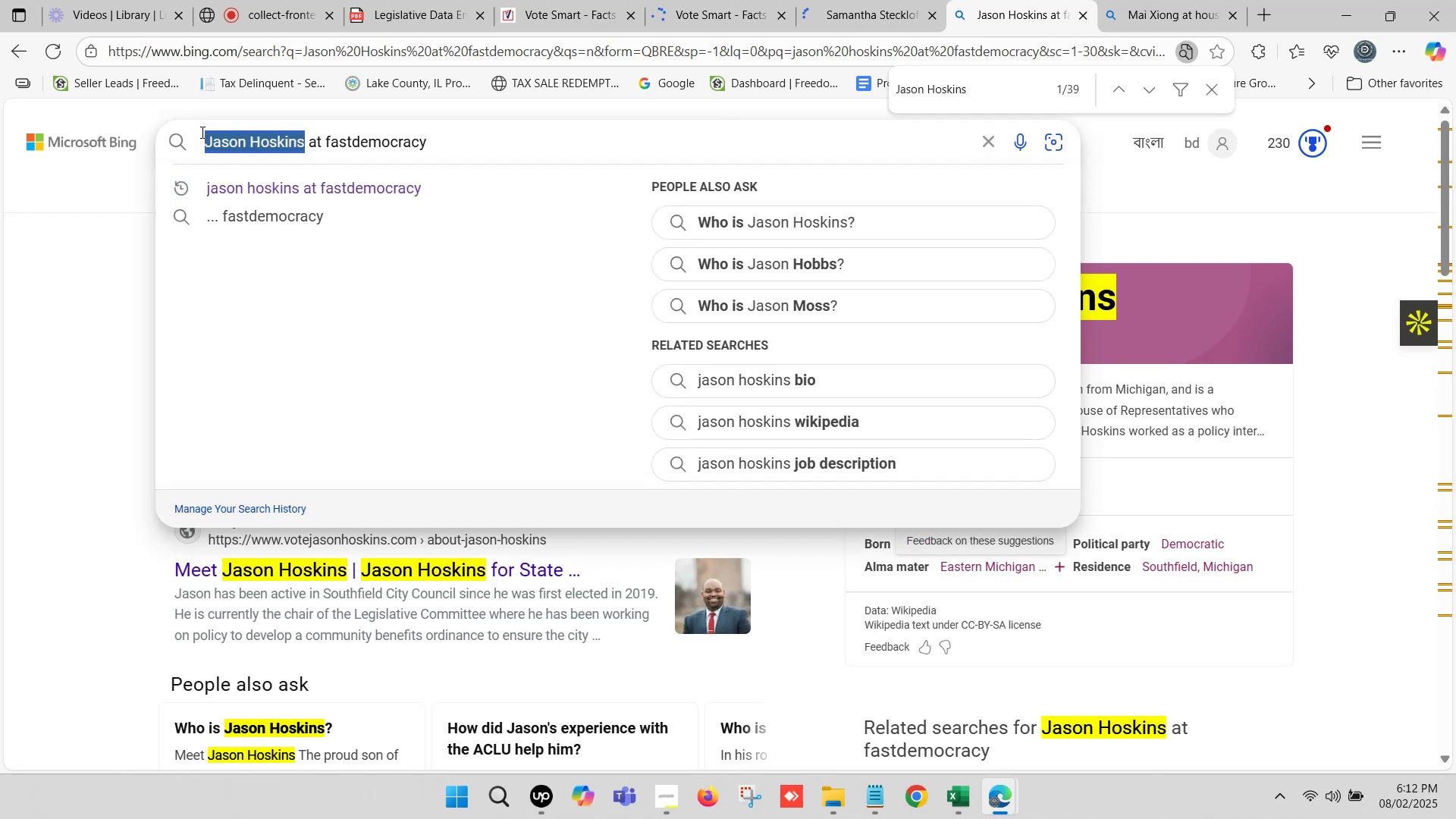 
key(Backspace)
 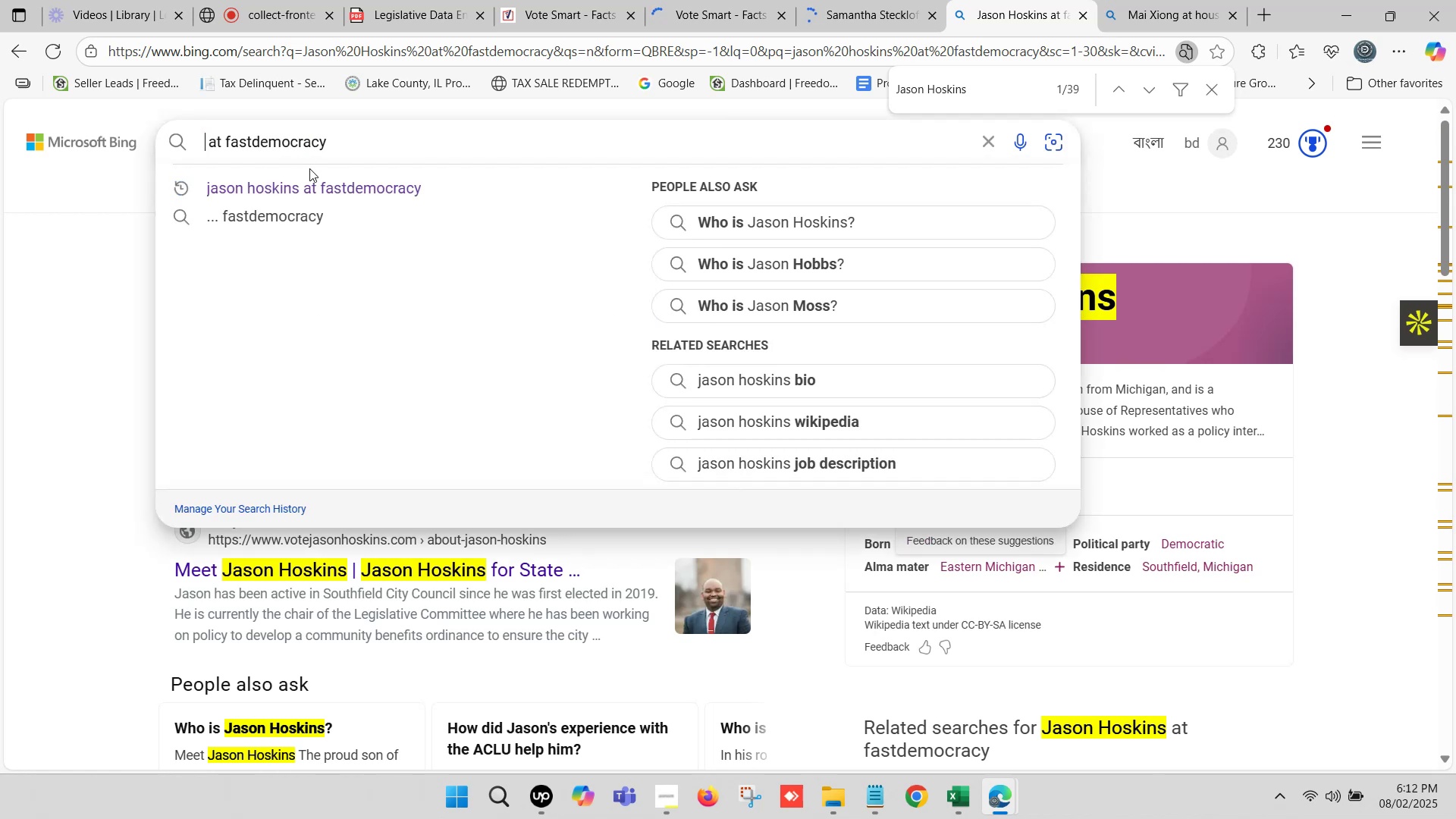 
key(Control+ControlLeft)
 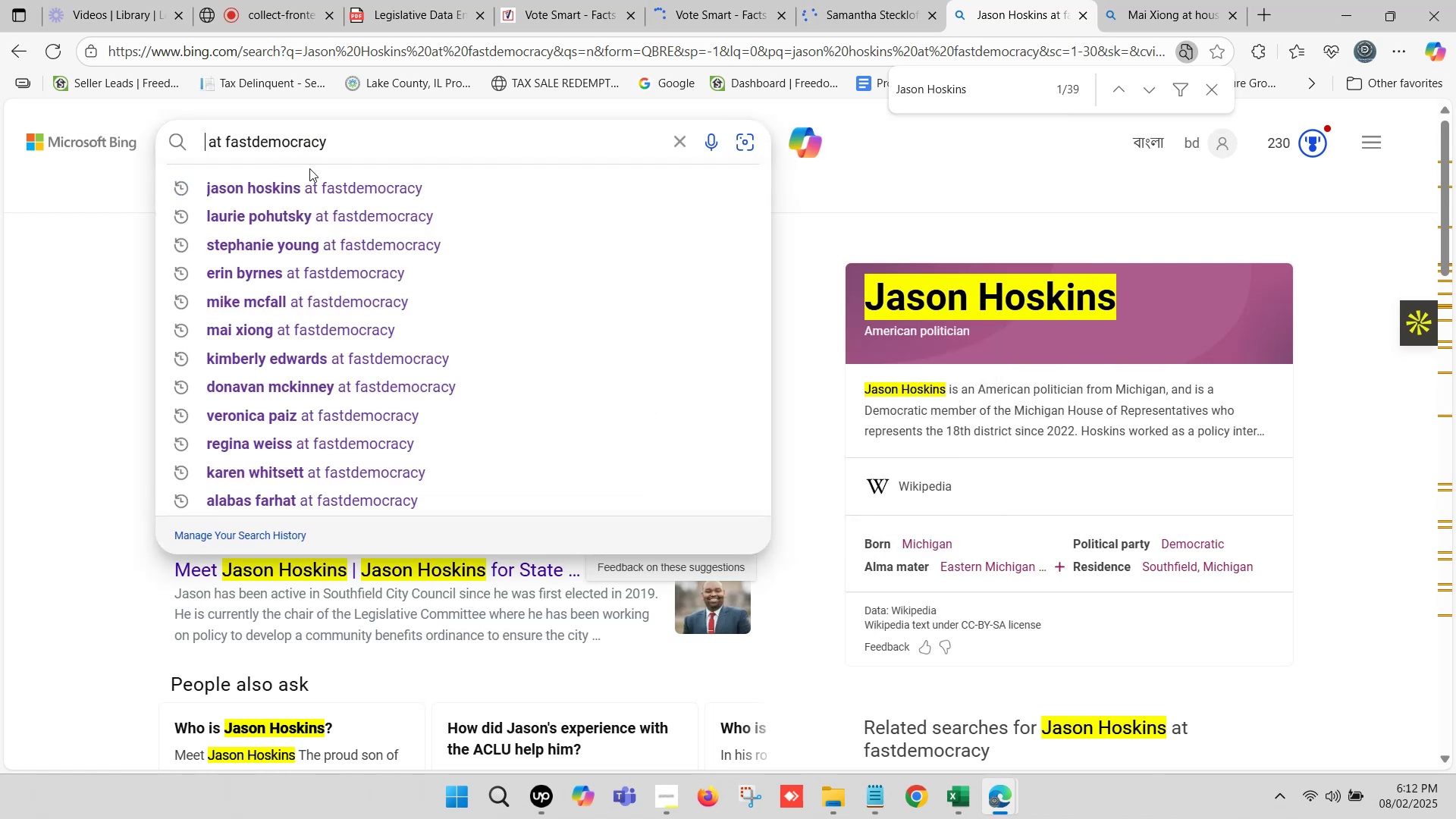 
key(Control+V)
 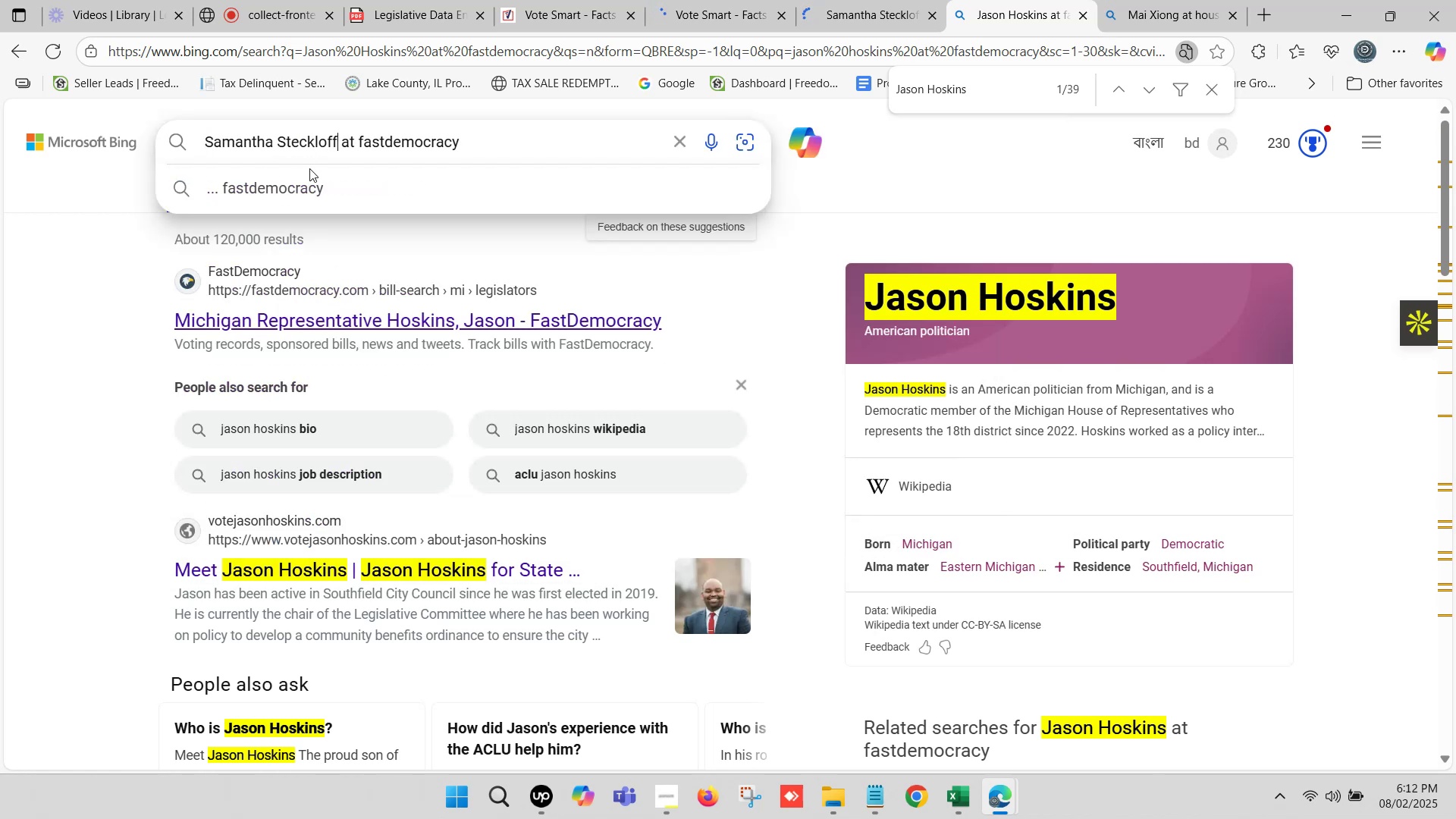 
key(Enter)
 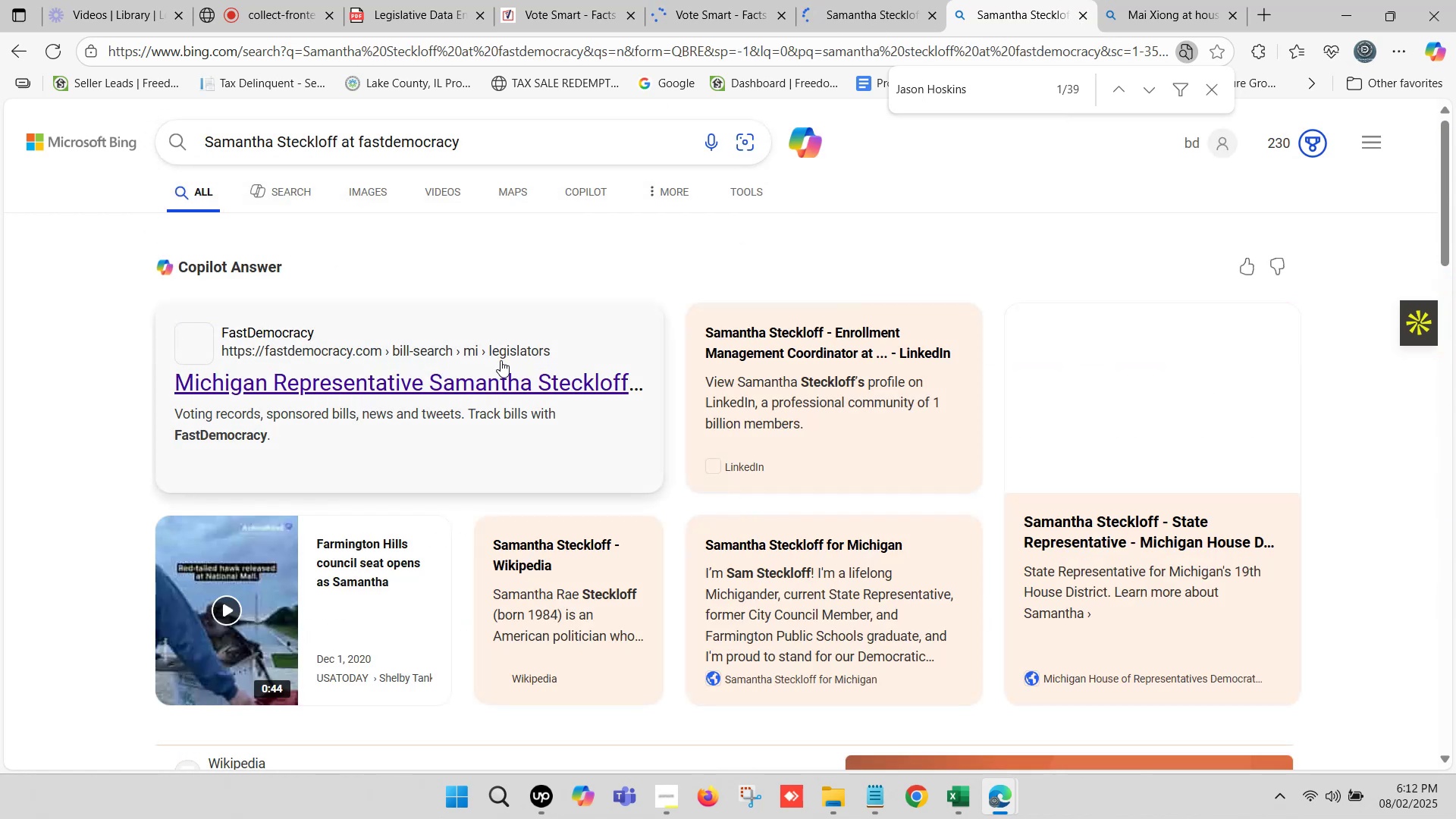 
scroll: coordinate [513, 369], scroll_direction: down, amount: 3.0
 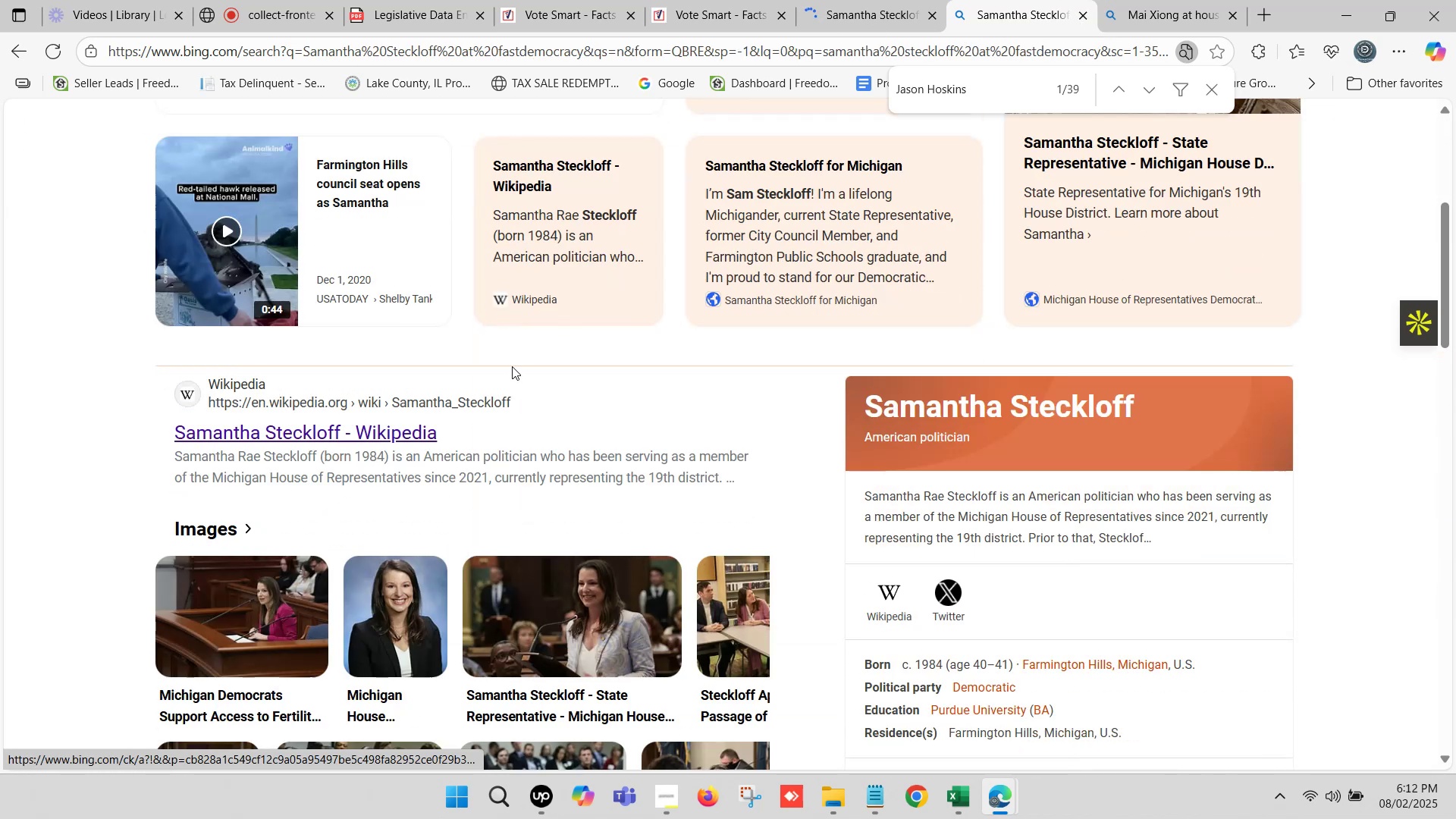 
scroll: coordinate [500, 371], scroll_direction: up, amount: 3.0
 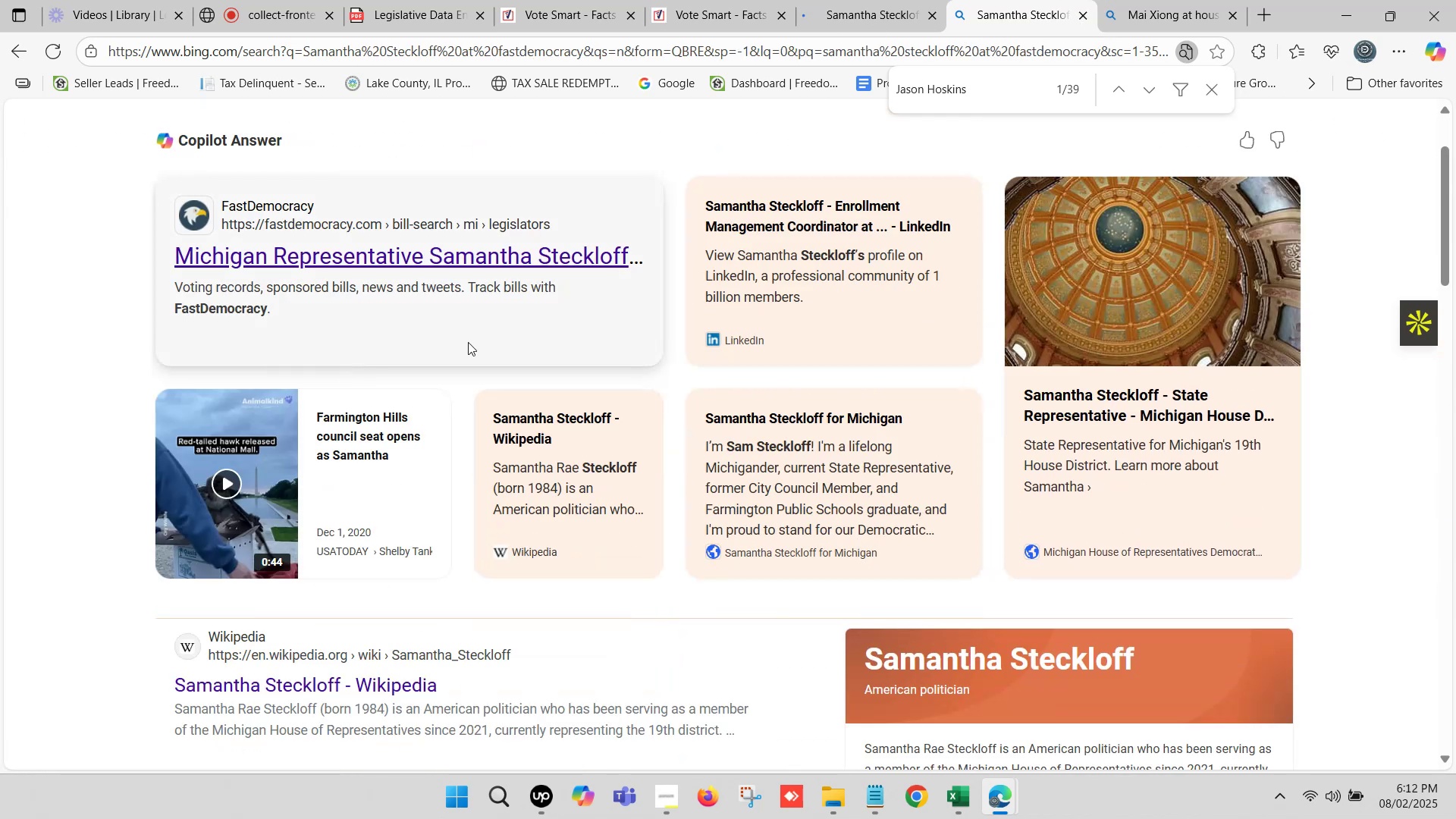 
hold_key(key=ControlLeft, duration=0.96)
left_click([438, 256])
 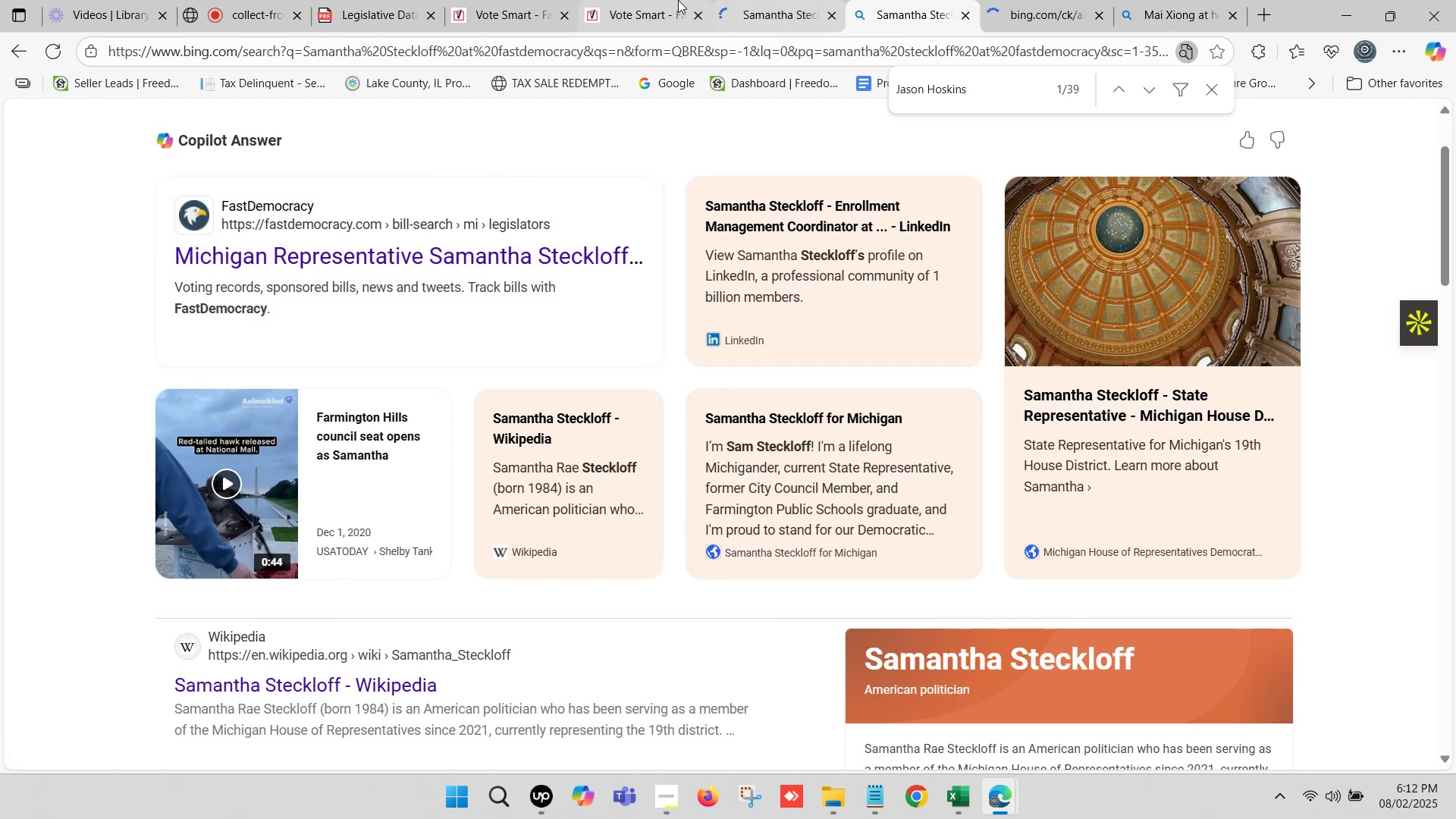 
double_click([652, 0])
 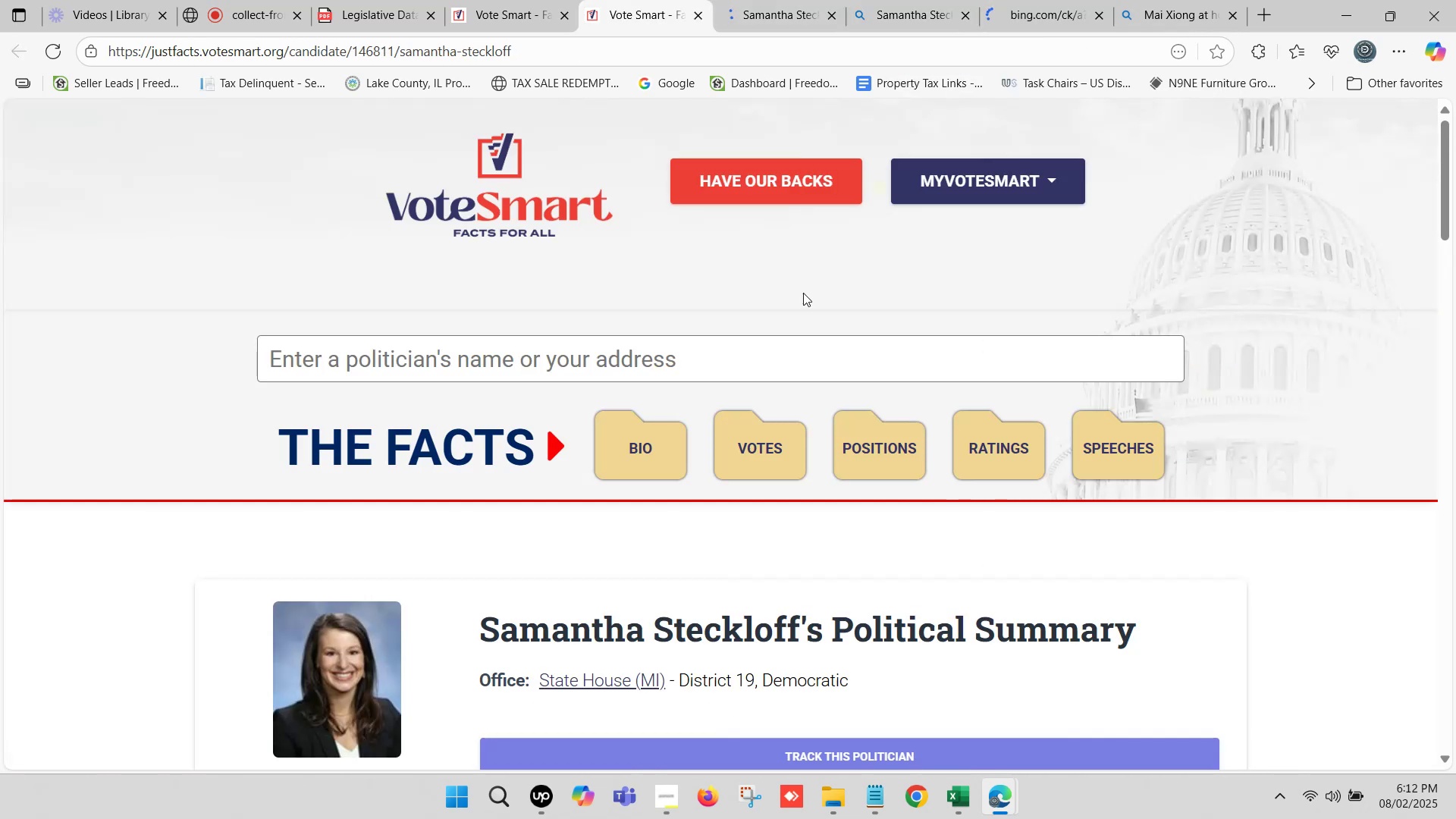 
key(Control+F)
 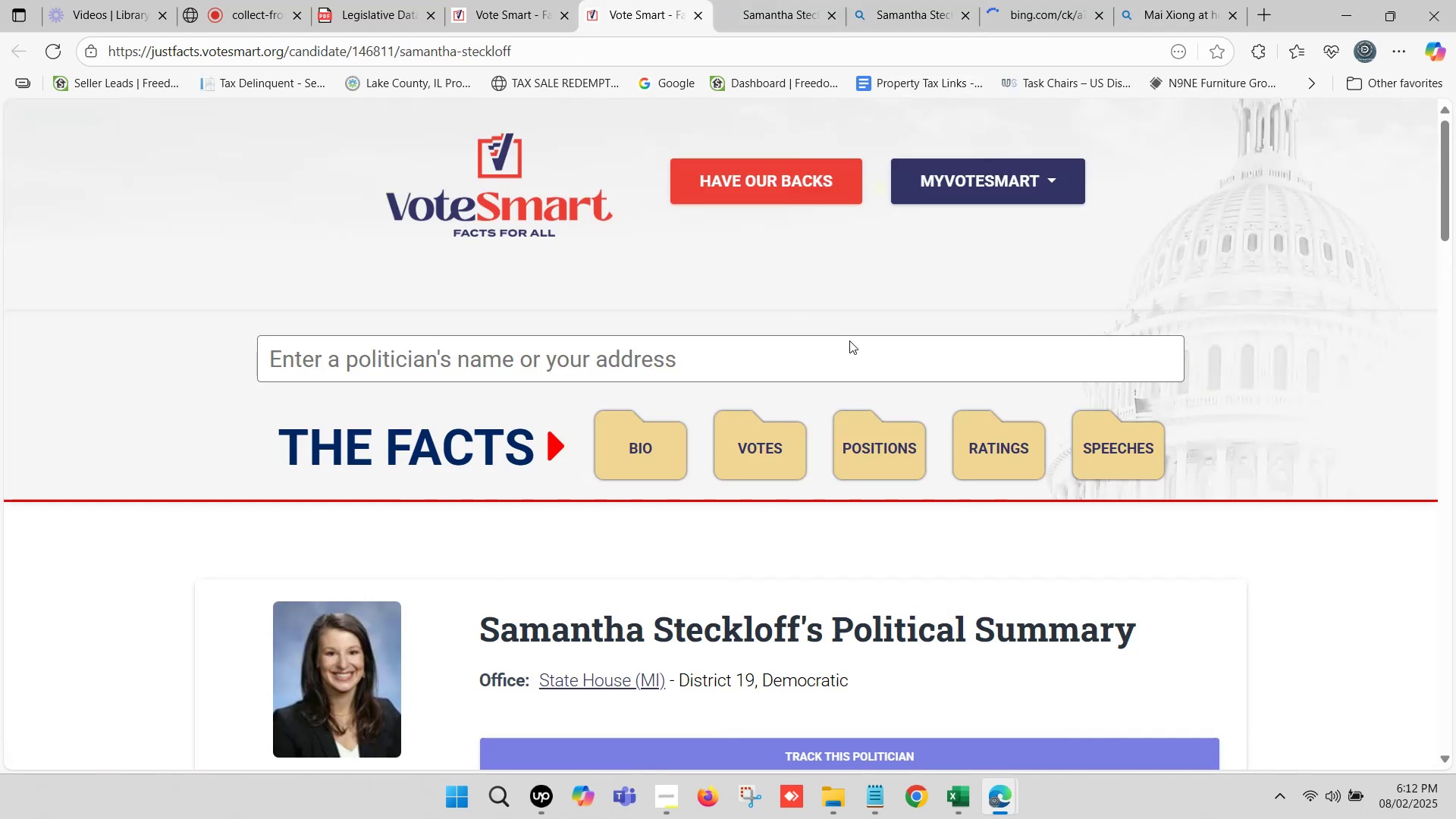 
key(Control+V)
 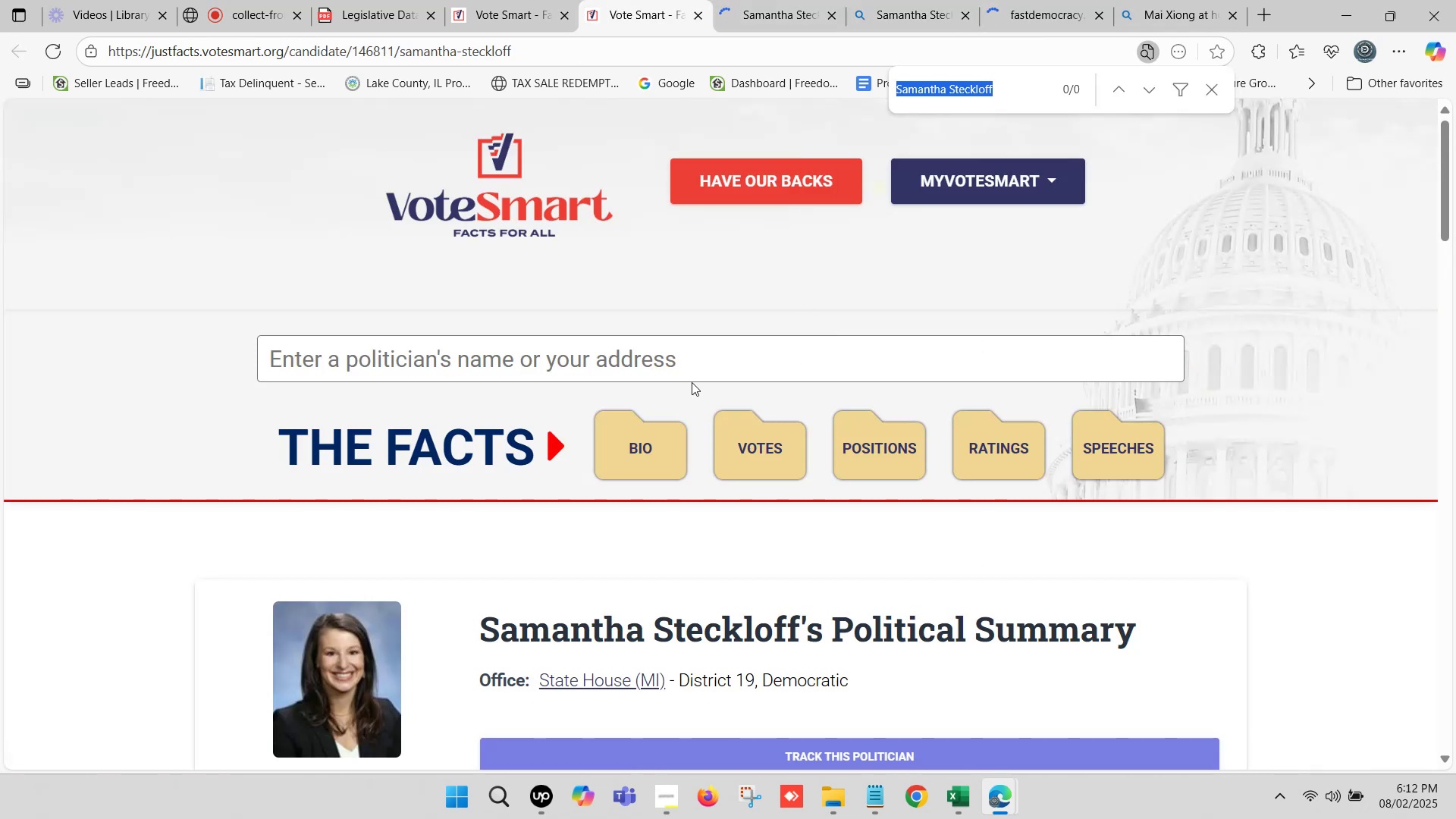 
key(Control+F)
 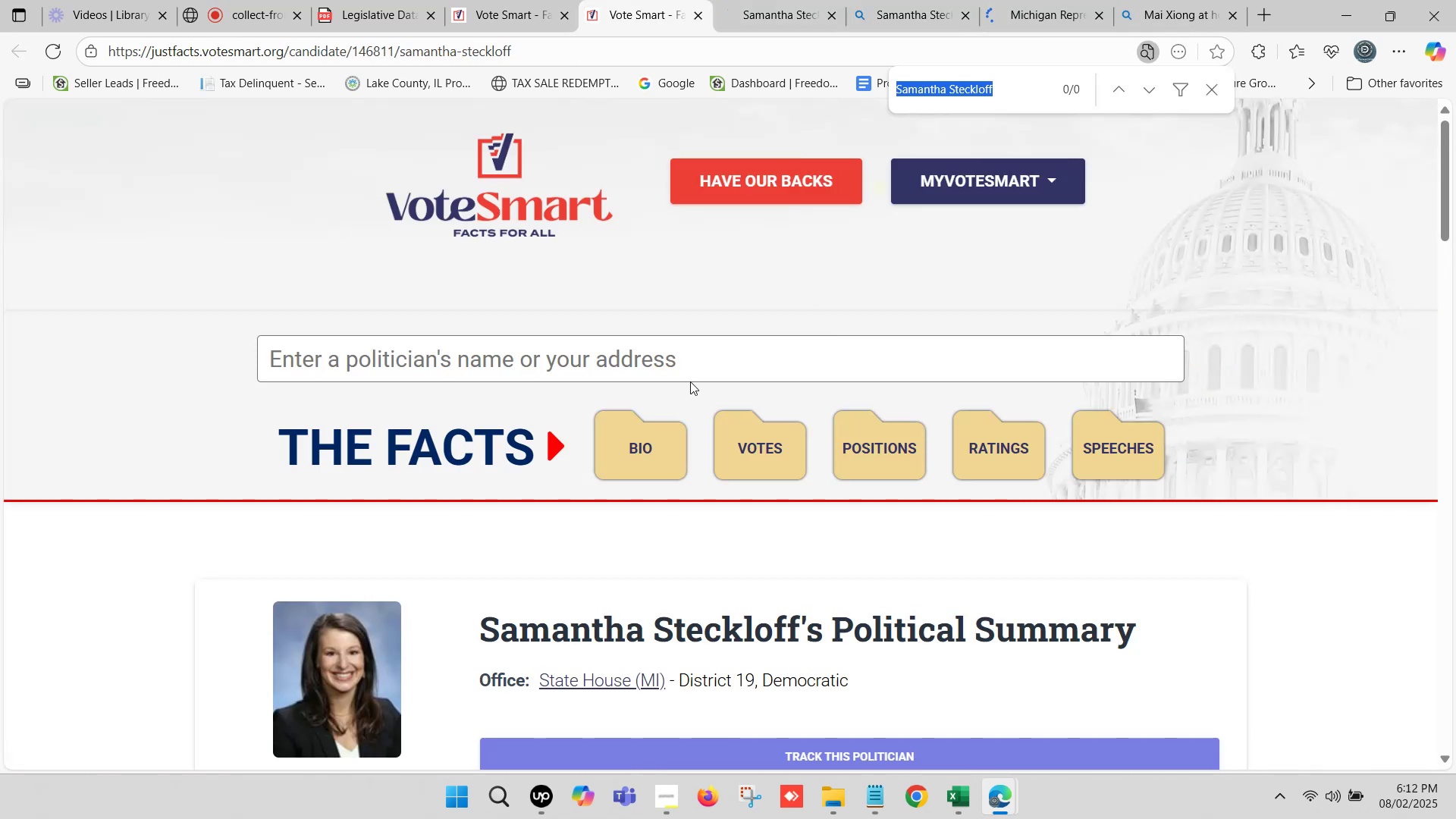 
key(Control+V)
 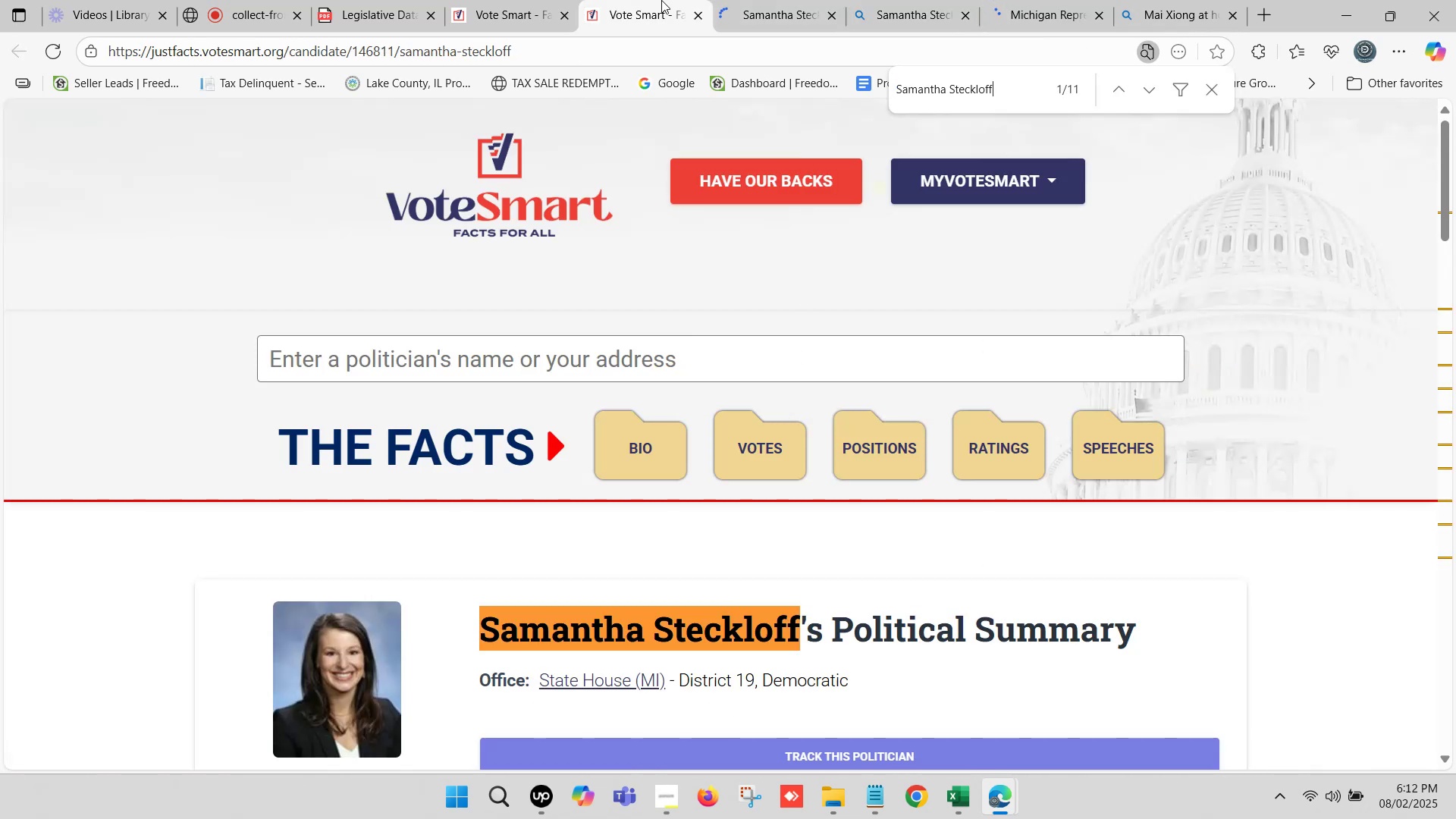 
left_click([729, 0])
 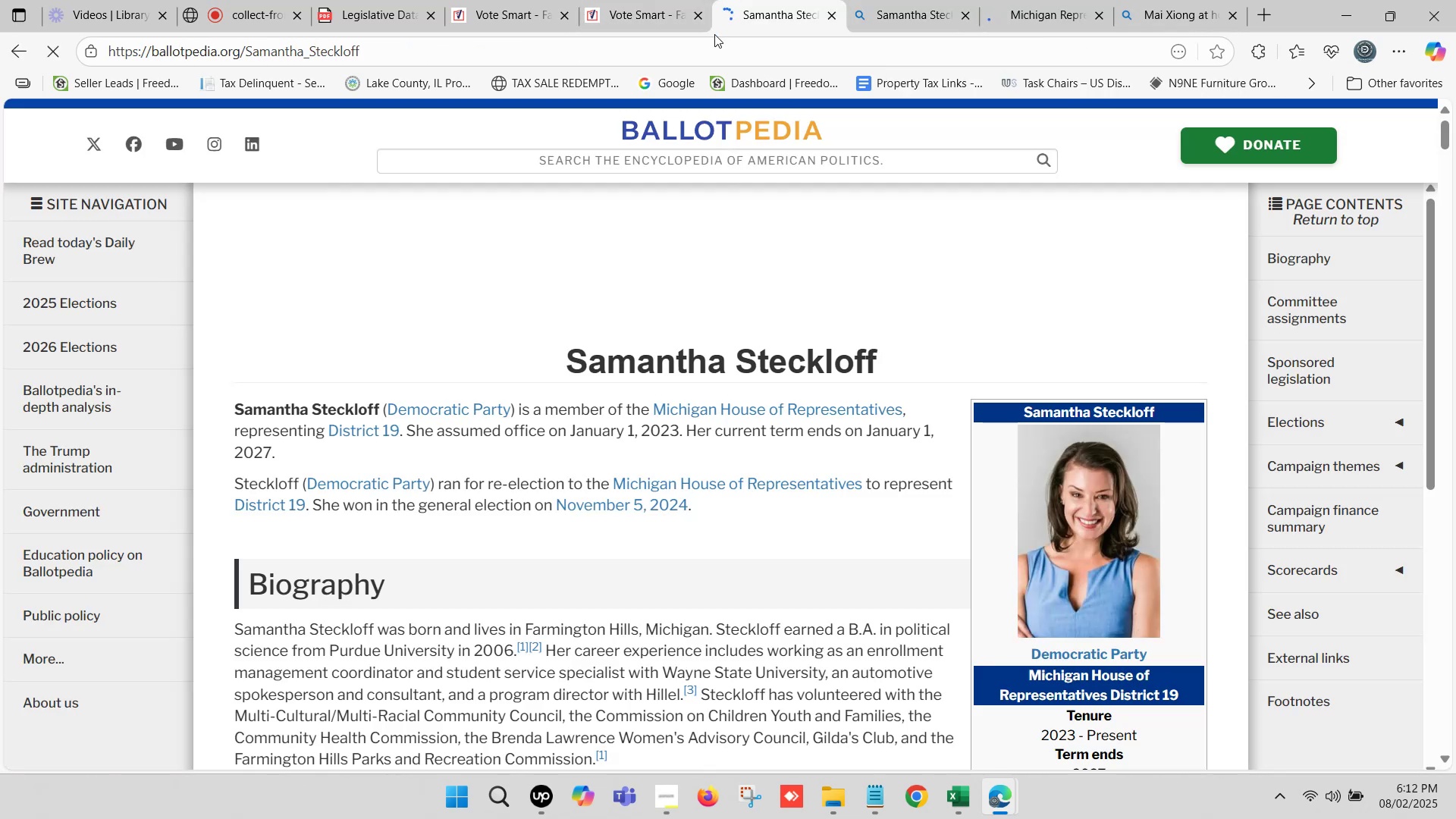 
key(Control+F)
 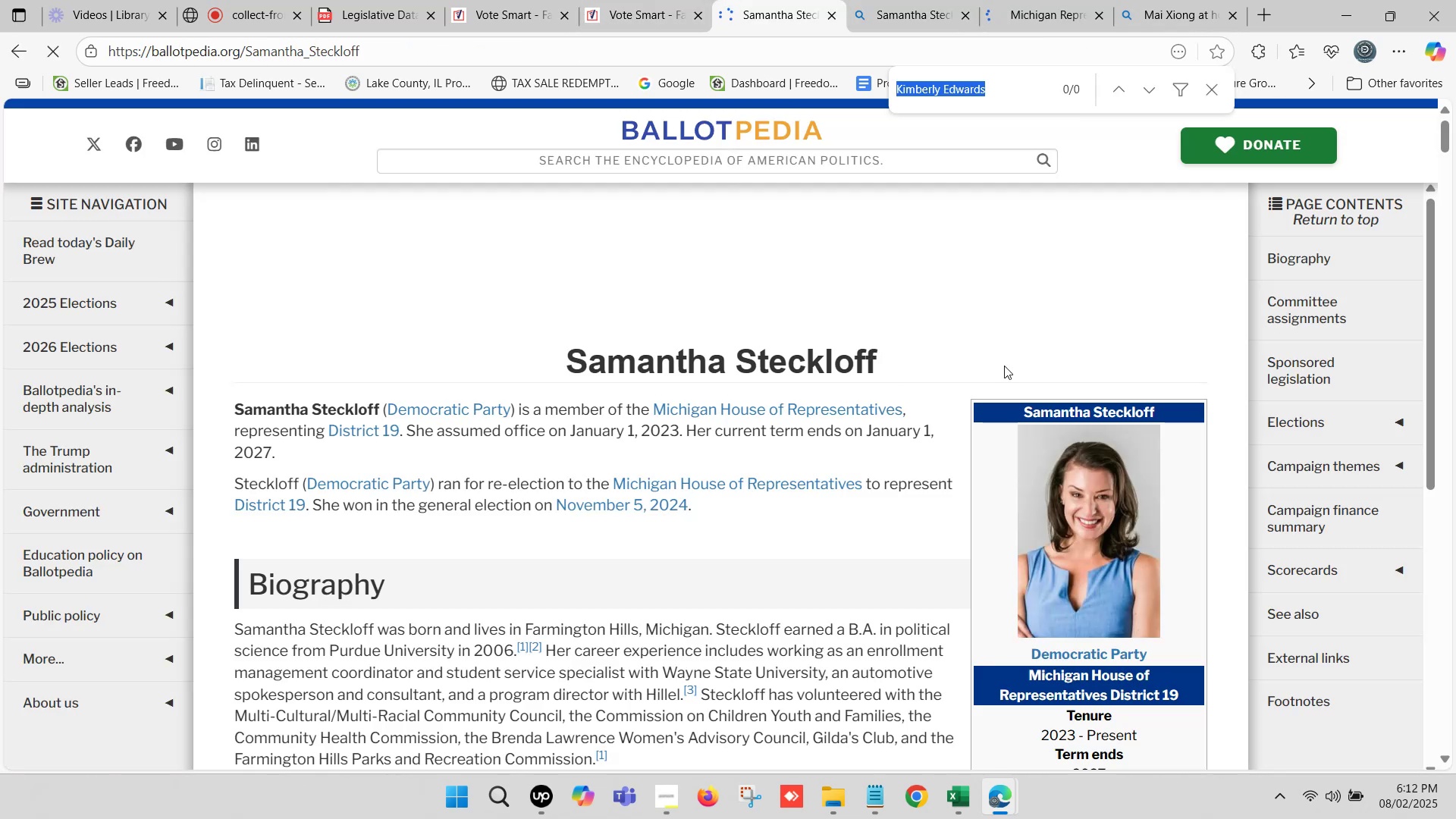 
key(Control+V)
 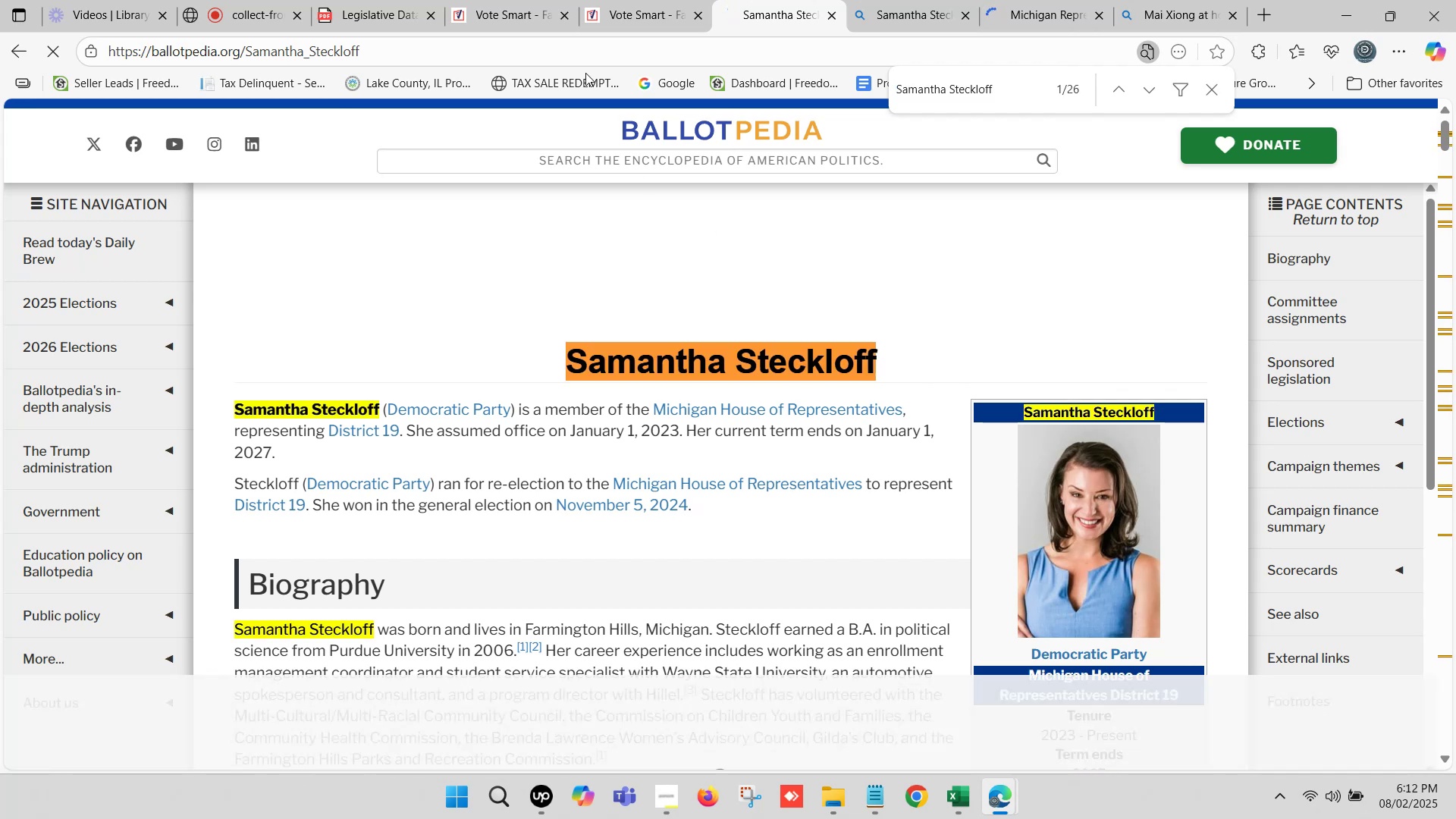 
left_click([519, 0])
 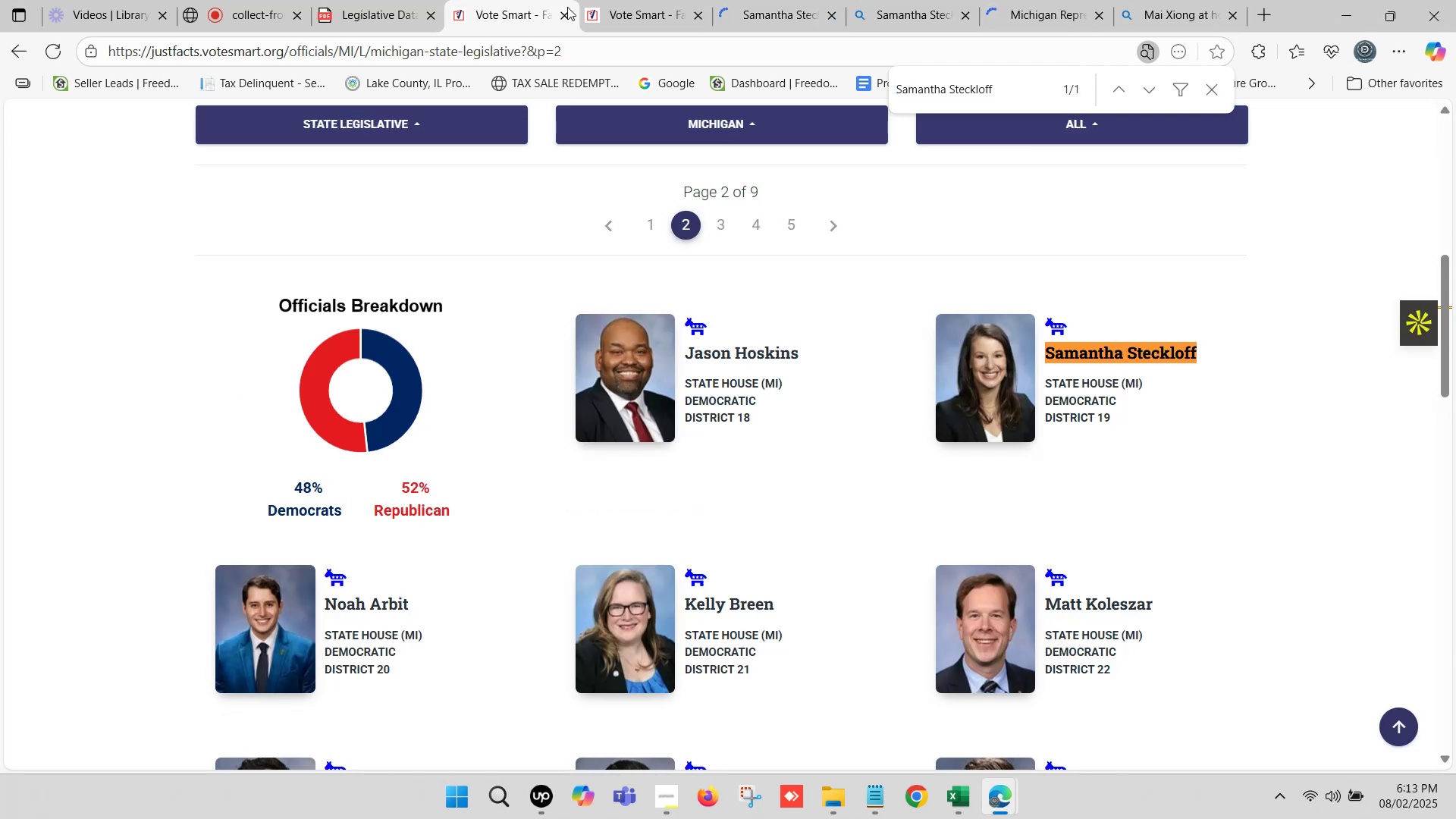 
left_click([639, 0])
 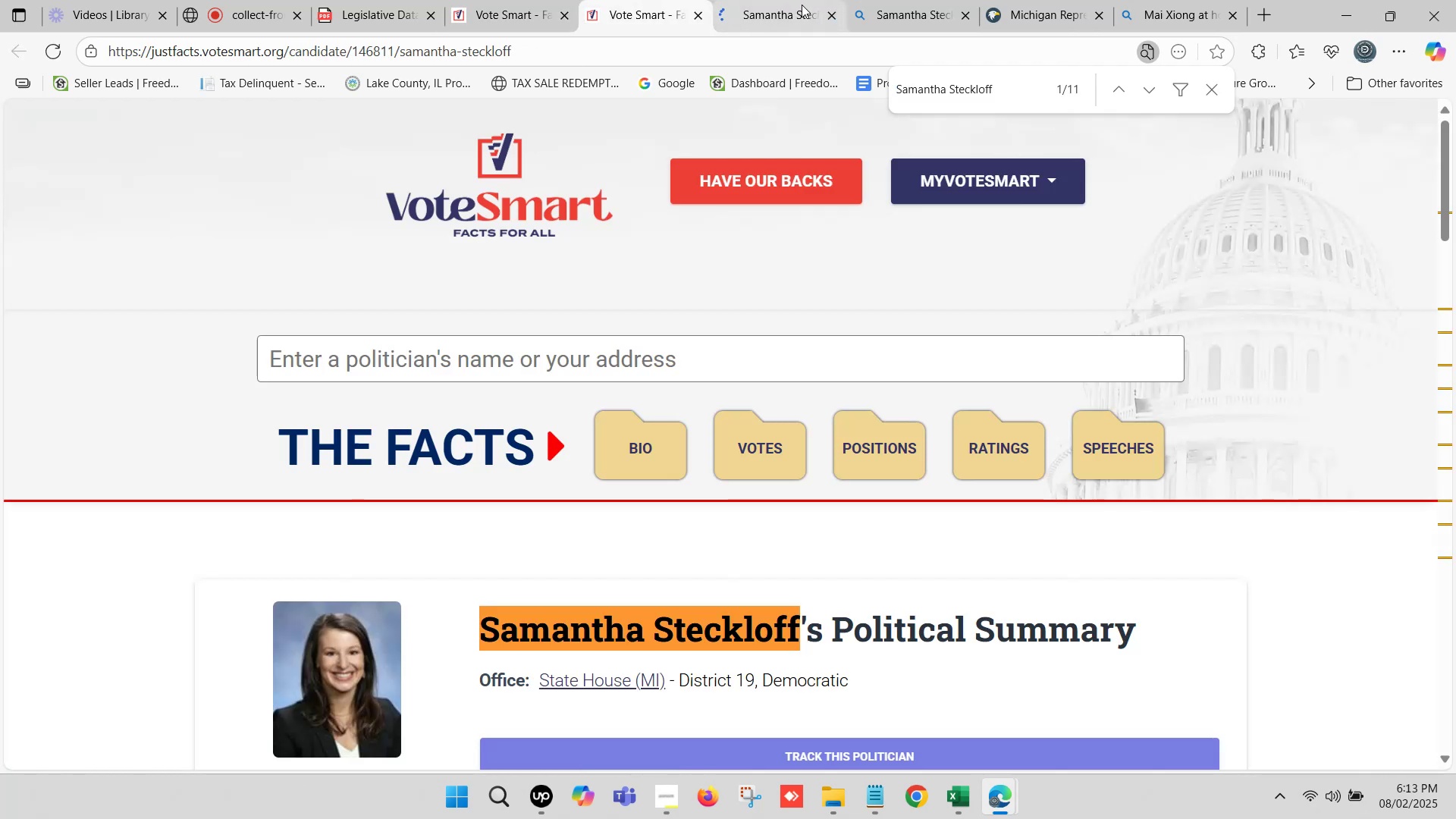 
left_click([802, 0])
 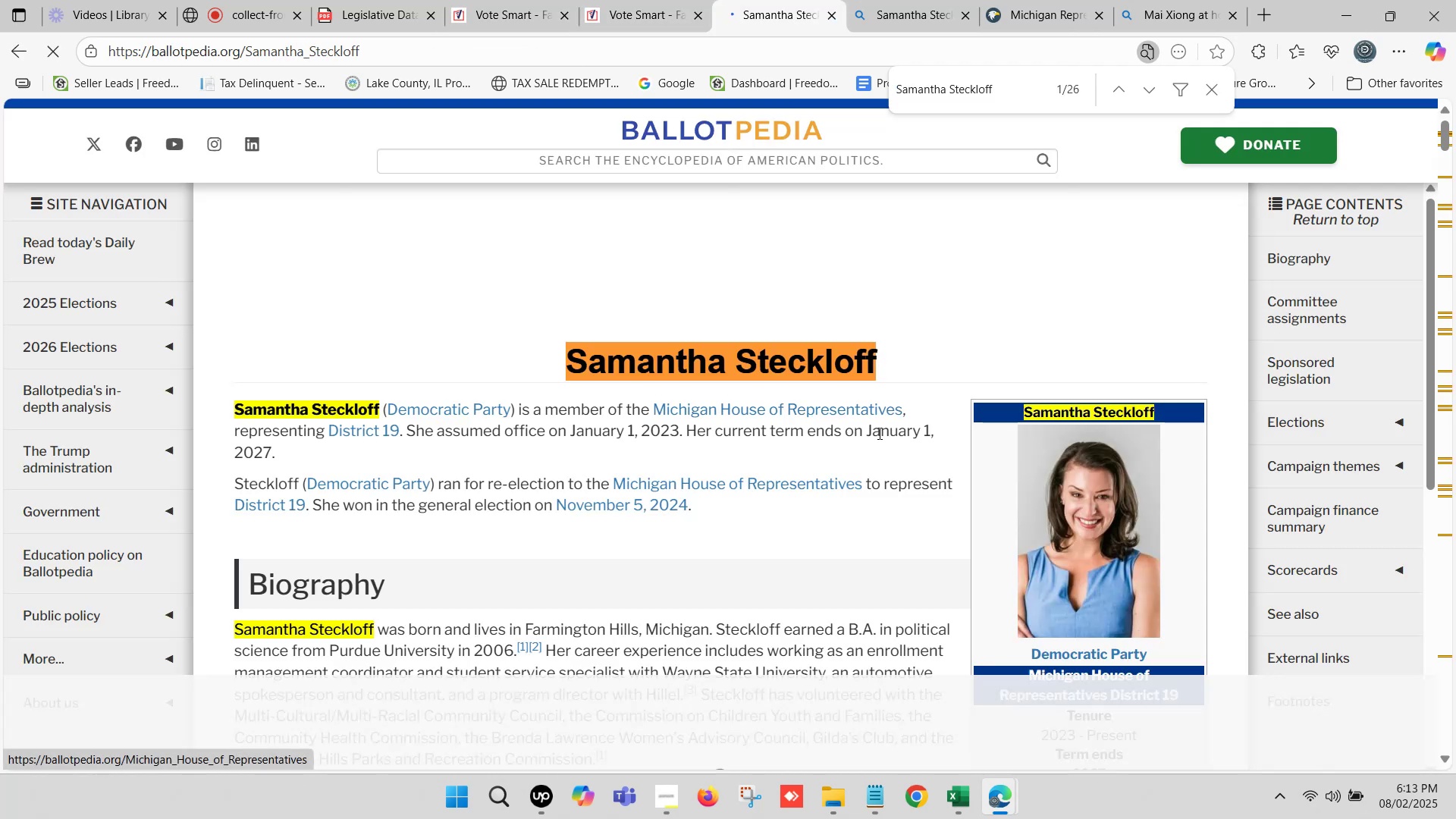 
left_click_drag(start_coordinate=[934, 430], to_coordinate=[570, 440])
 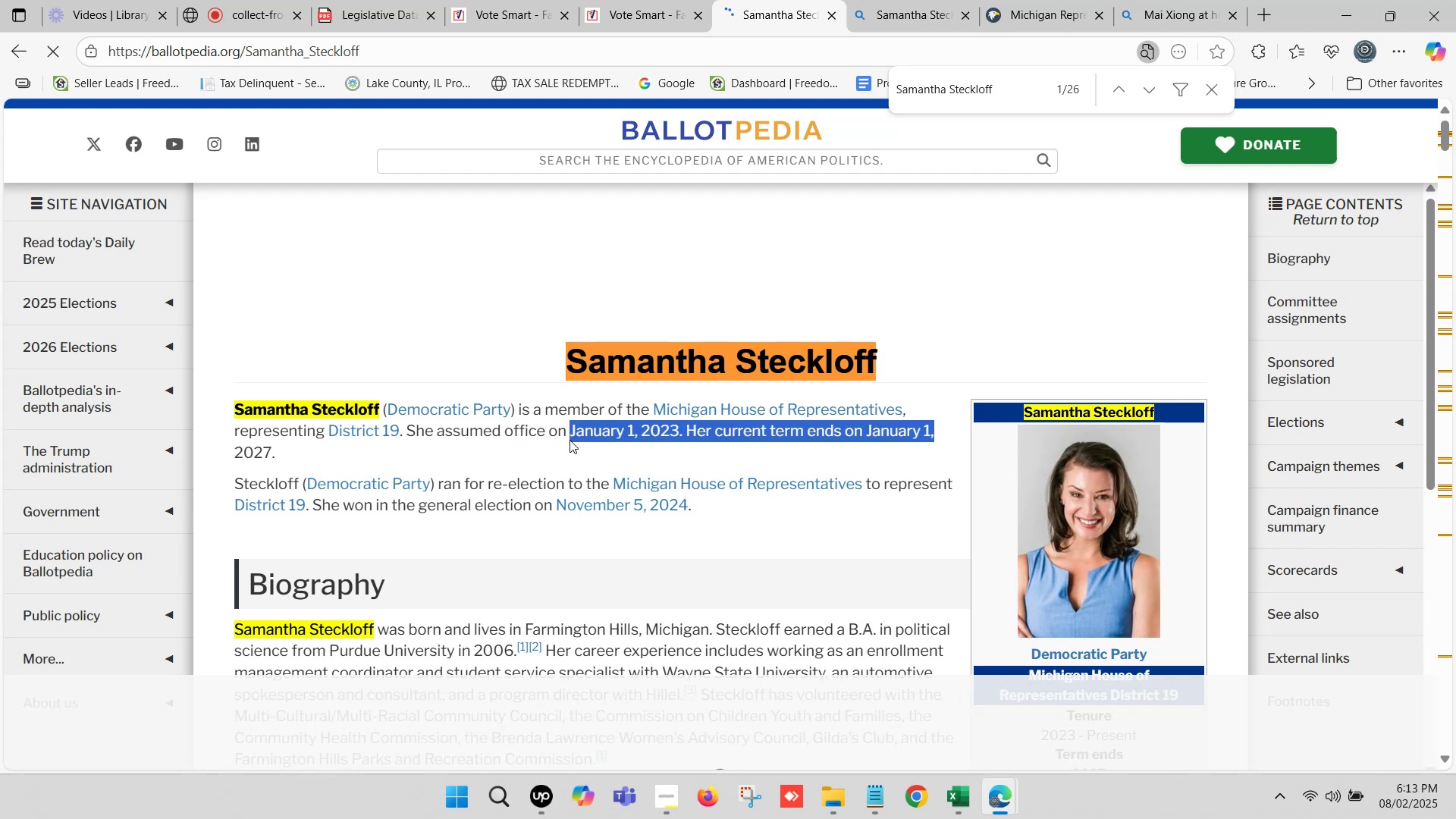 
key(Control+C)
 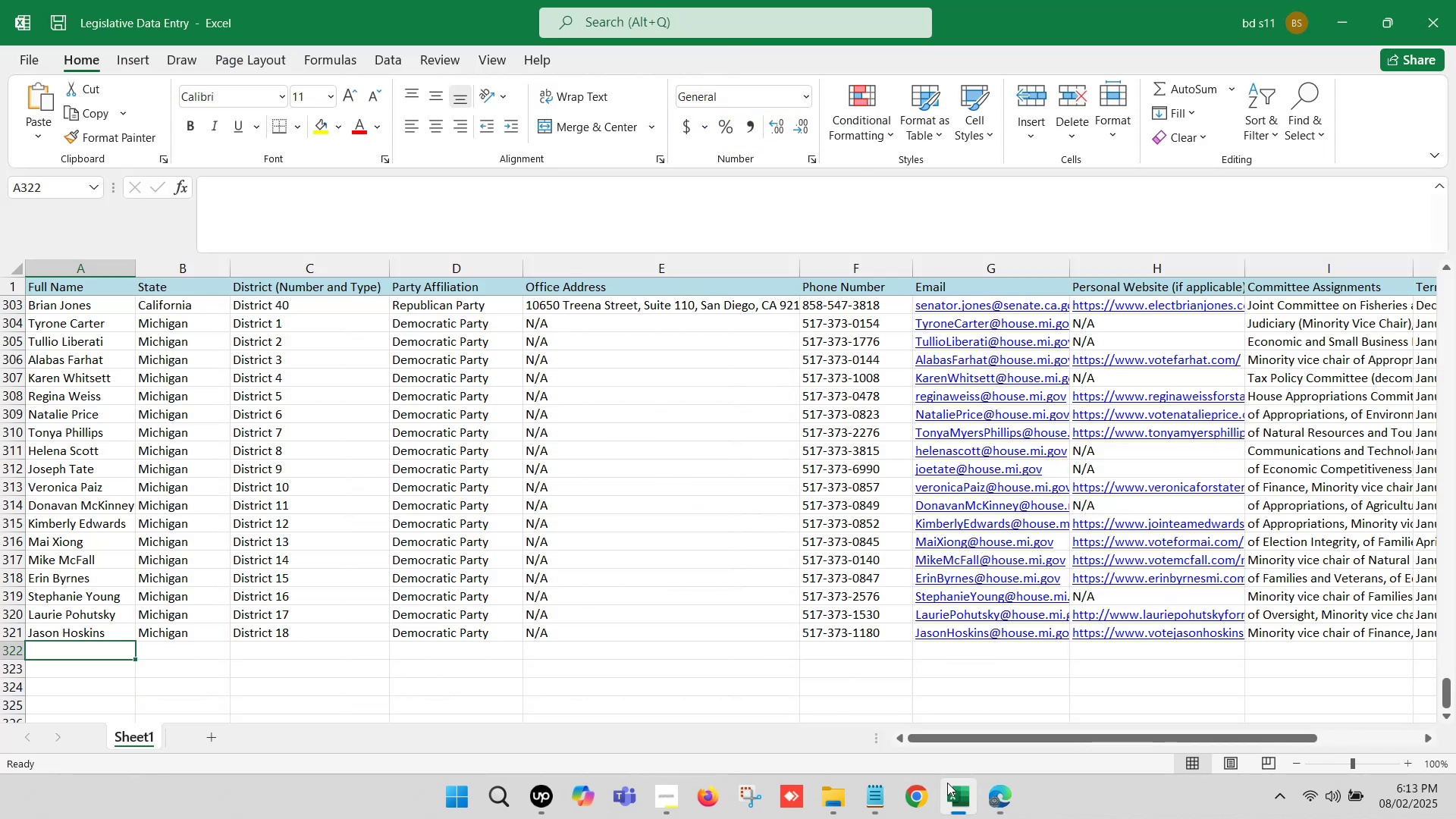 
scroll: coordinate [815, 532], scroll_direction: down, amount: 3.0
 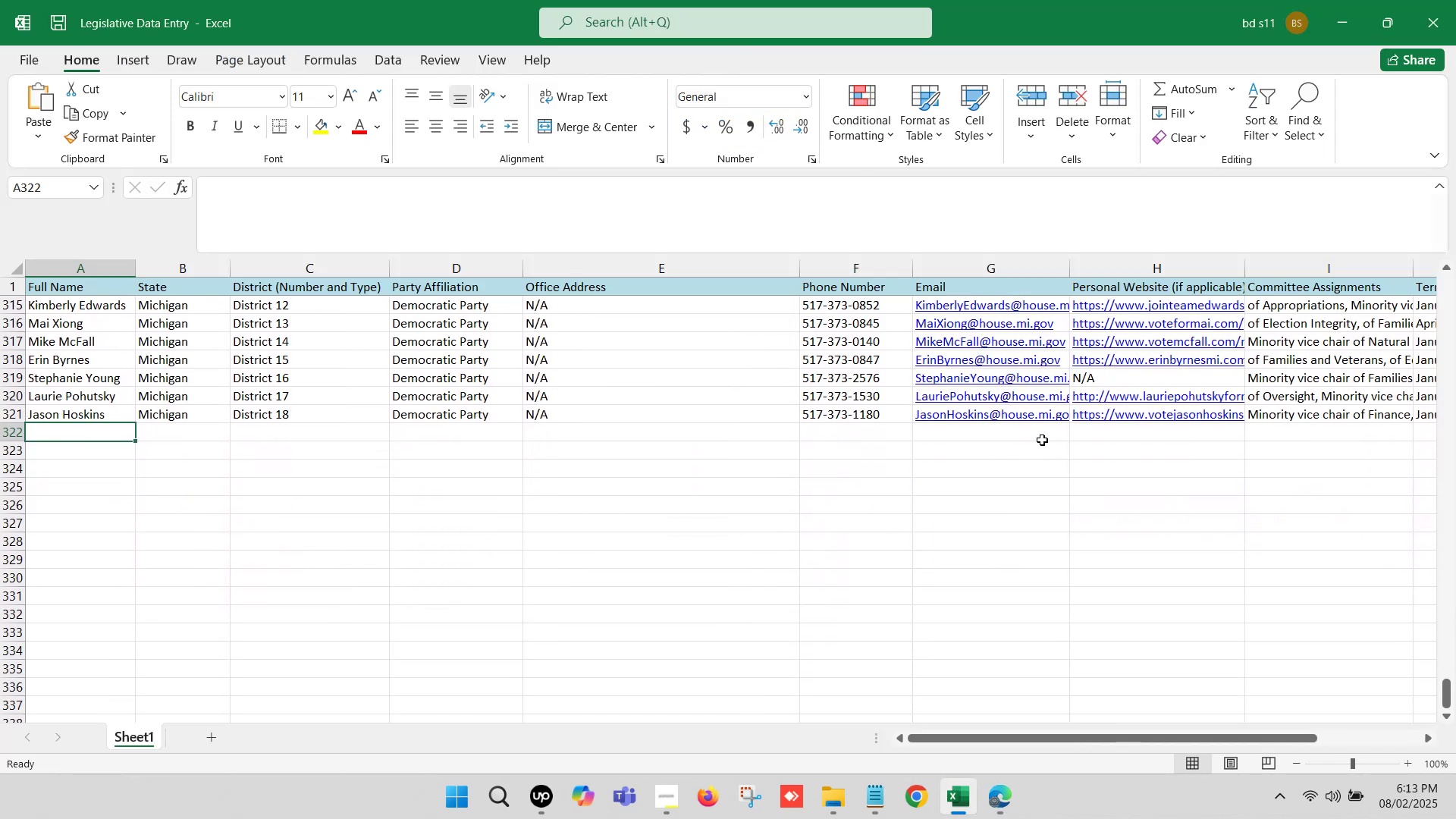 
left_click([1043, 438])
 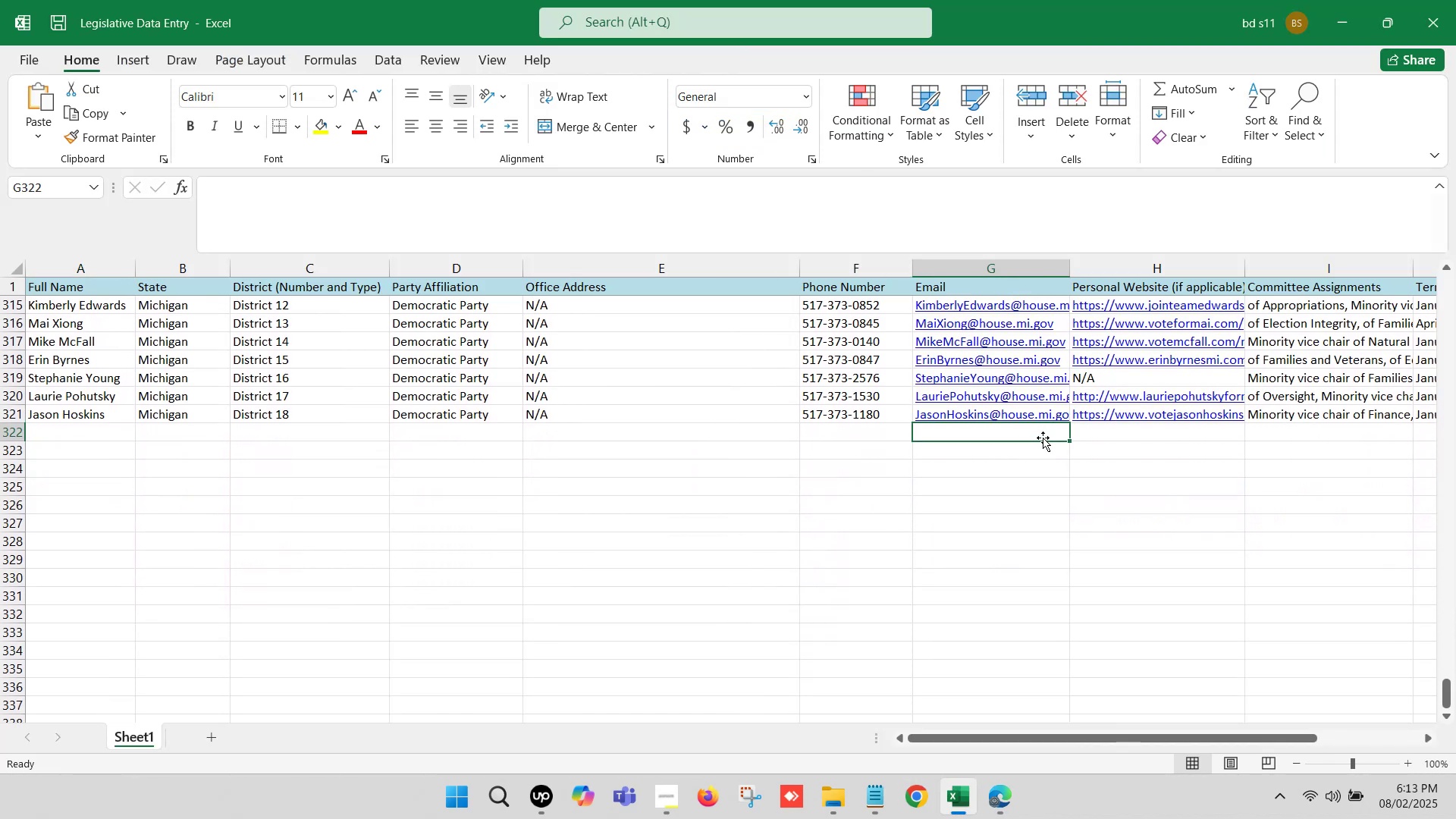 
key(ArrowRight)
 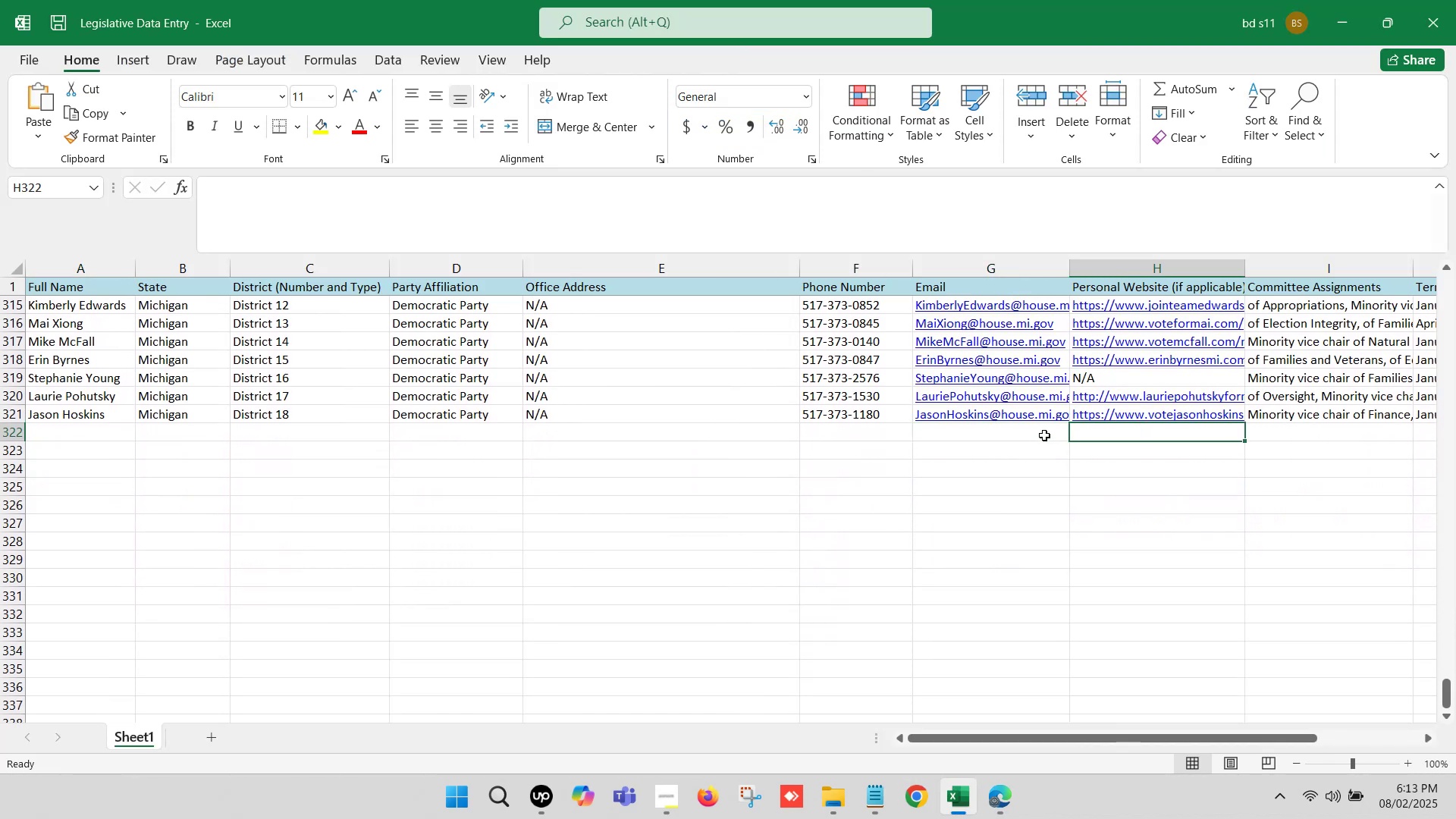 
key(ArrowRight)
 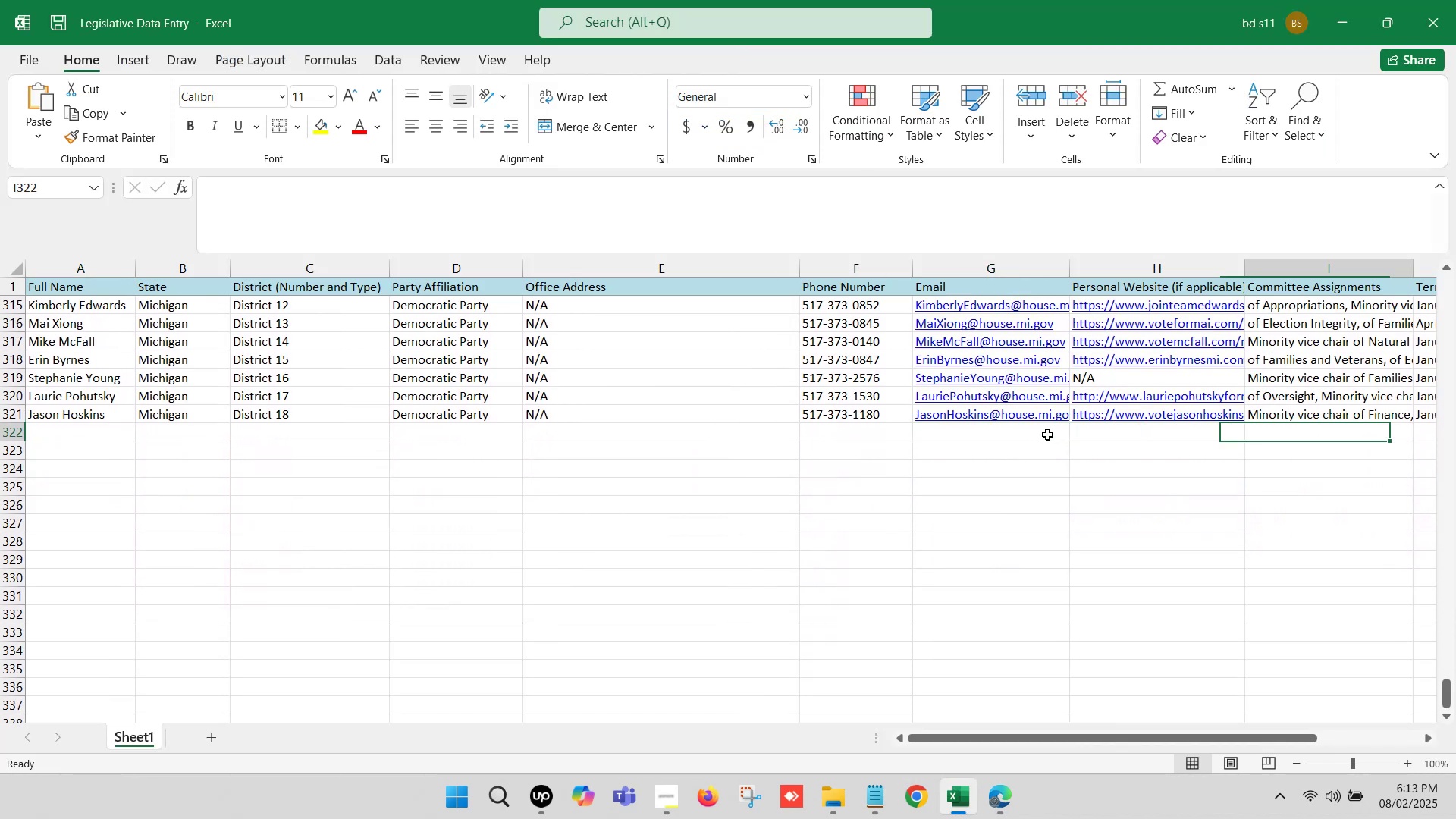 
key(ArrowRight)
 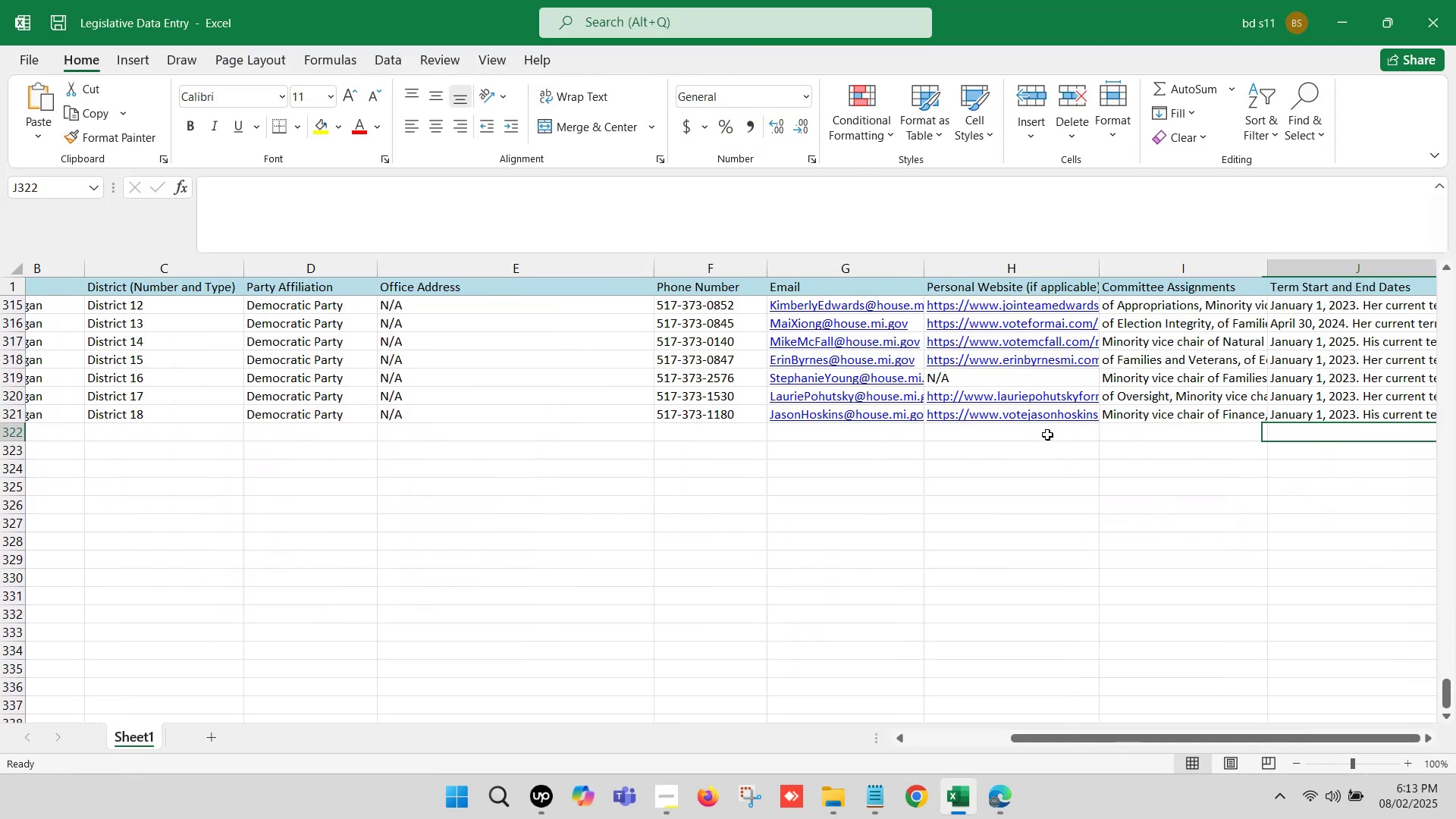 
key(ArrowRight)
 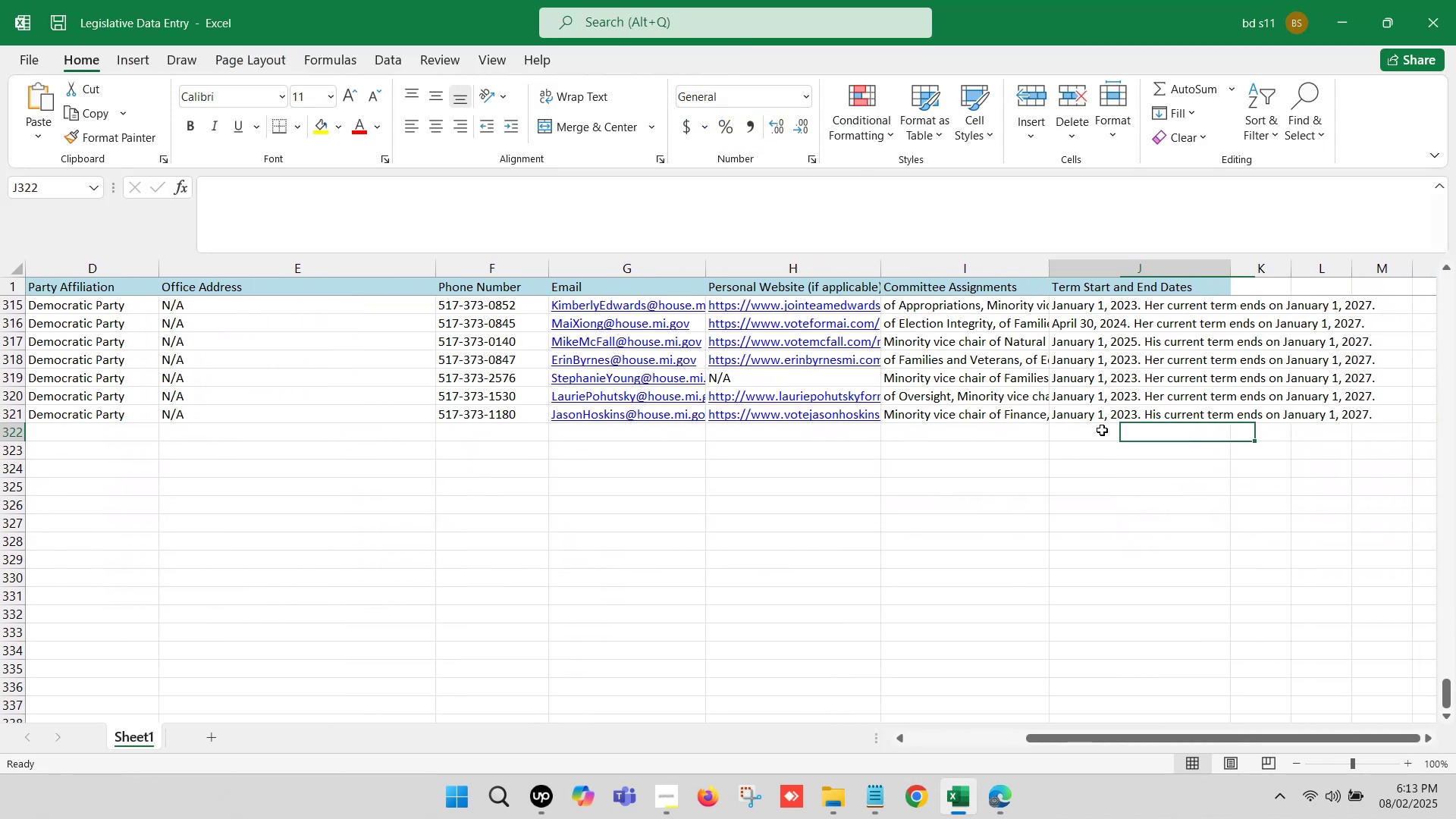 
double_click([1102, 430])
 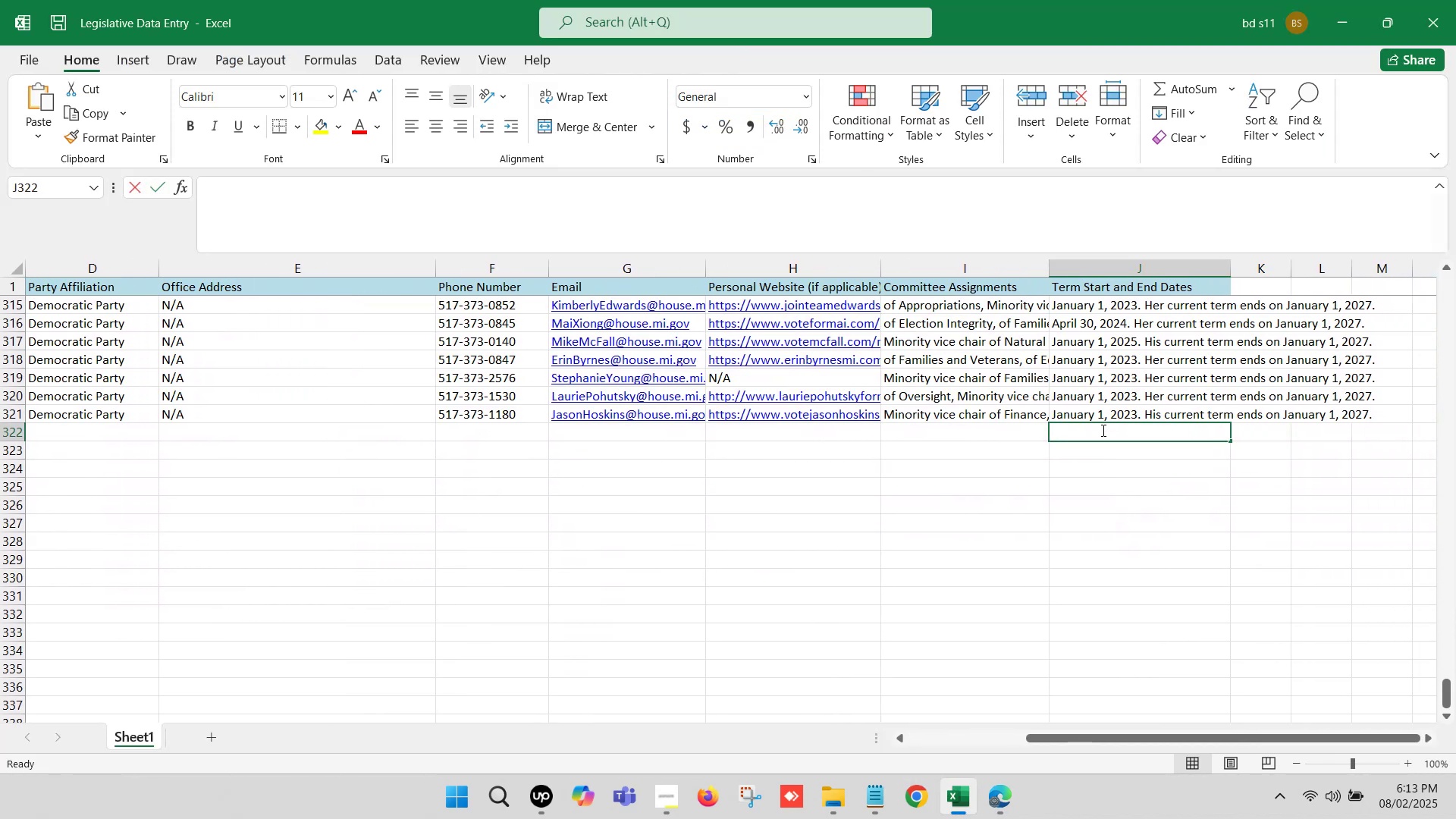 
key(Control+V)
 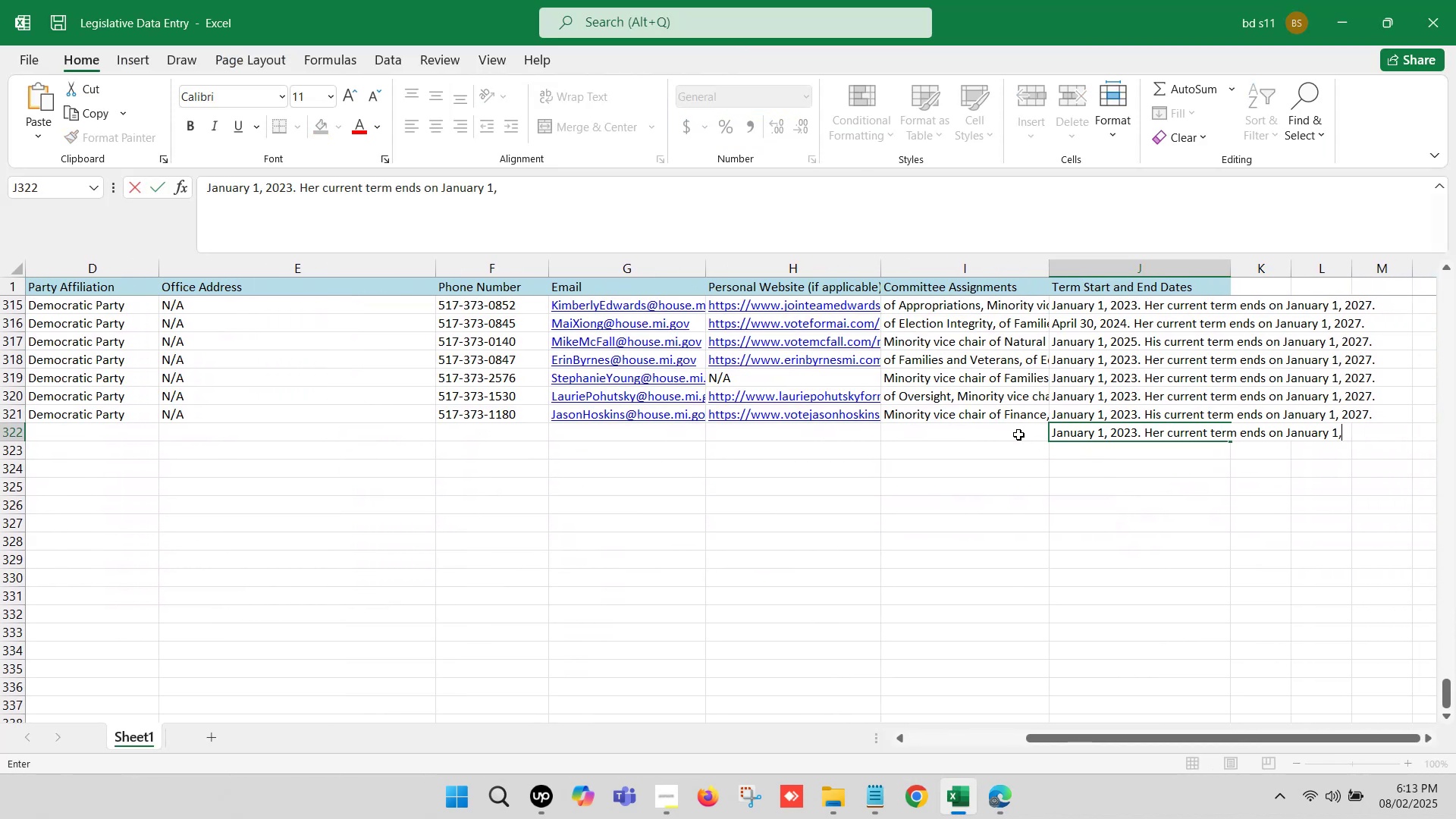 
left_click([1018, 435])
 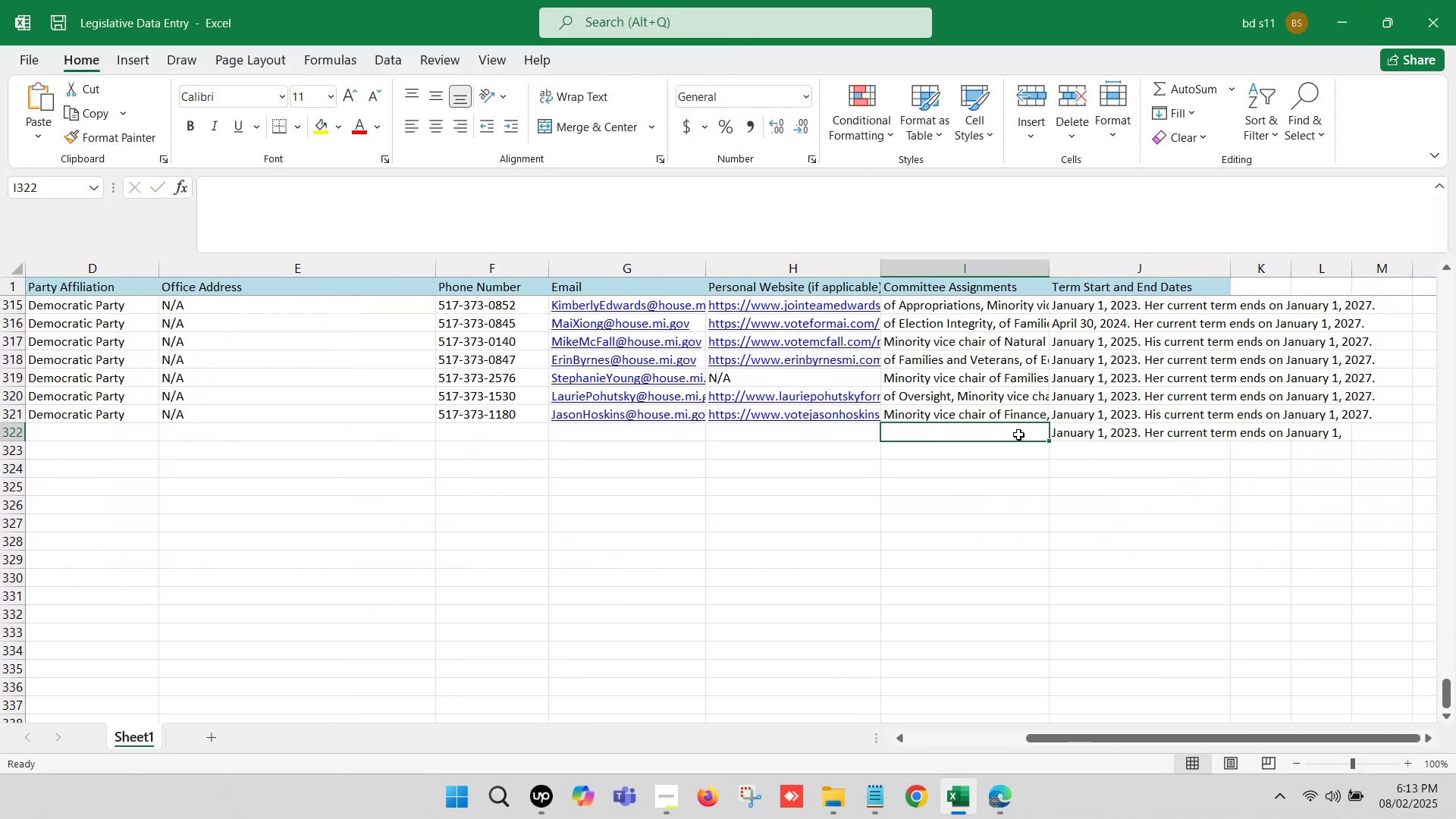 
hold_key(key=ArrowLeft, duration=0.71)
 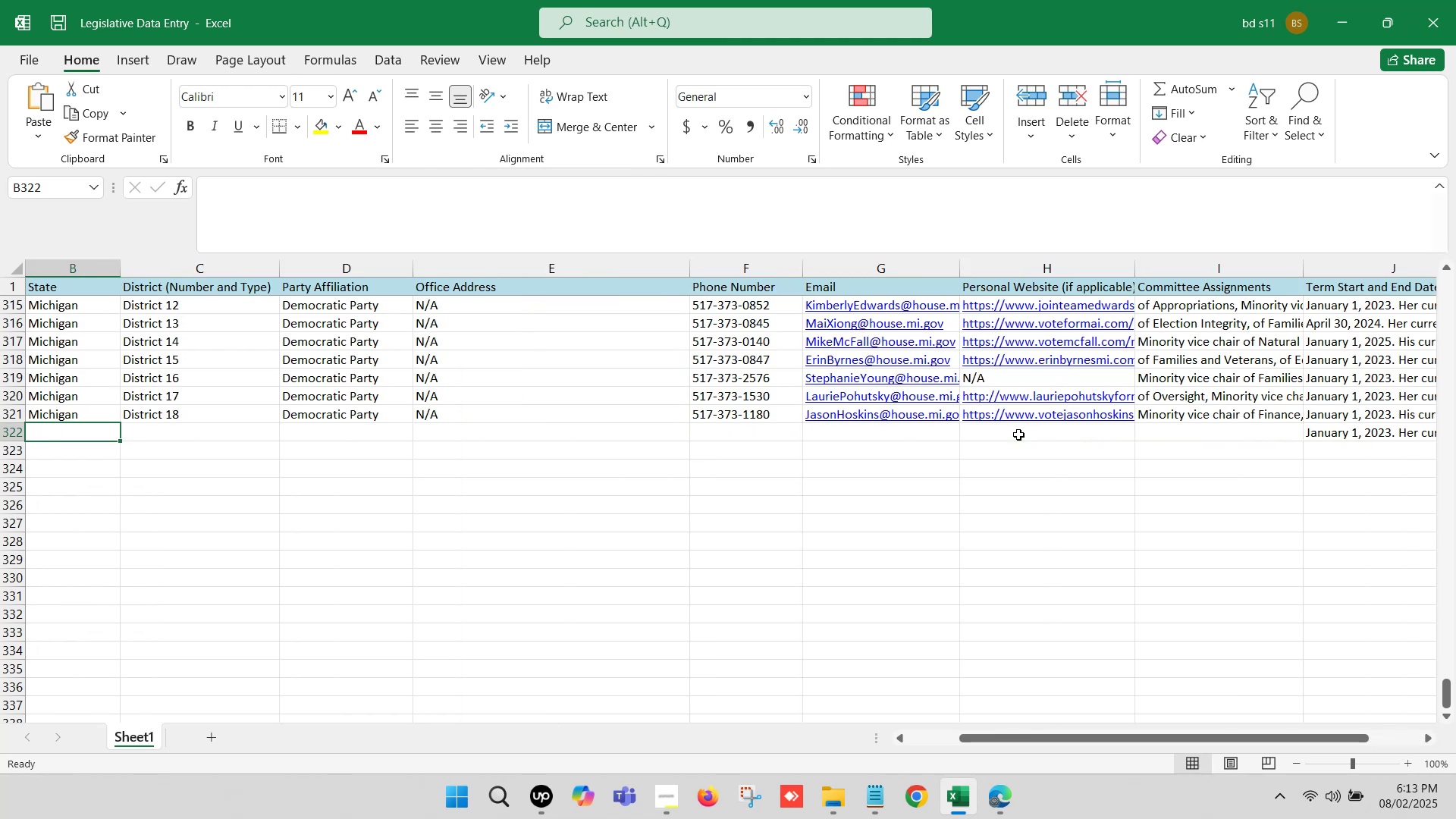 
key(ArrowLeft)
 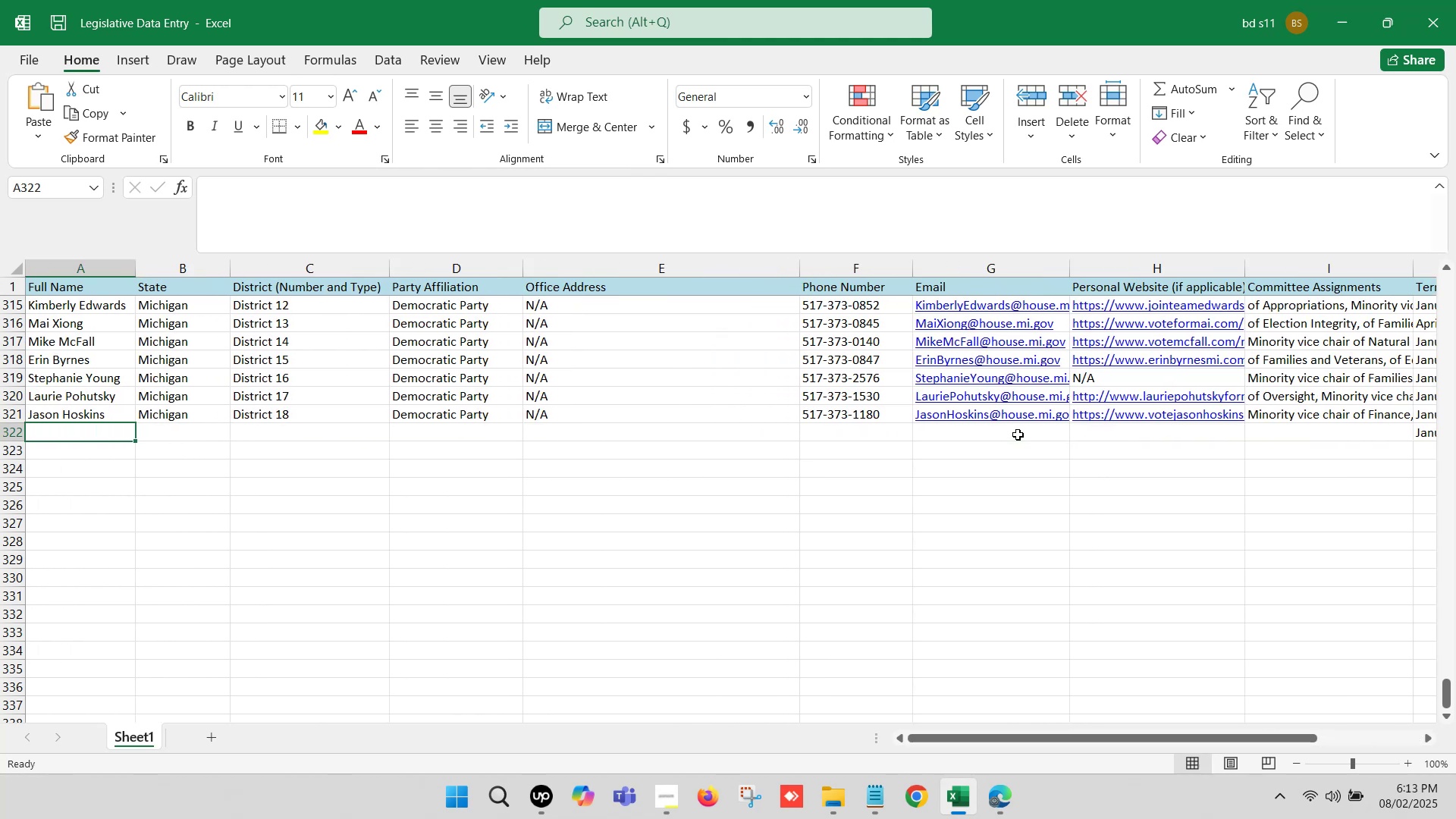 
key(ArrowLeft)
 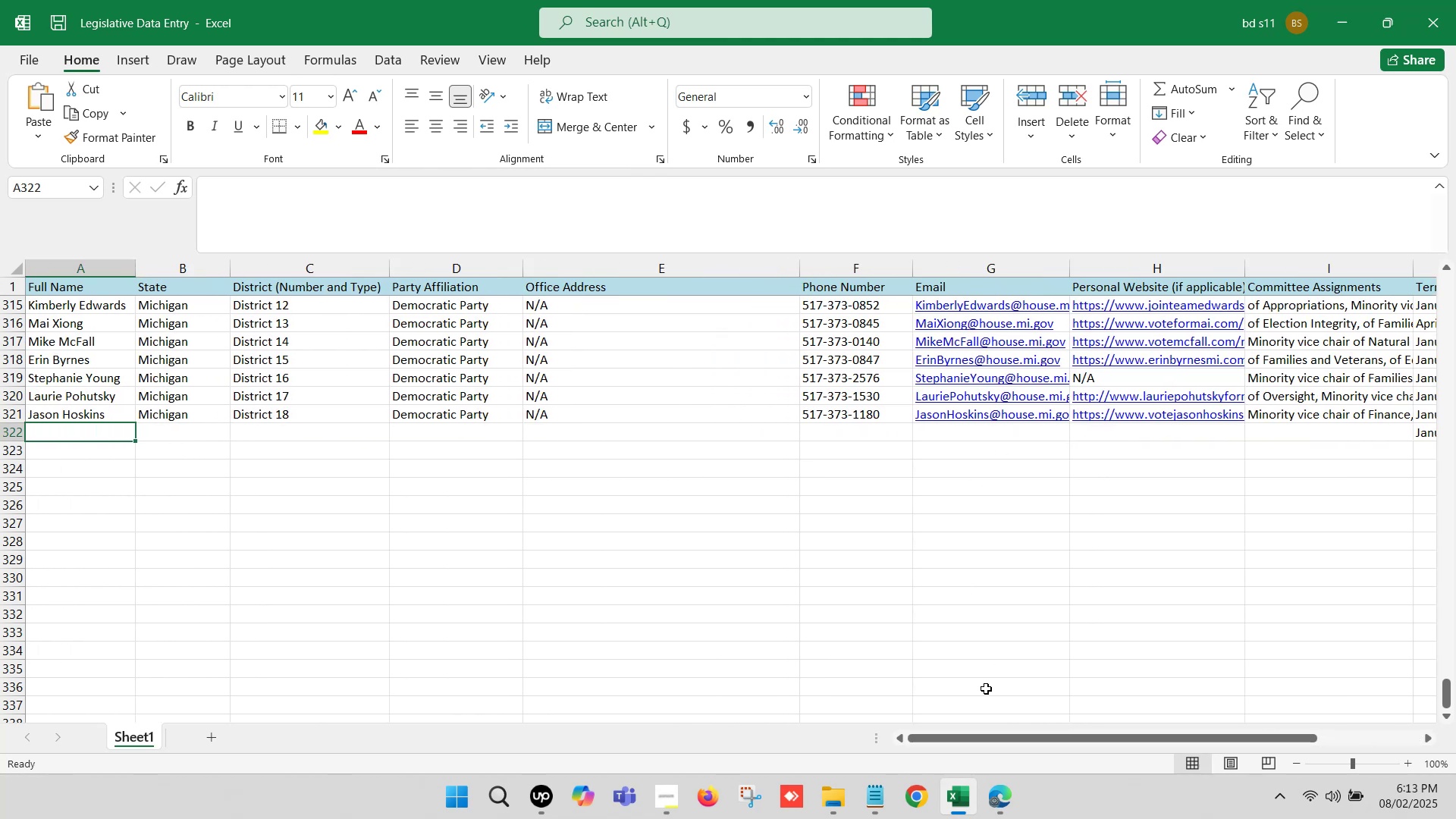 
left_click([987, 814])
 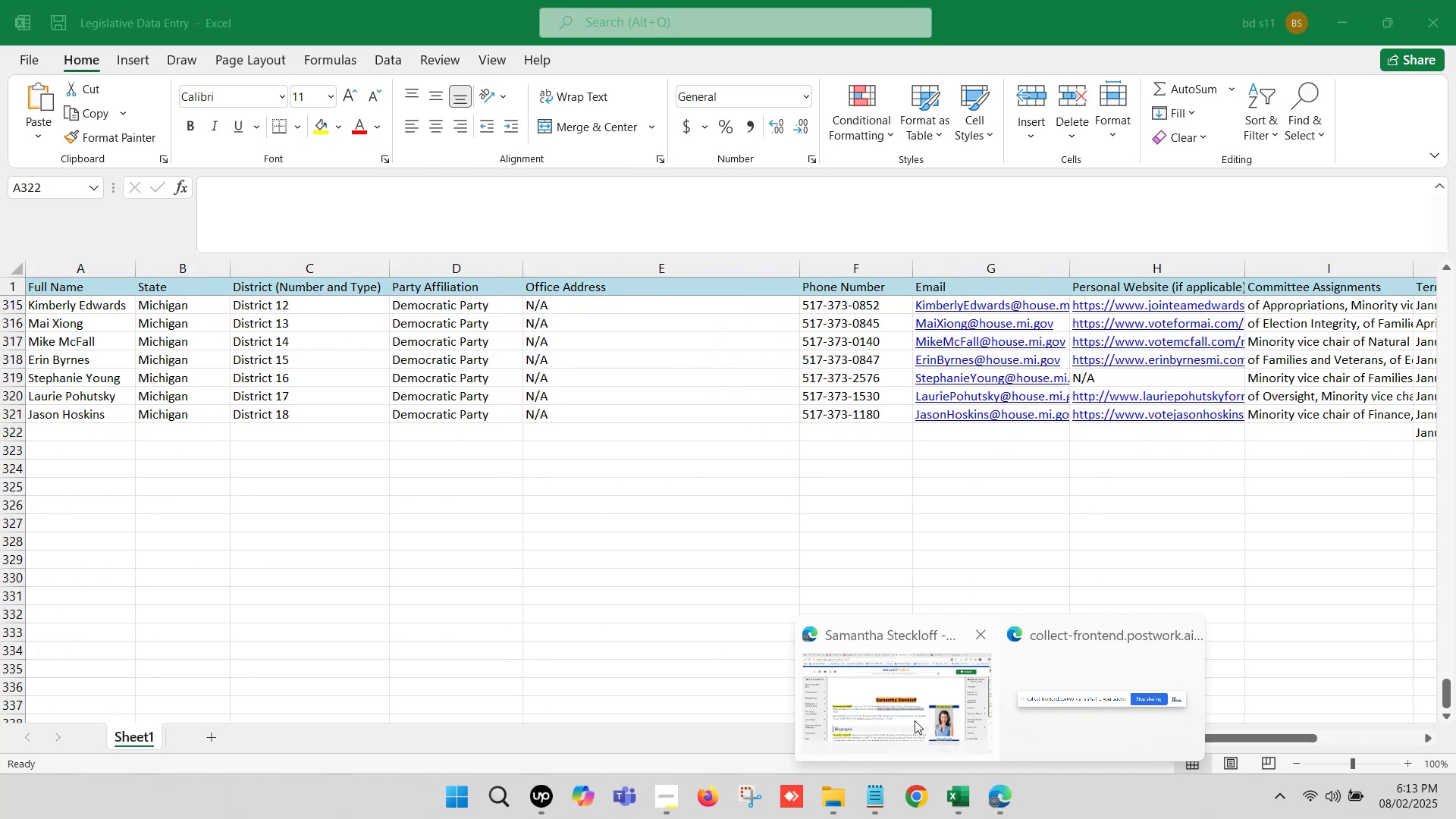 
left_click([904, 702])
 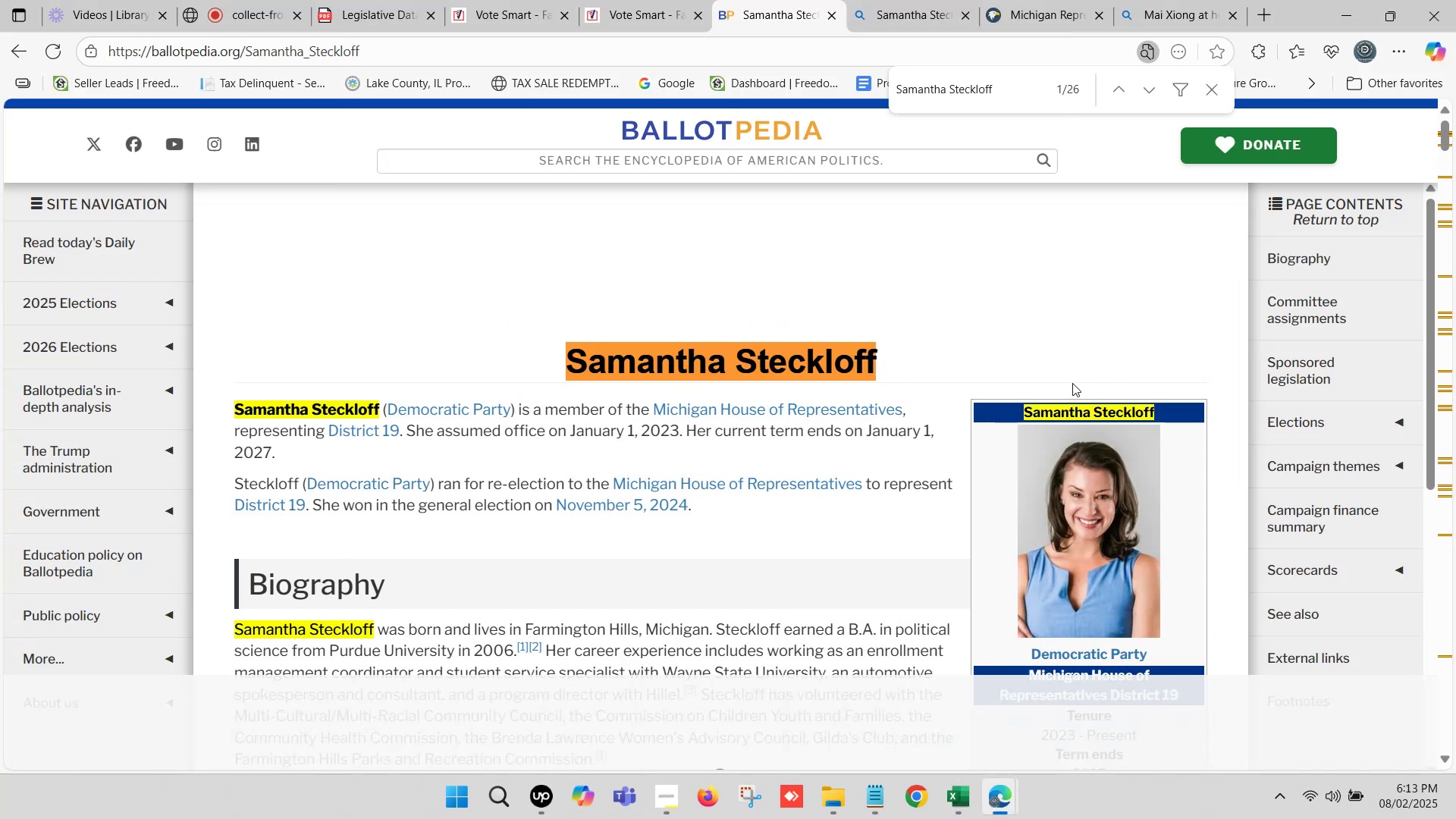 
left_click_drag(start_coordinate=[881, 356], to_coordinate=[569, 350])
 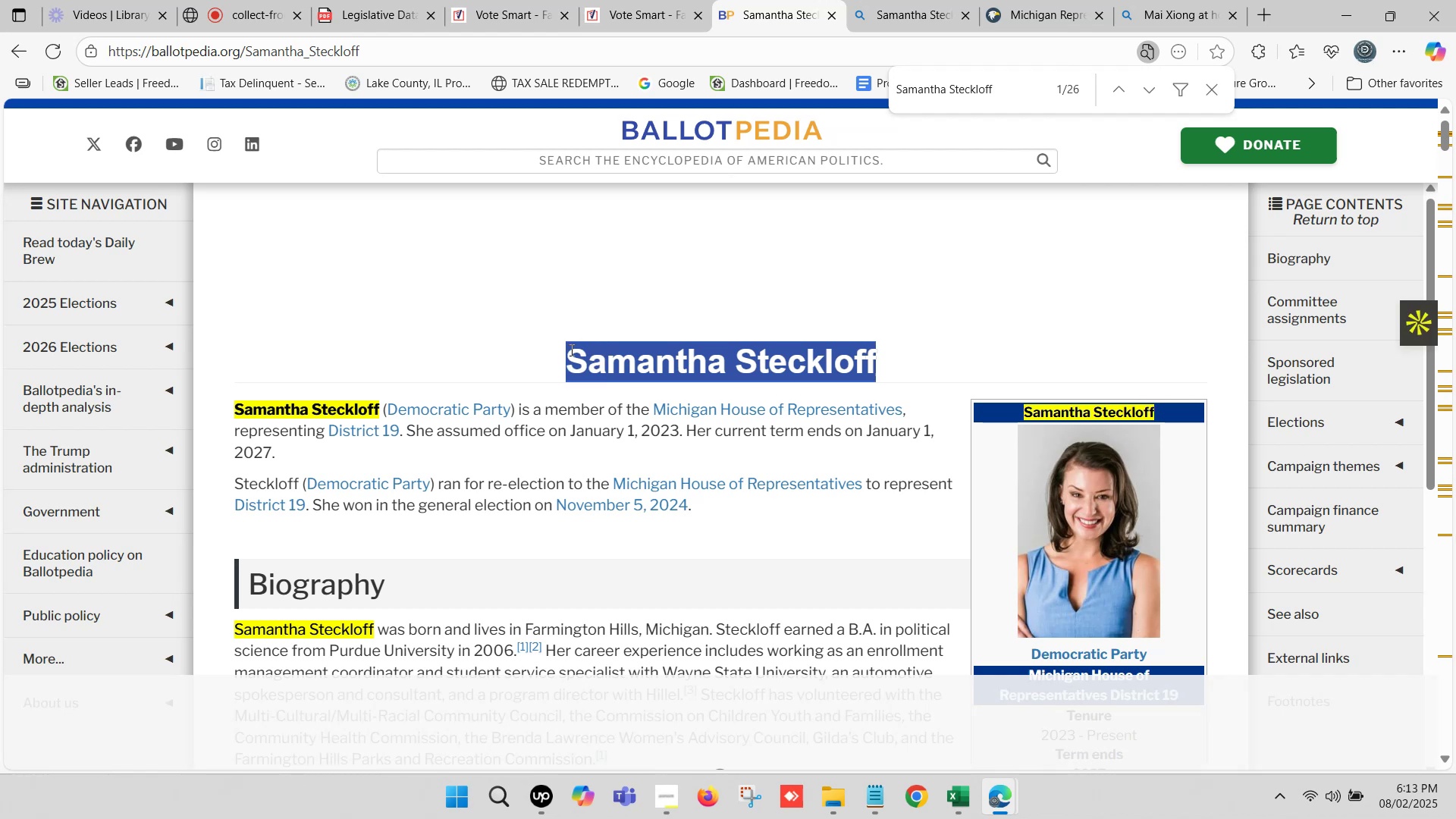 
key(Control+ControlLeft)
 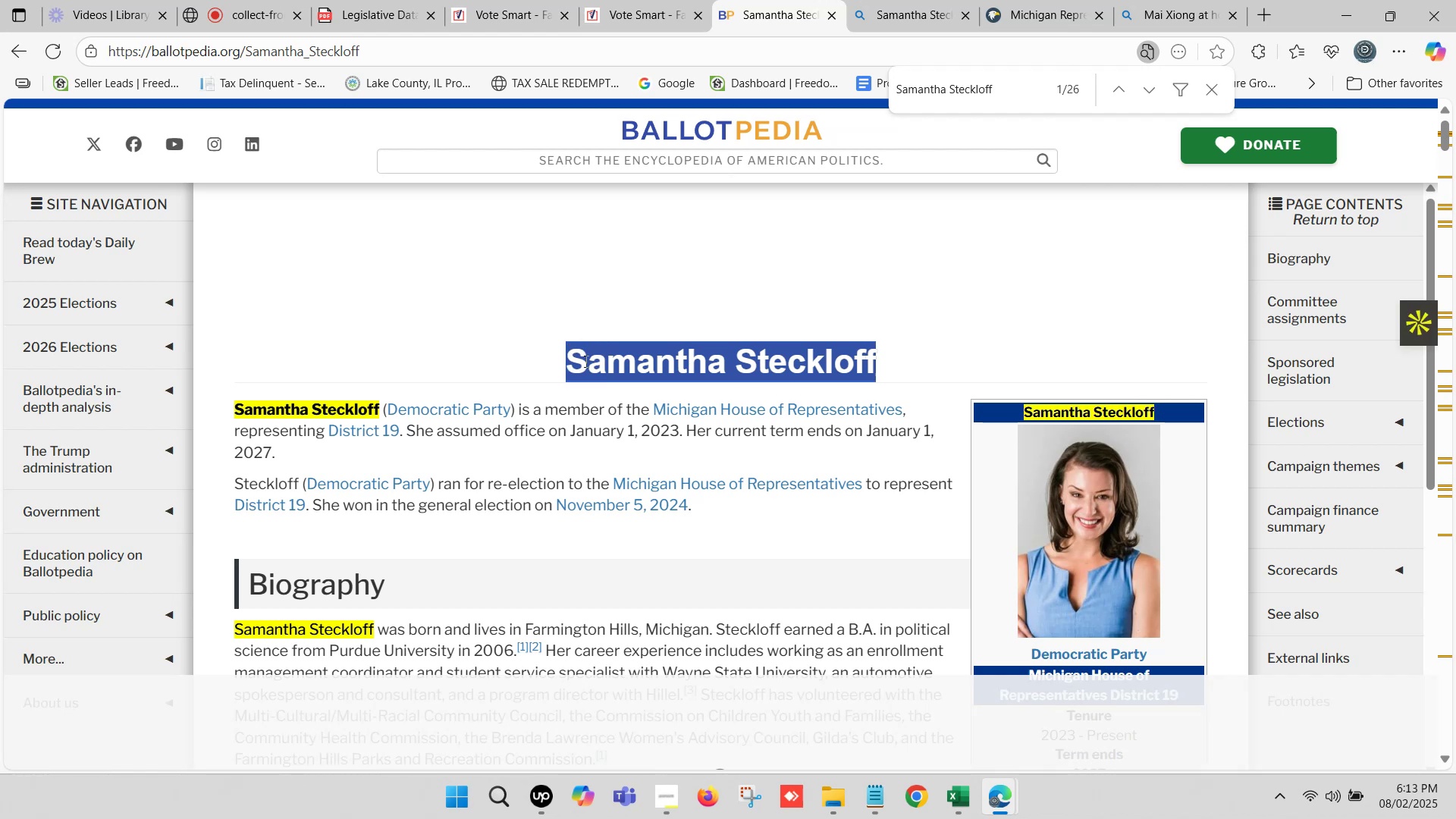 
key(Control+C)
 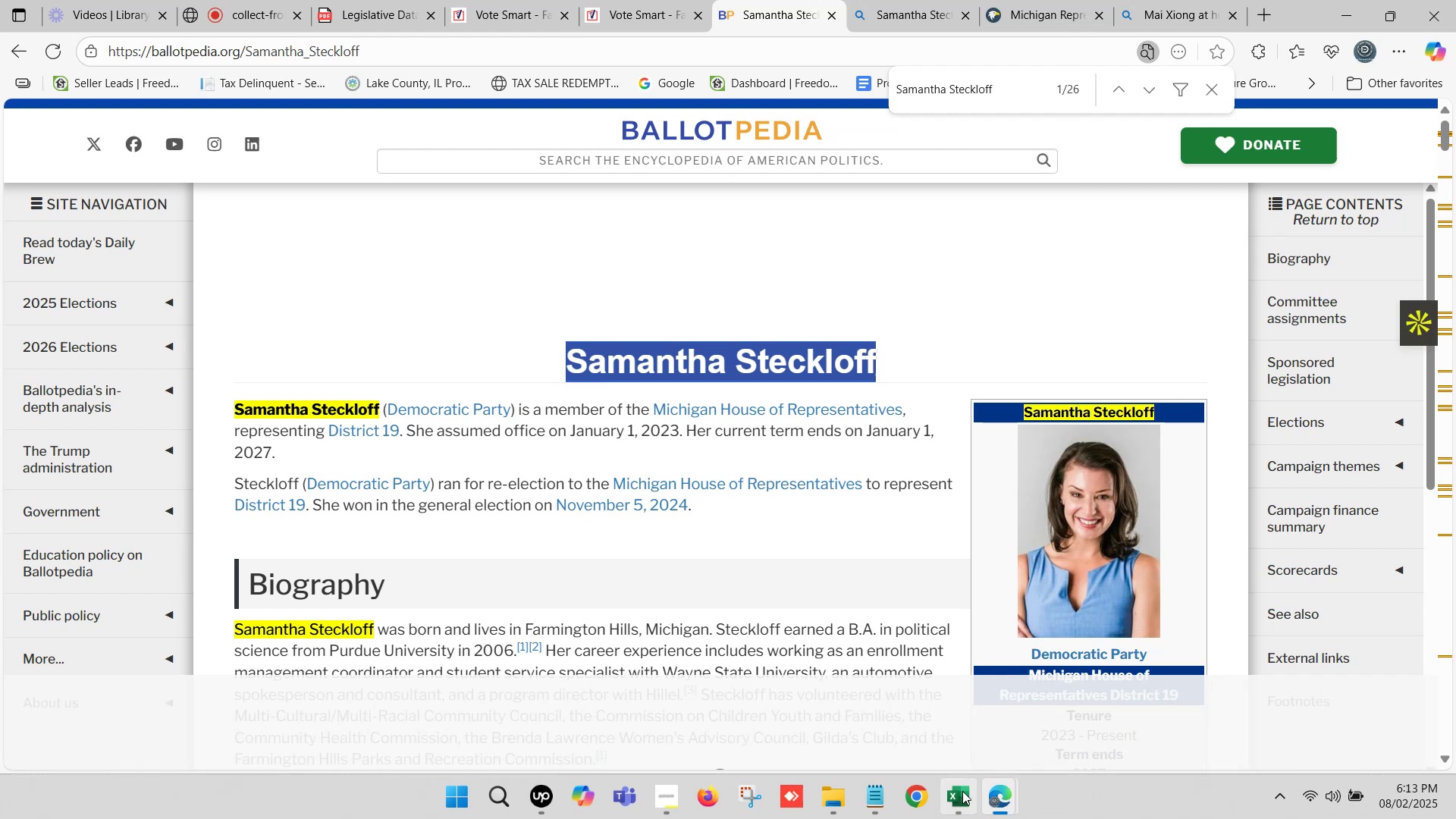 
left_click([962, 792])
 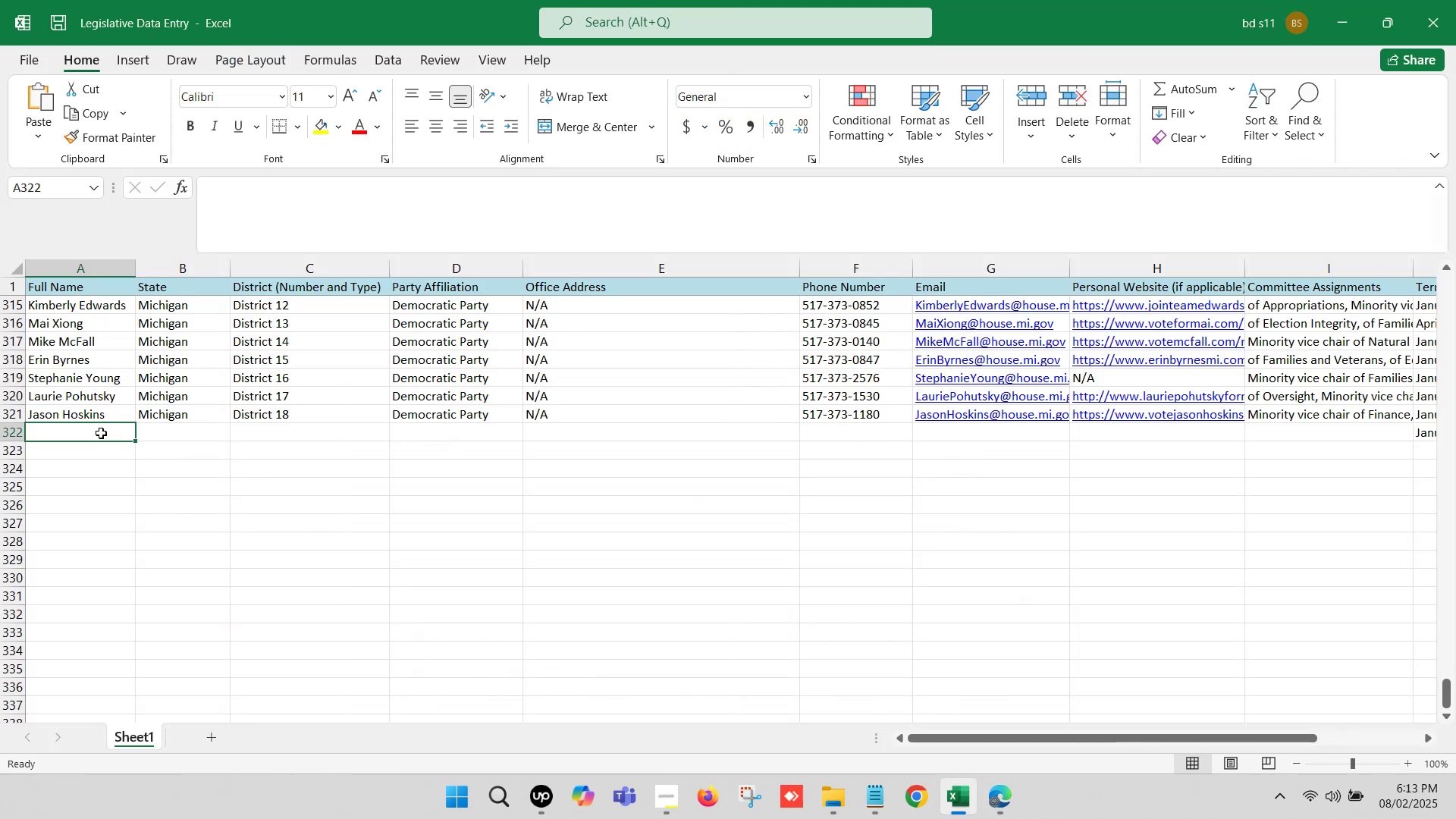 
double_click([101, 433])
 